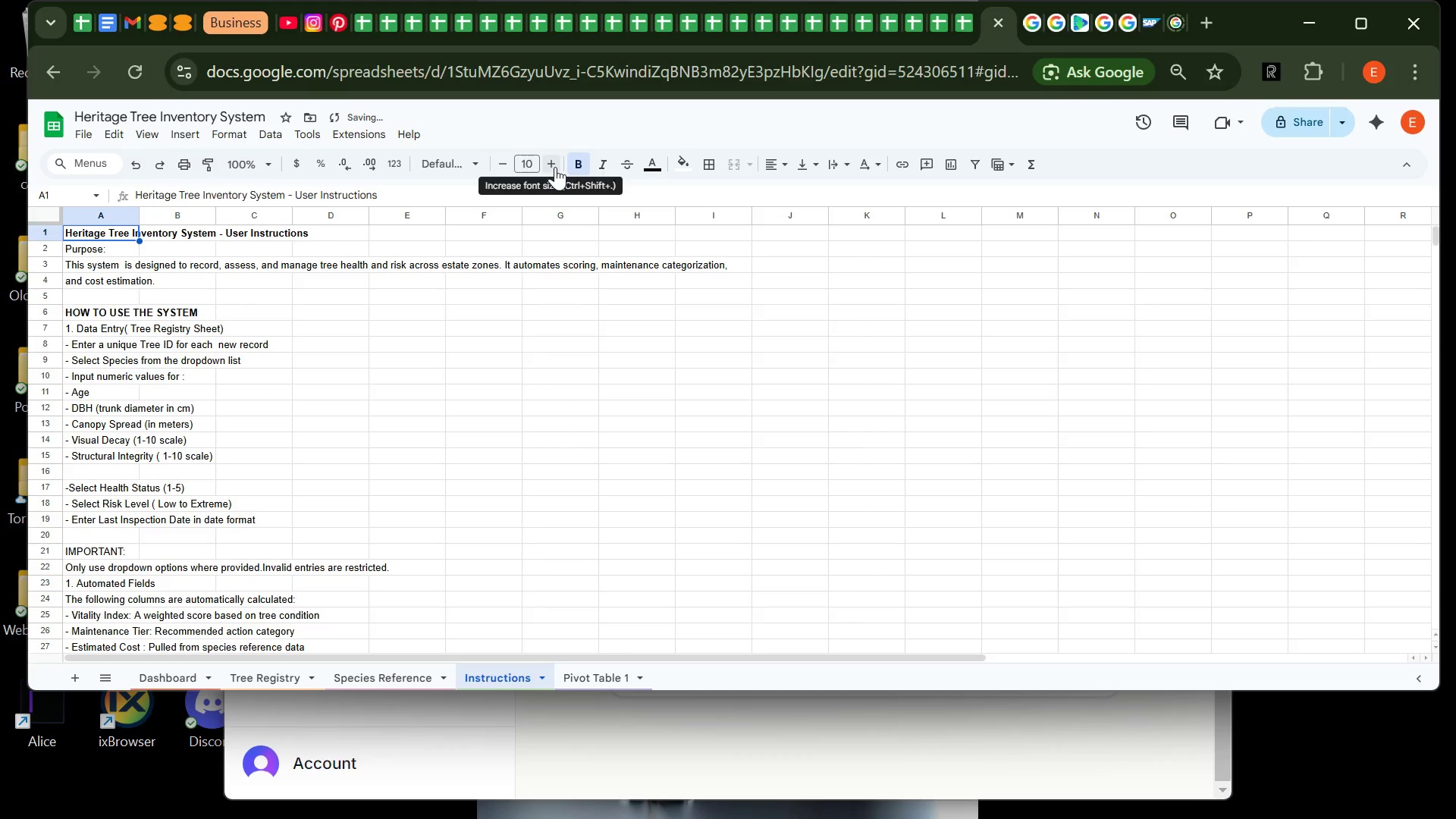 
double_click([555, 167])
 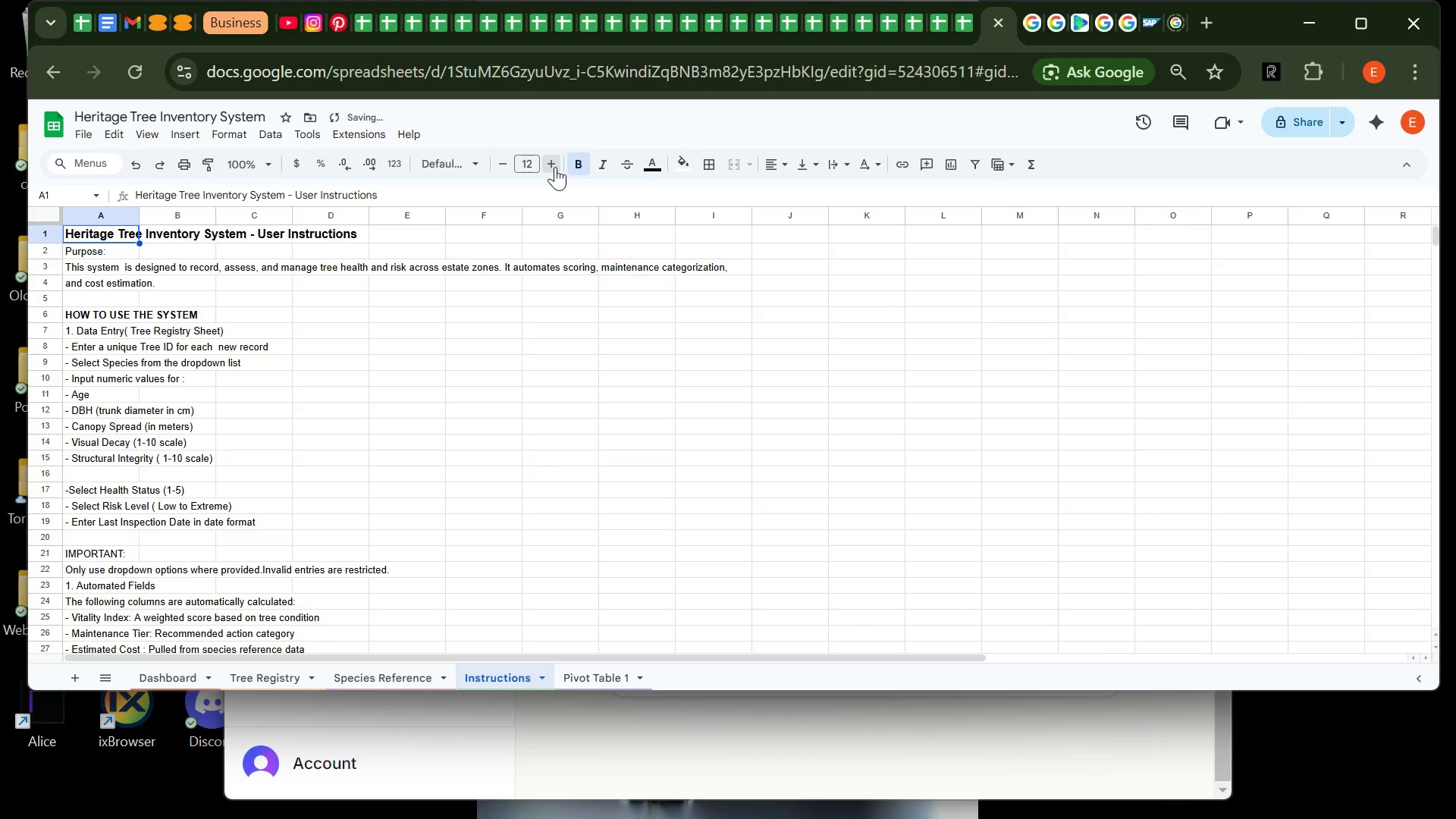 
triple_click([555, 167])
 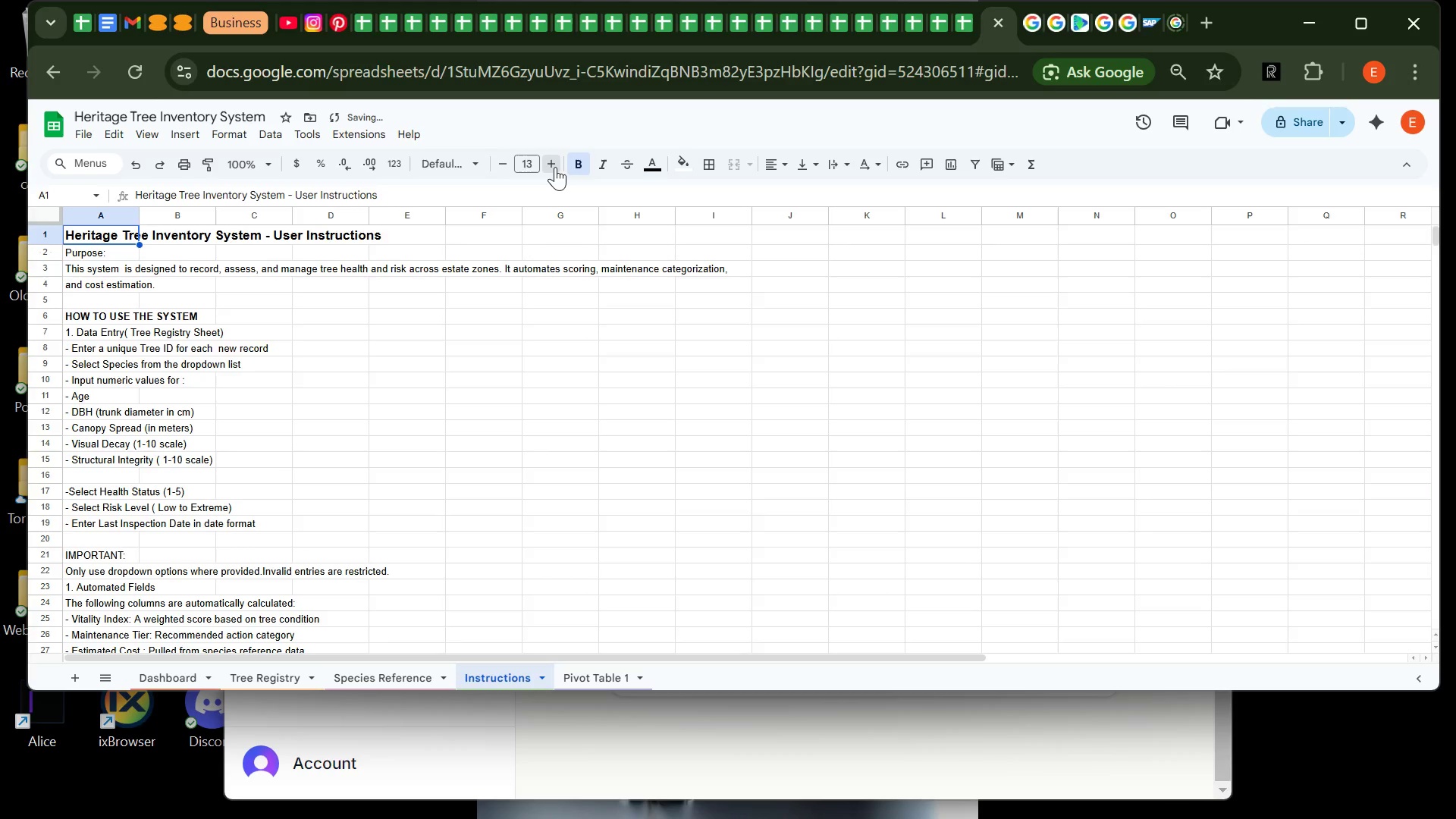 
triple_click([555, 167])
 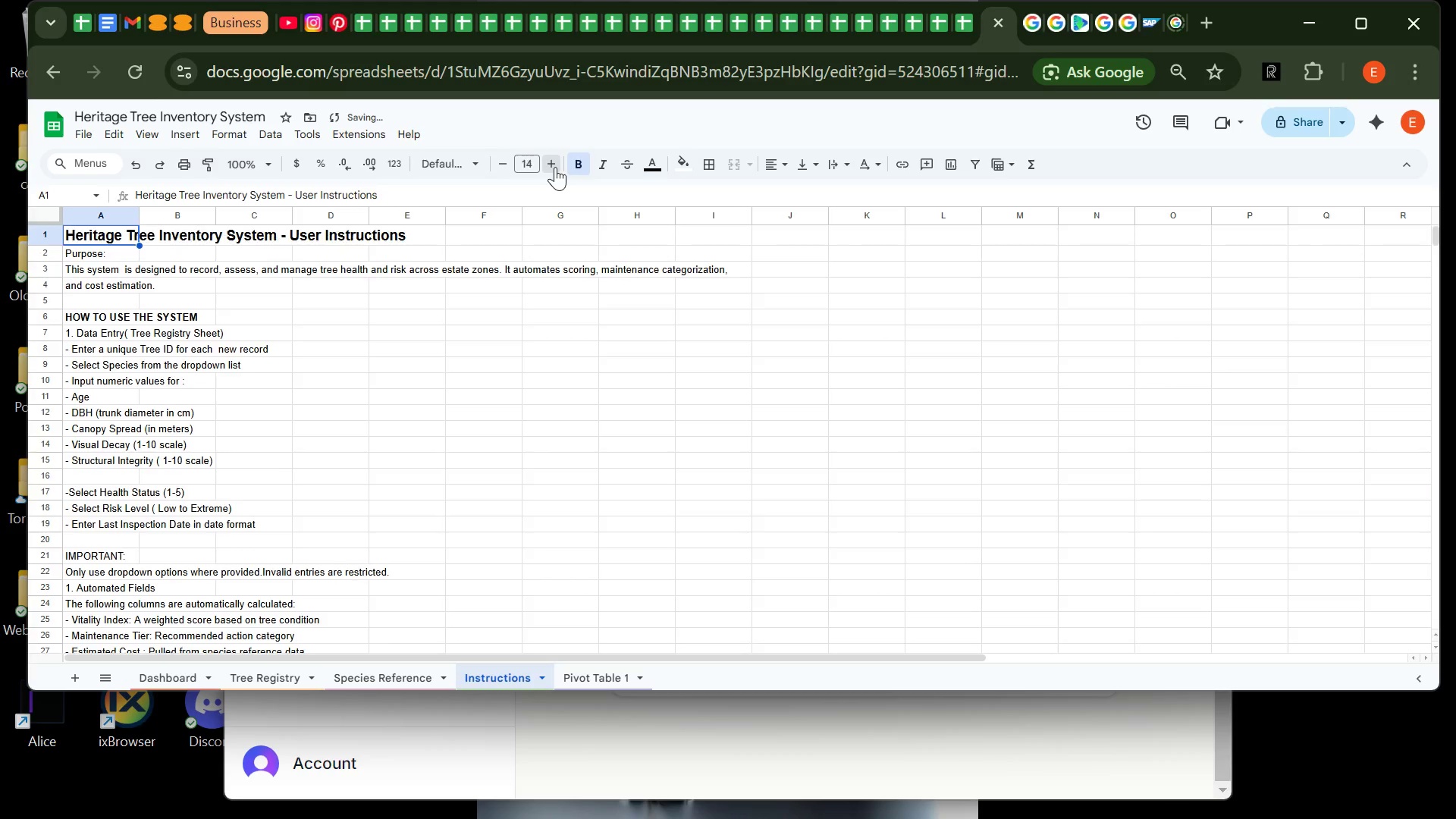 
triple_click([555, 167])
 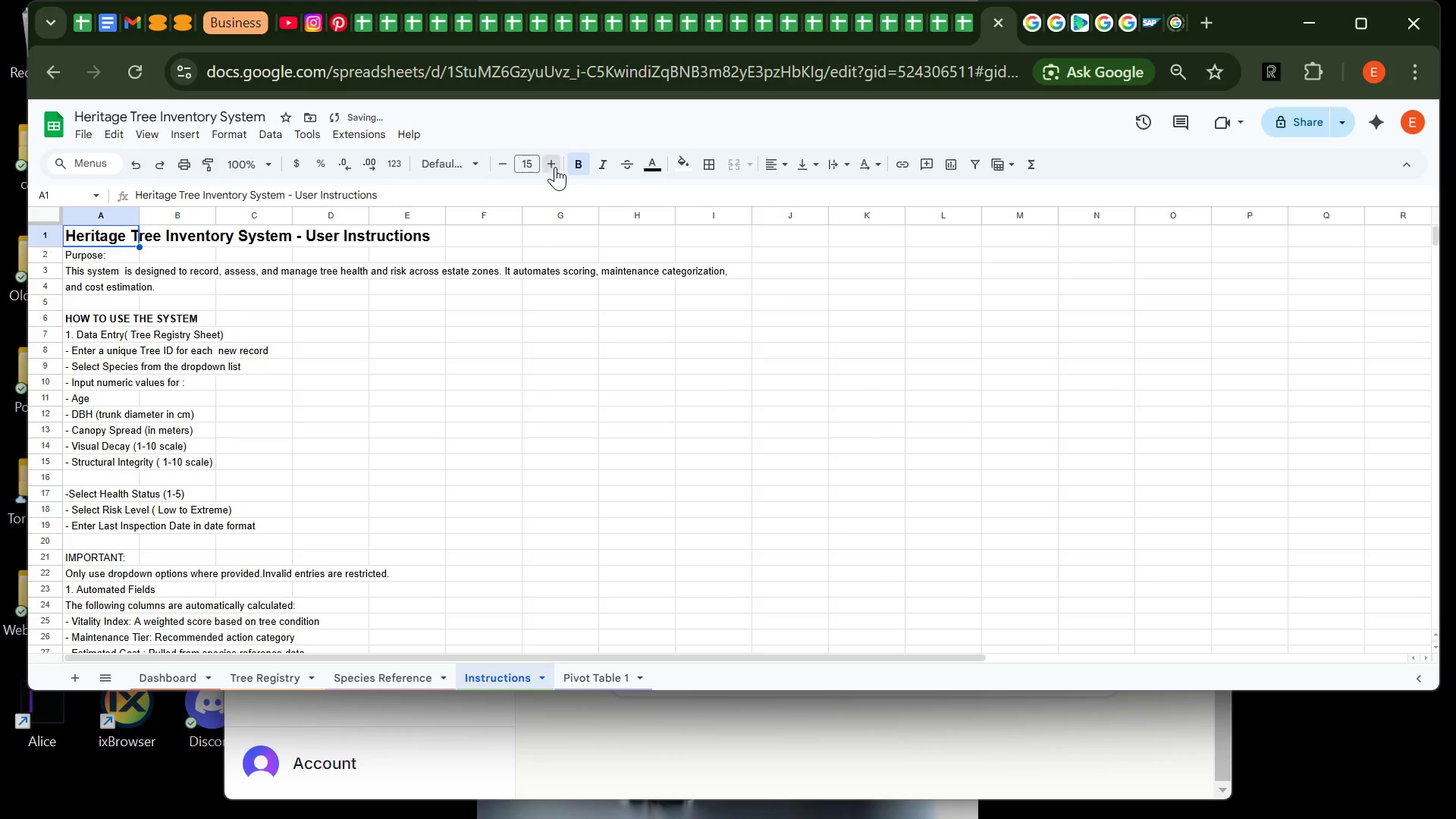 
triple_click([555, 167])
 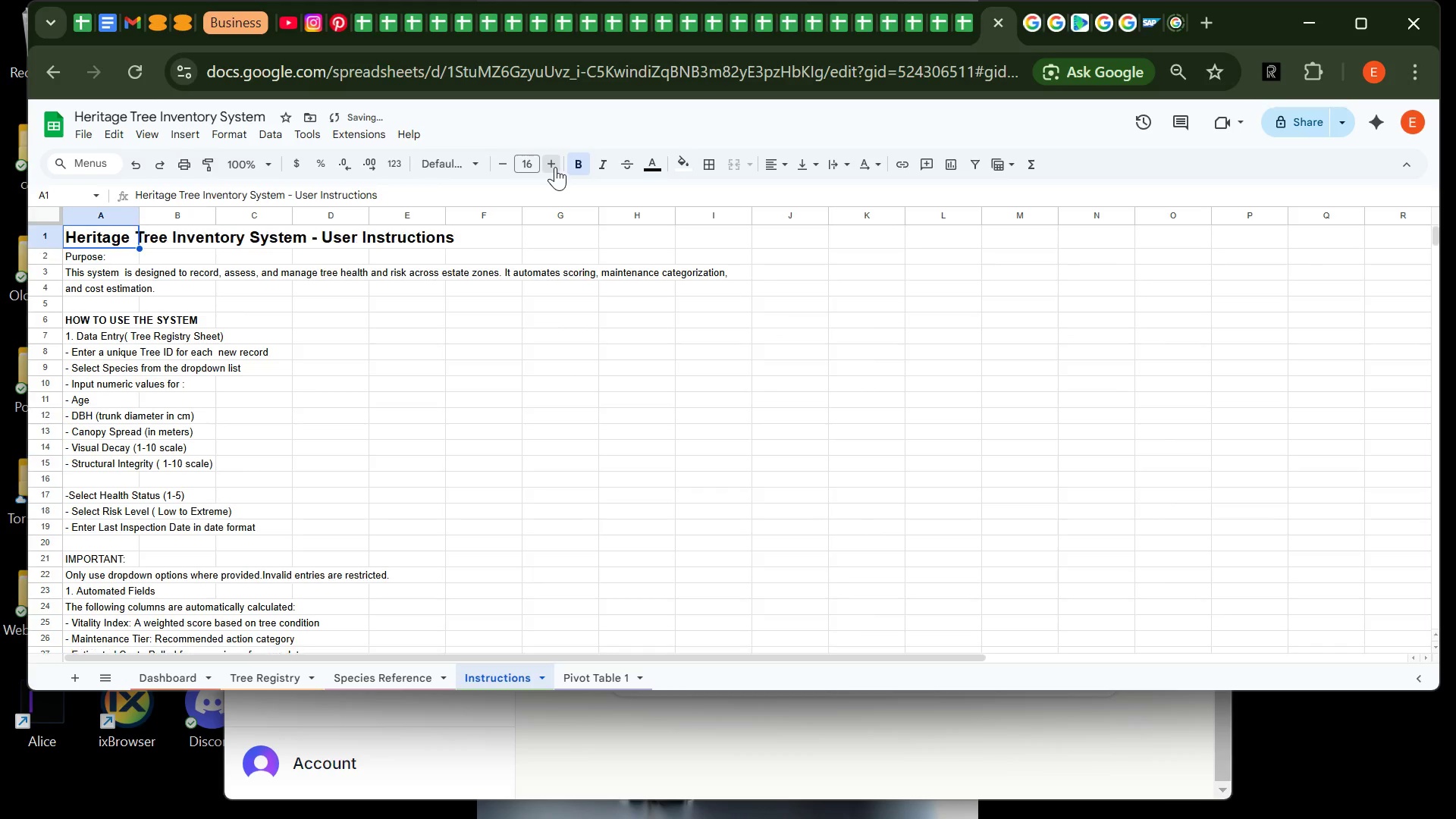 
triple_click([555, 167])
 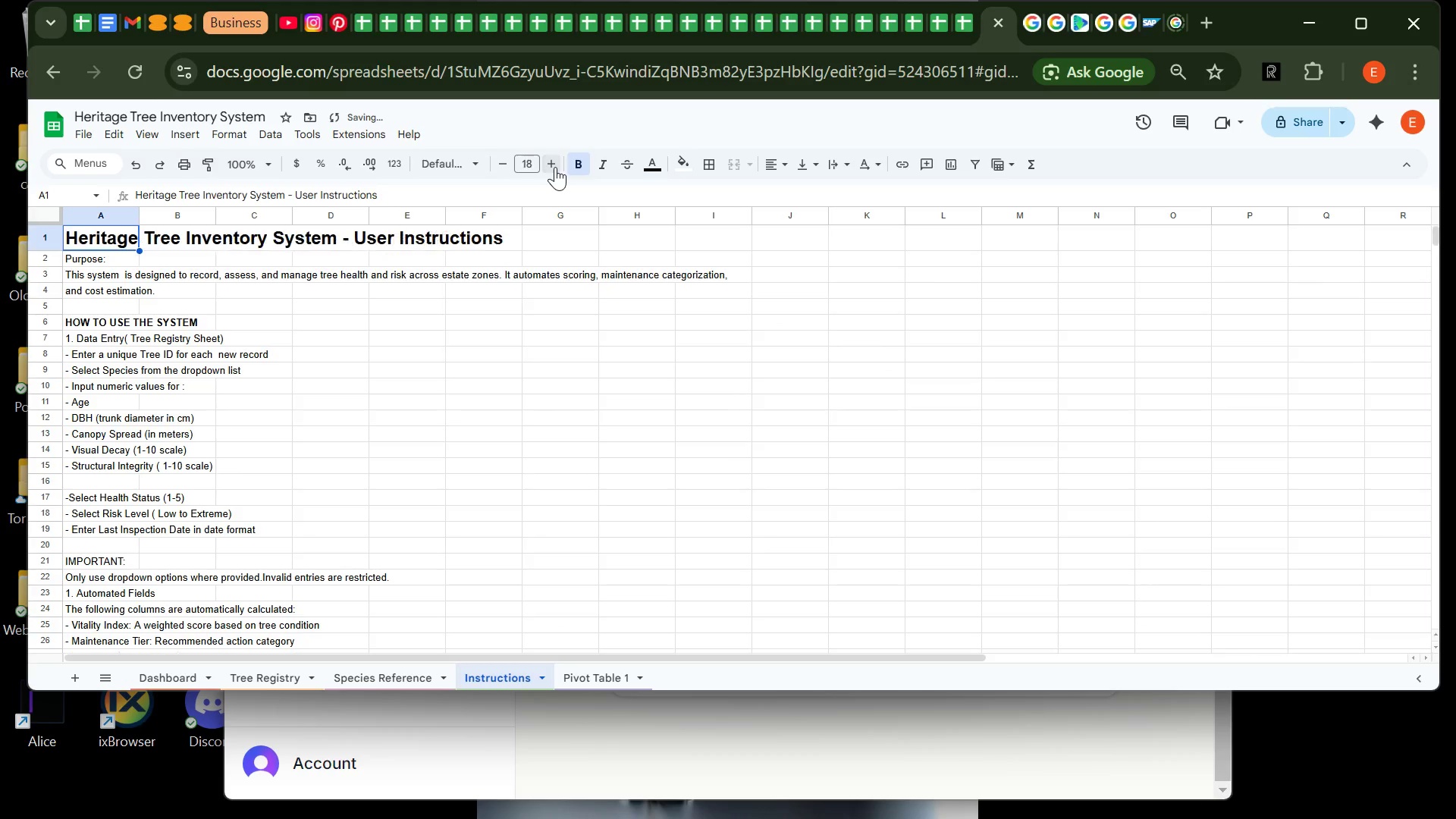 
double_click([555, 167])
 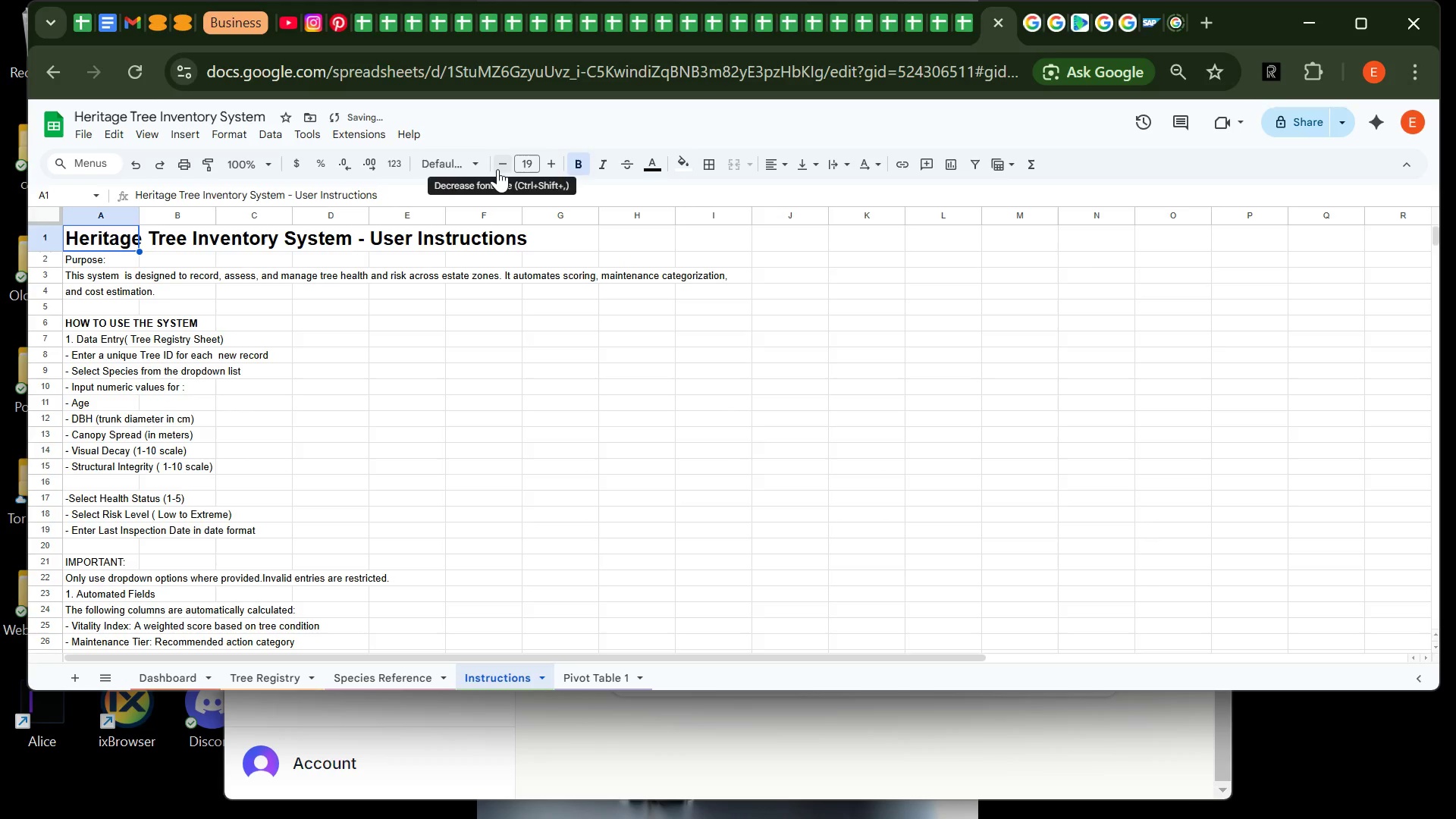 
left_click([497, 169])
 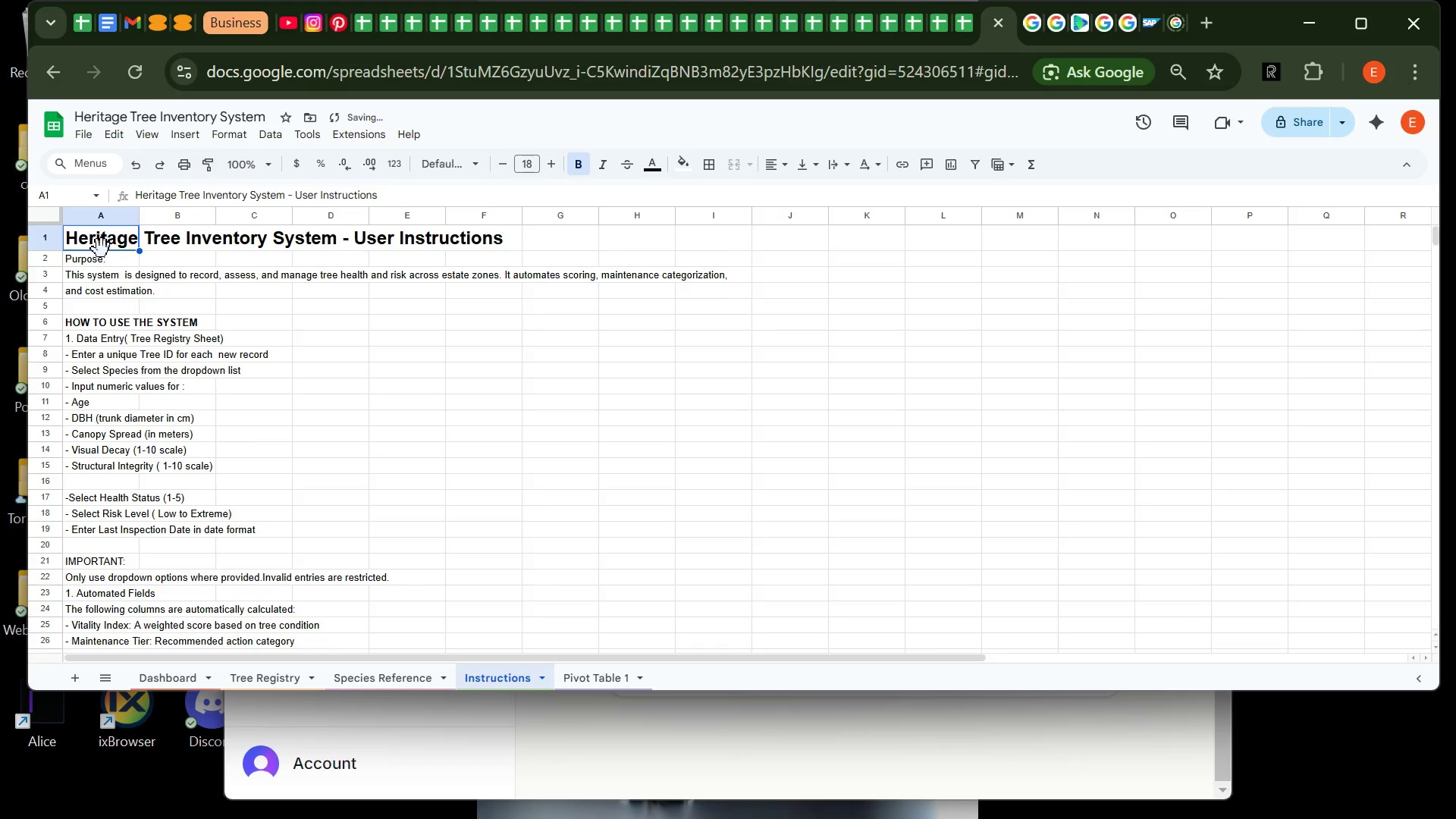 
left_click_drag(start_coordinate=[102, 246], to_coordinate=[743, 238])
 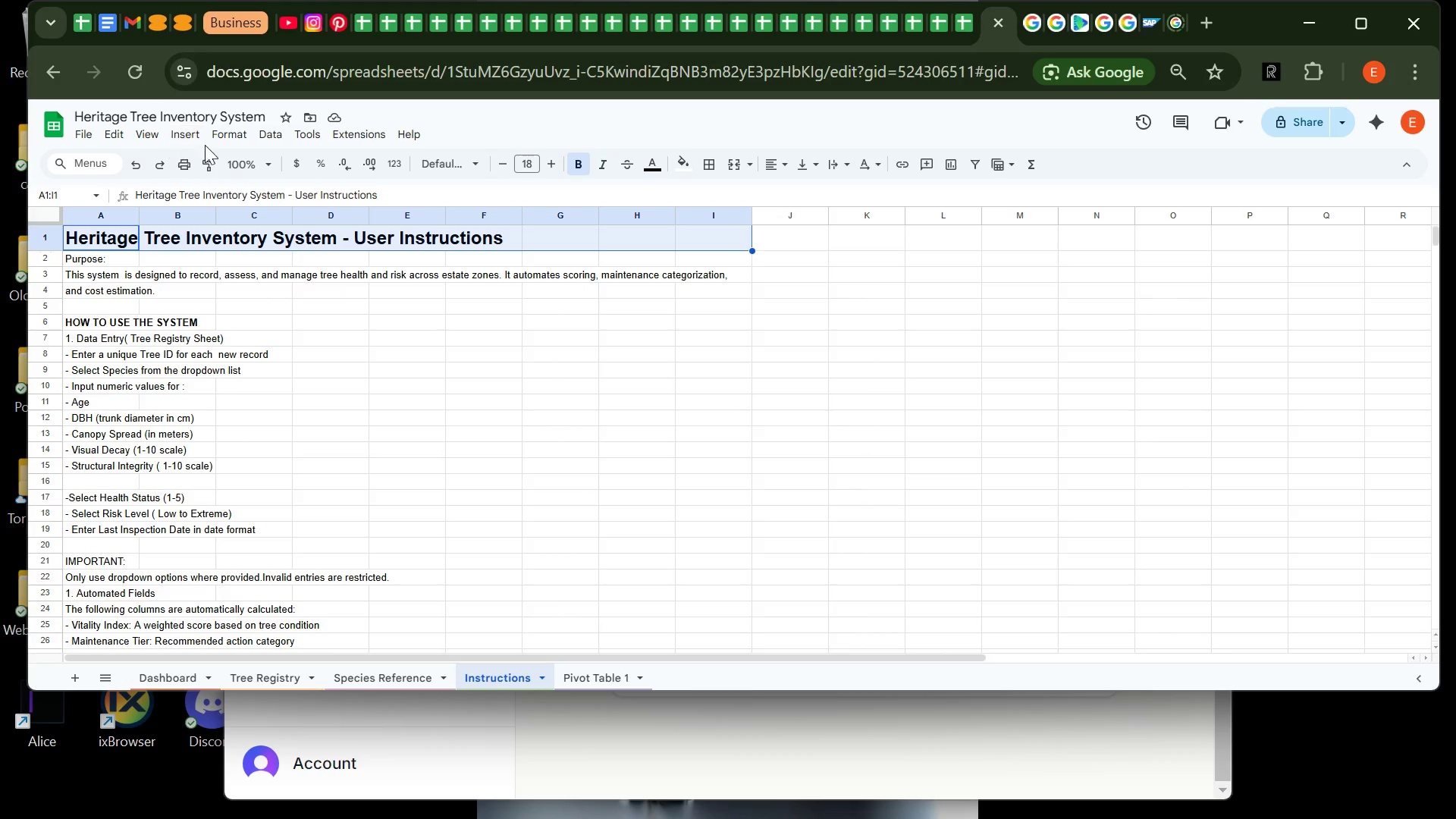 
left_click_drag(start_coordinate=[221, 143], to_coordinate=[224, 136])
 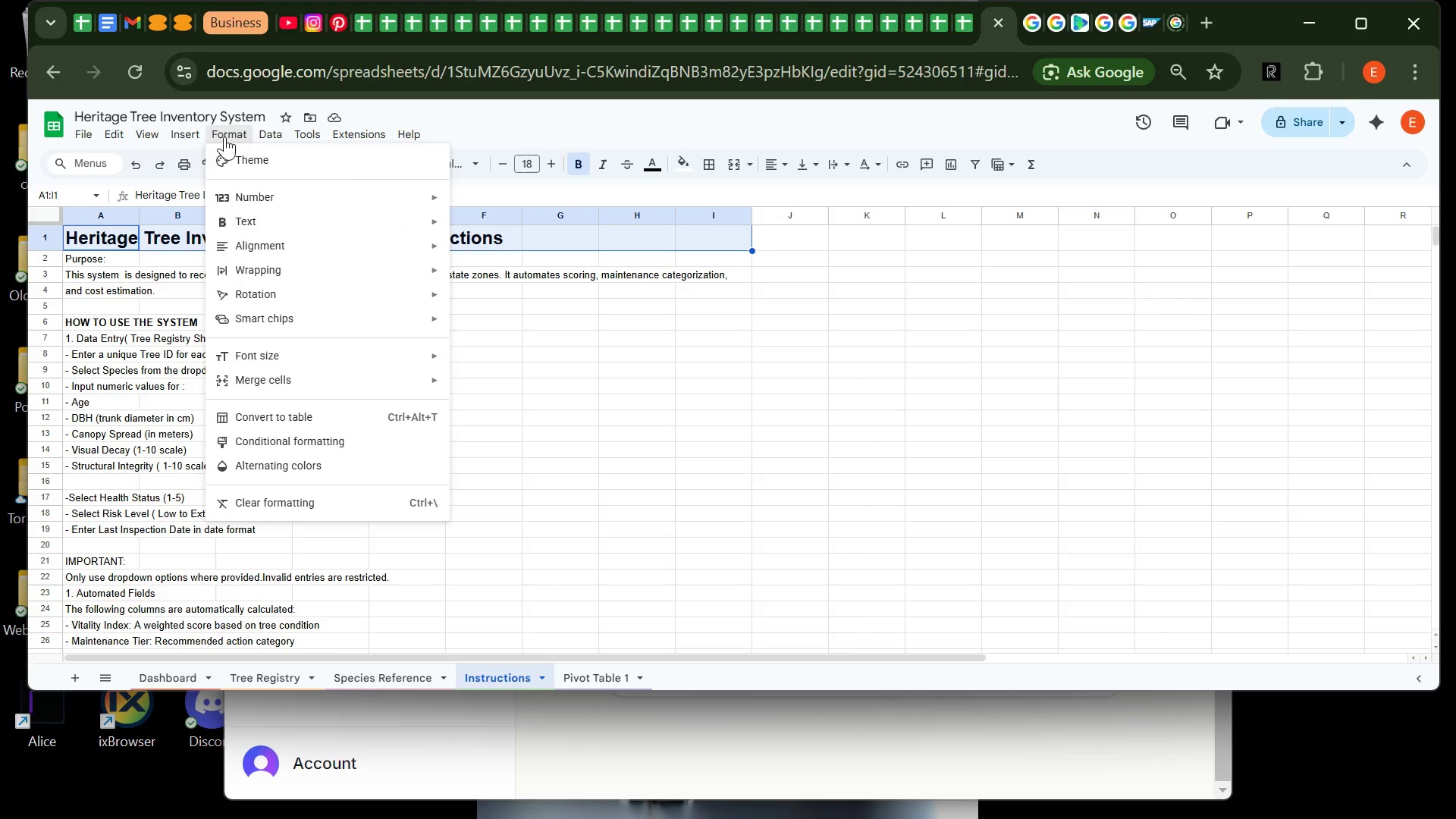 
left_click([224, 136])
 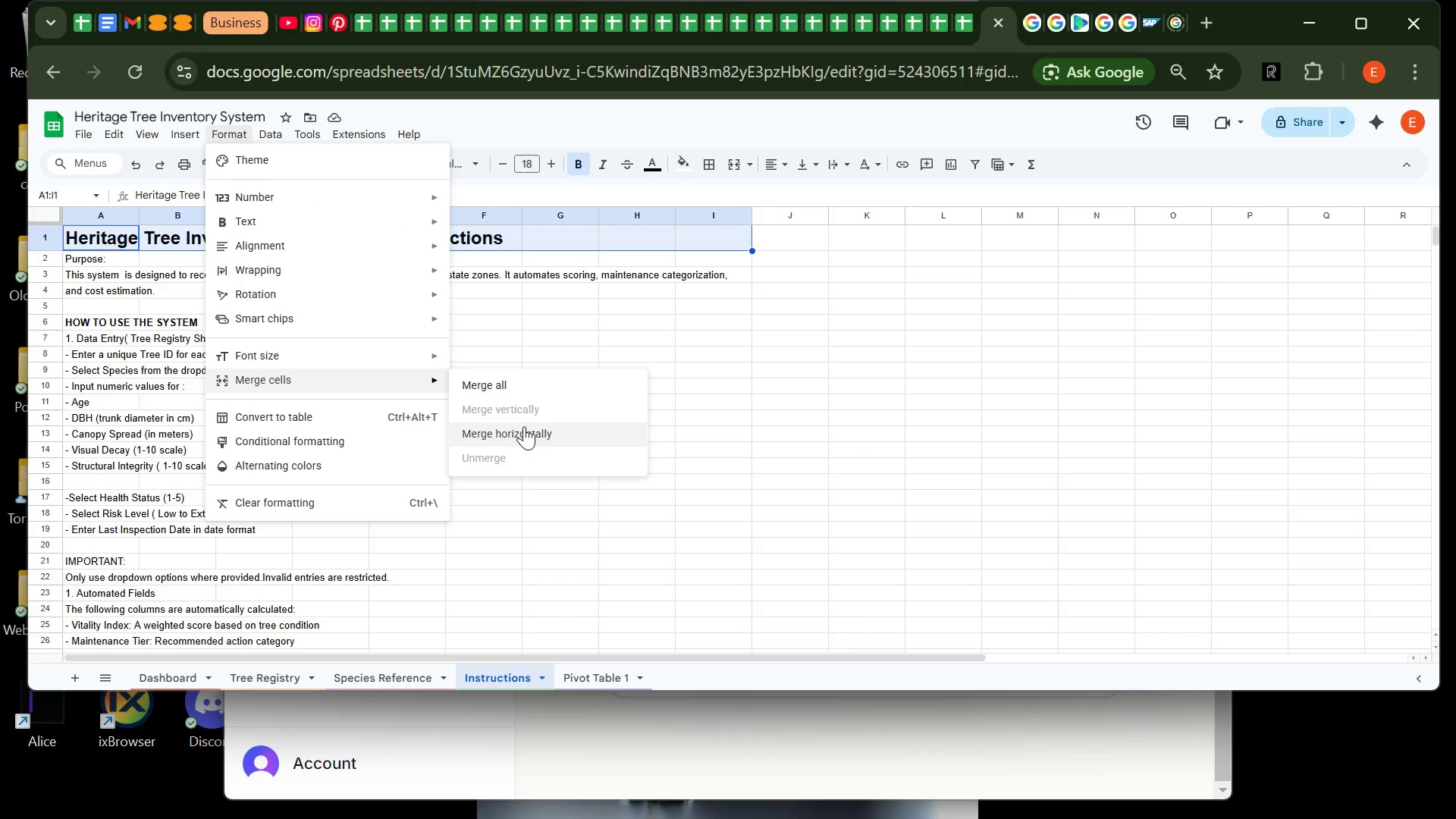 
left_click([524, 427])
 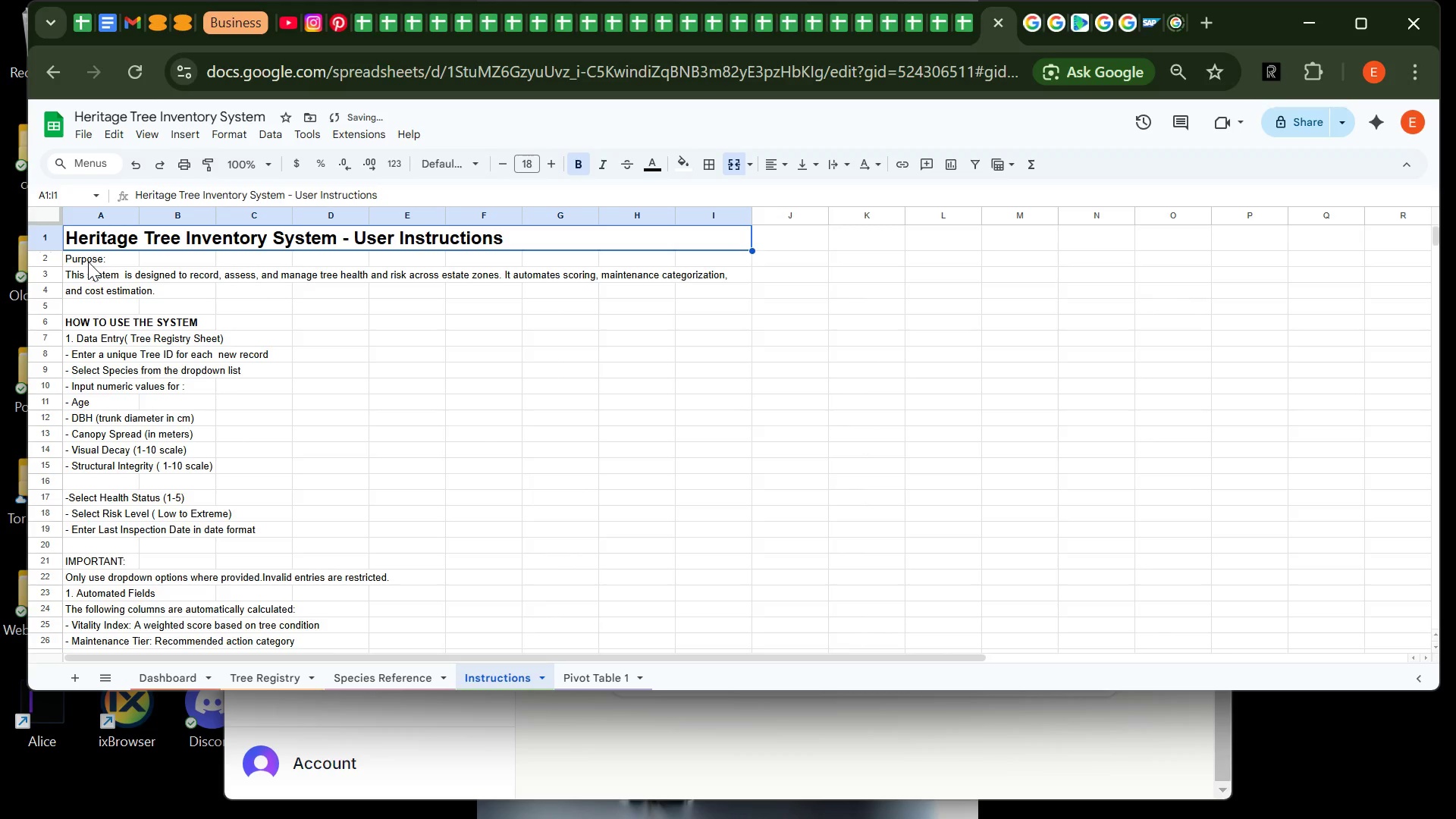 
left_click([89, 262])
 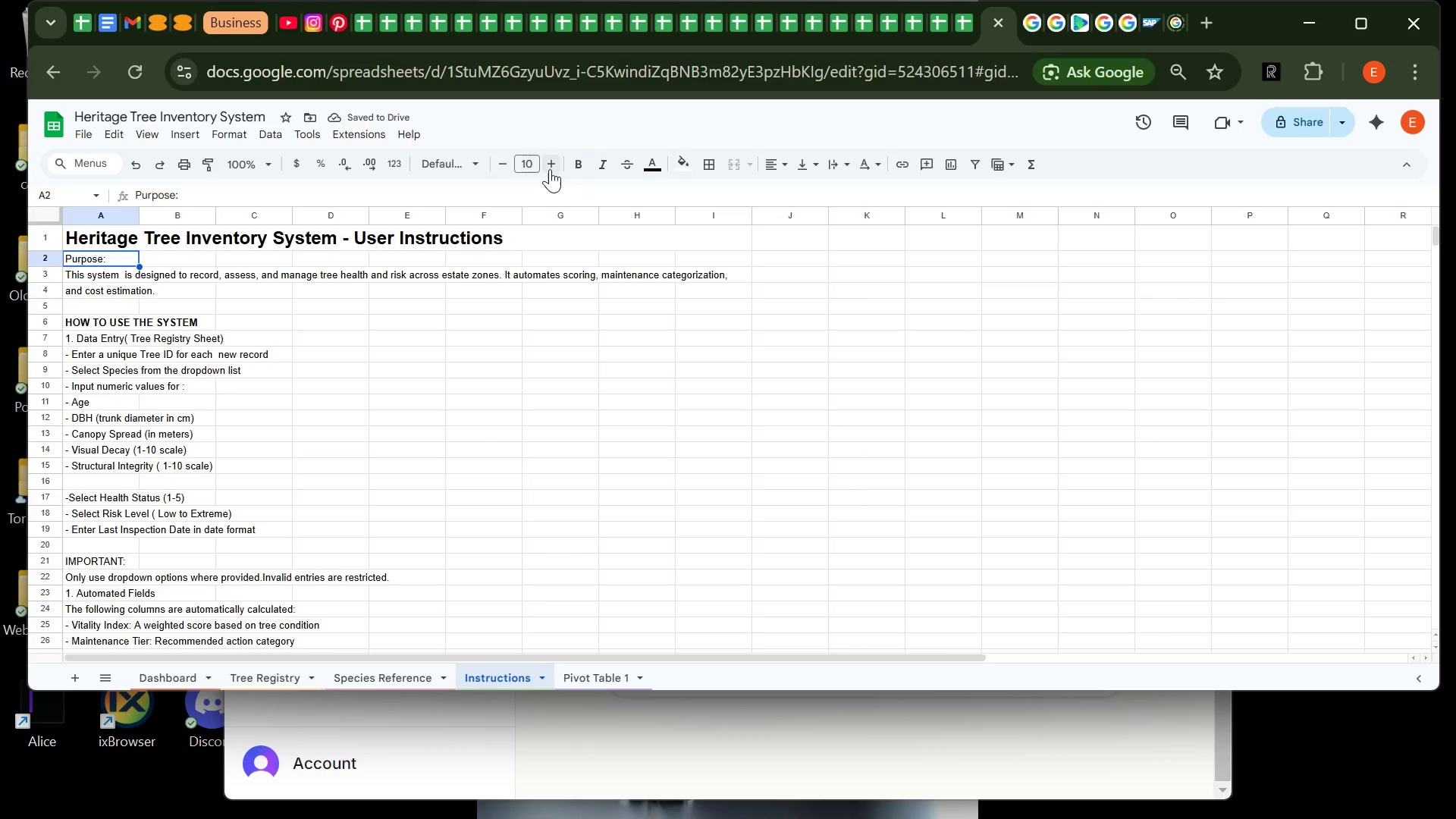 
left_click([548, 164])
 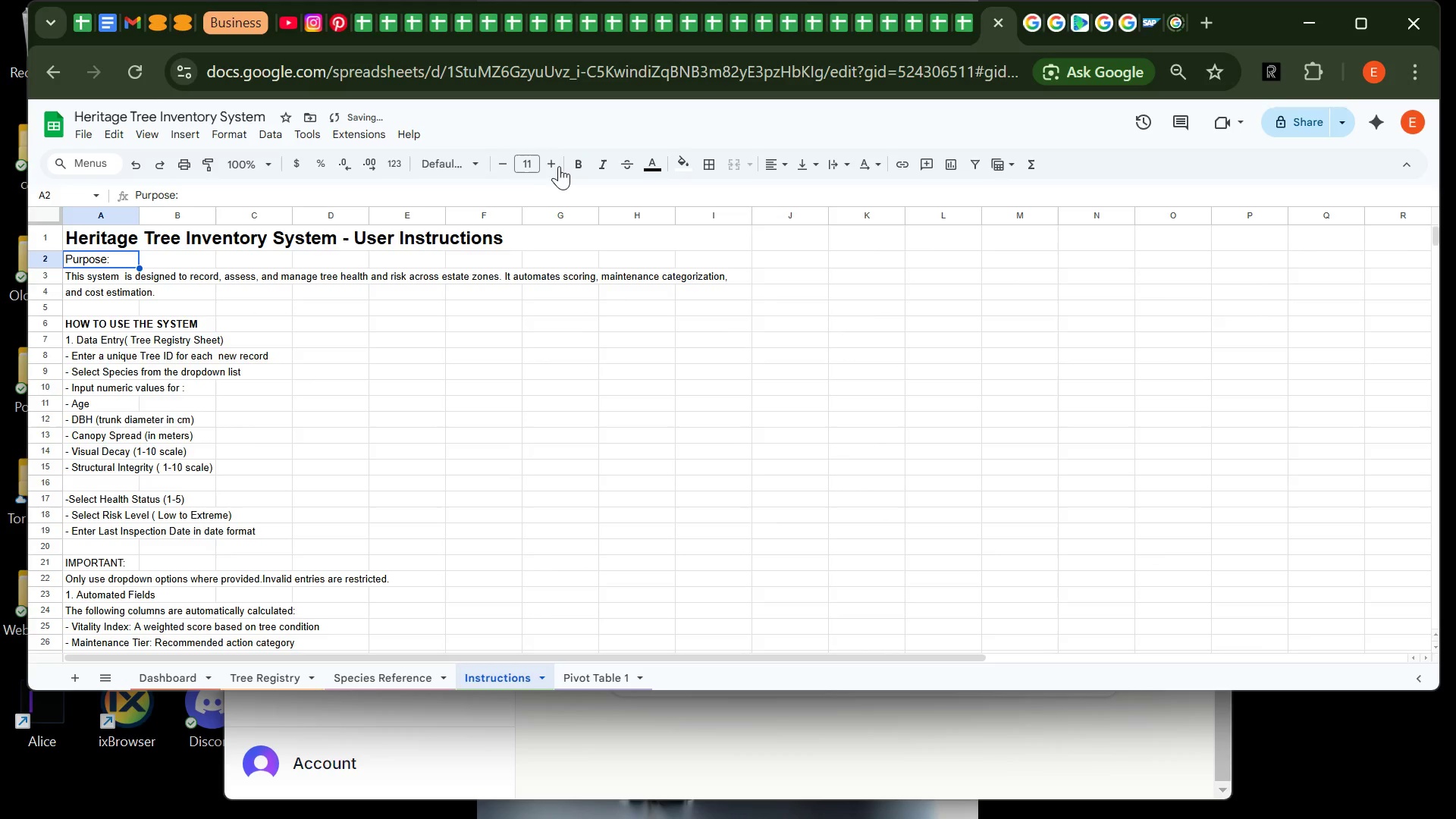 
left_click([551, 166])
 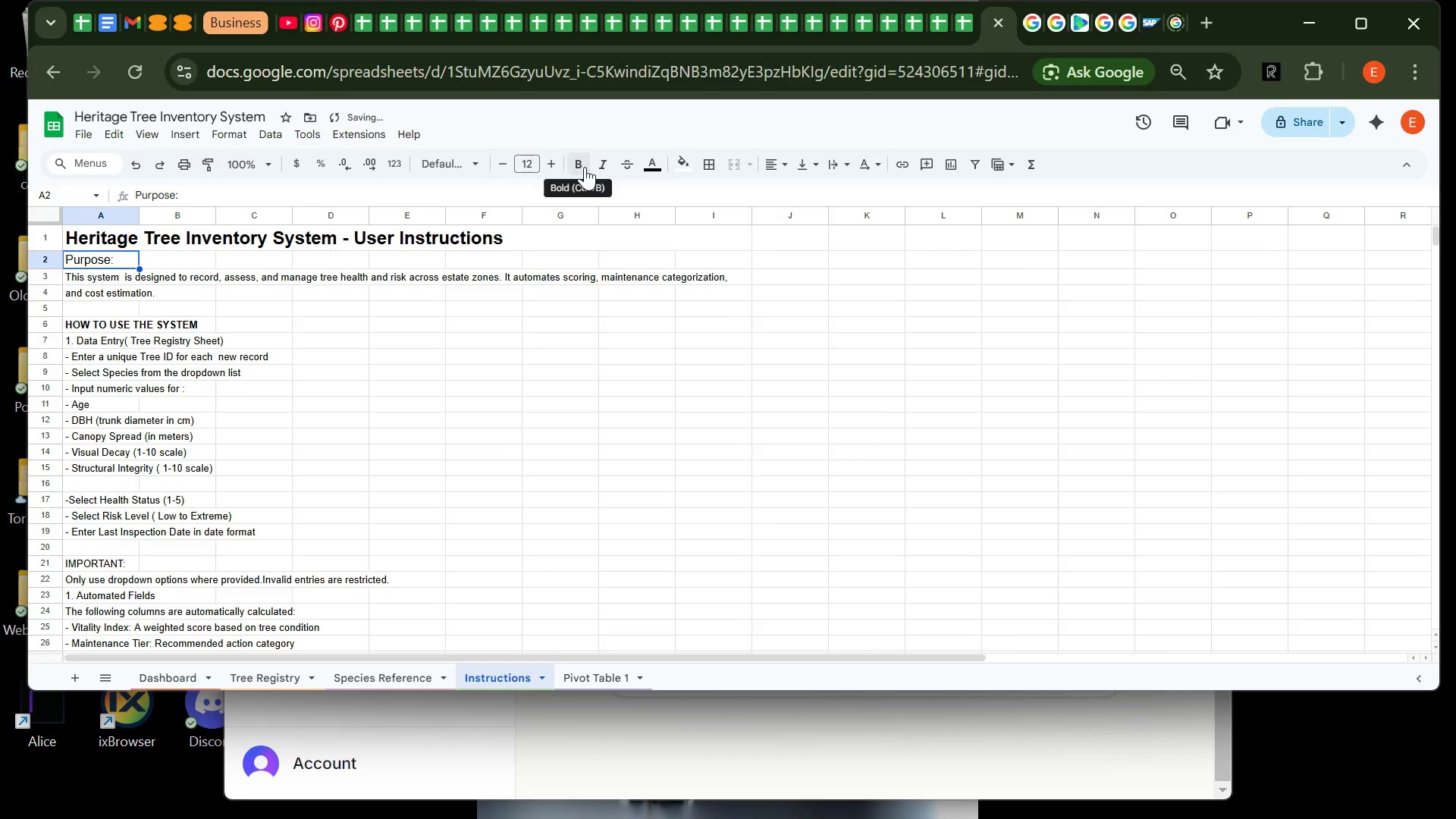 
left_click([585, 167])
 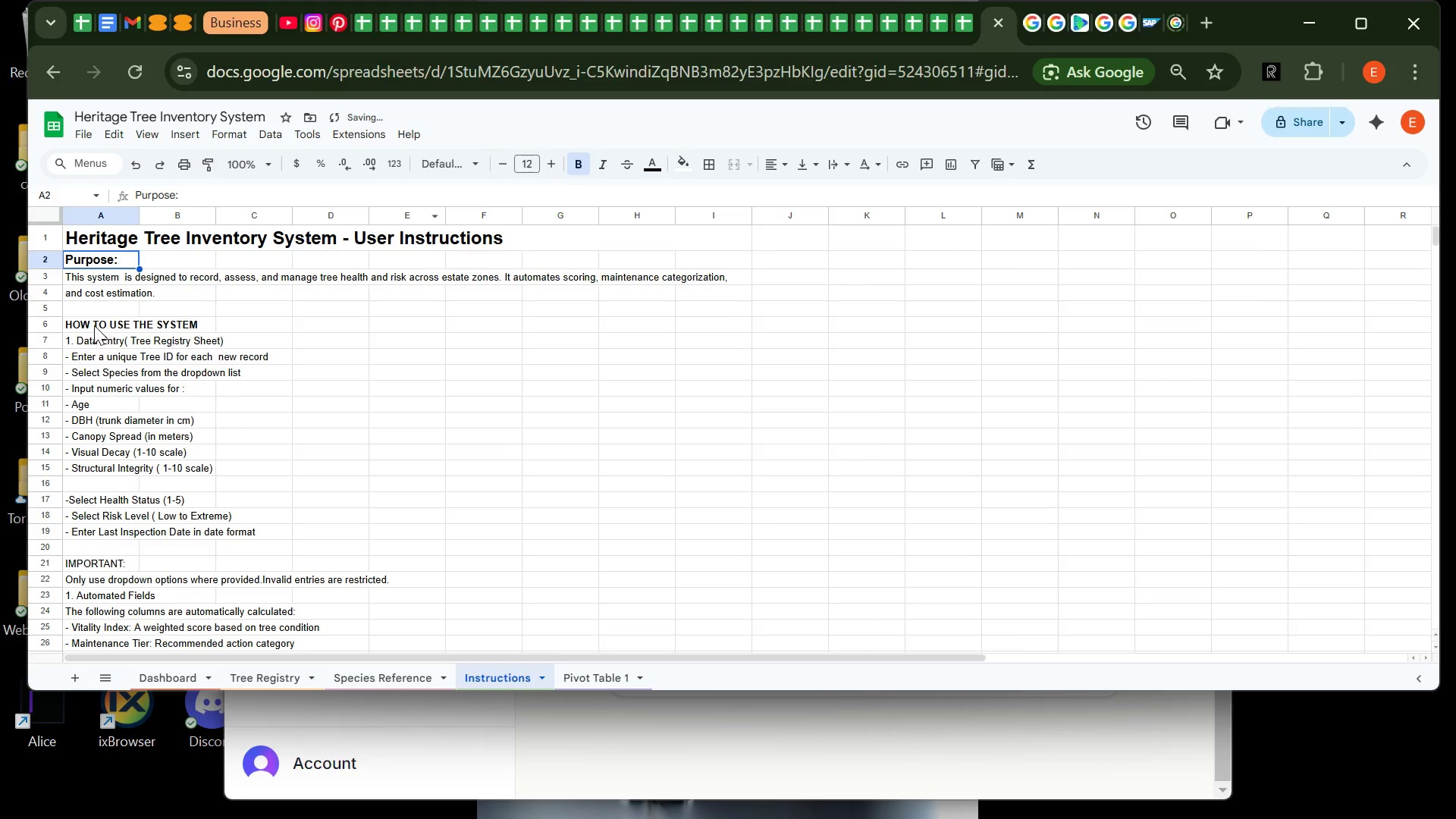 
left_click([93, 327])
 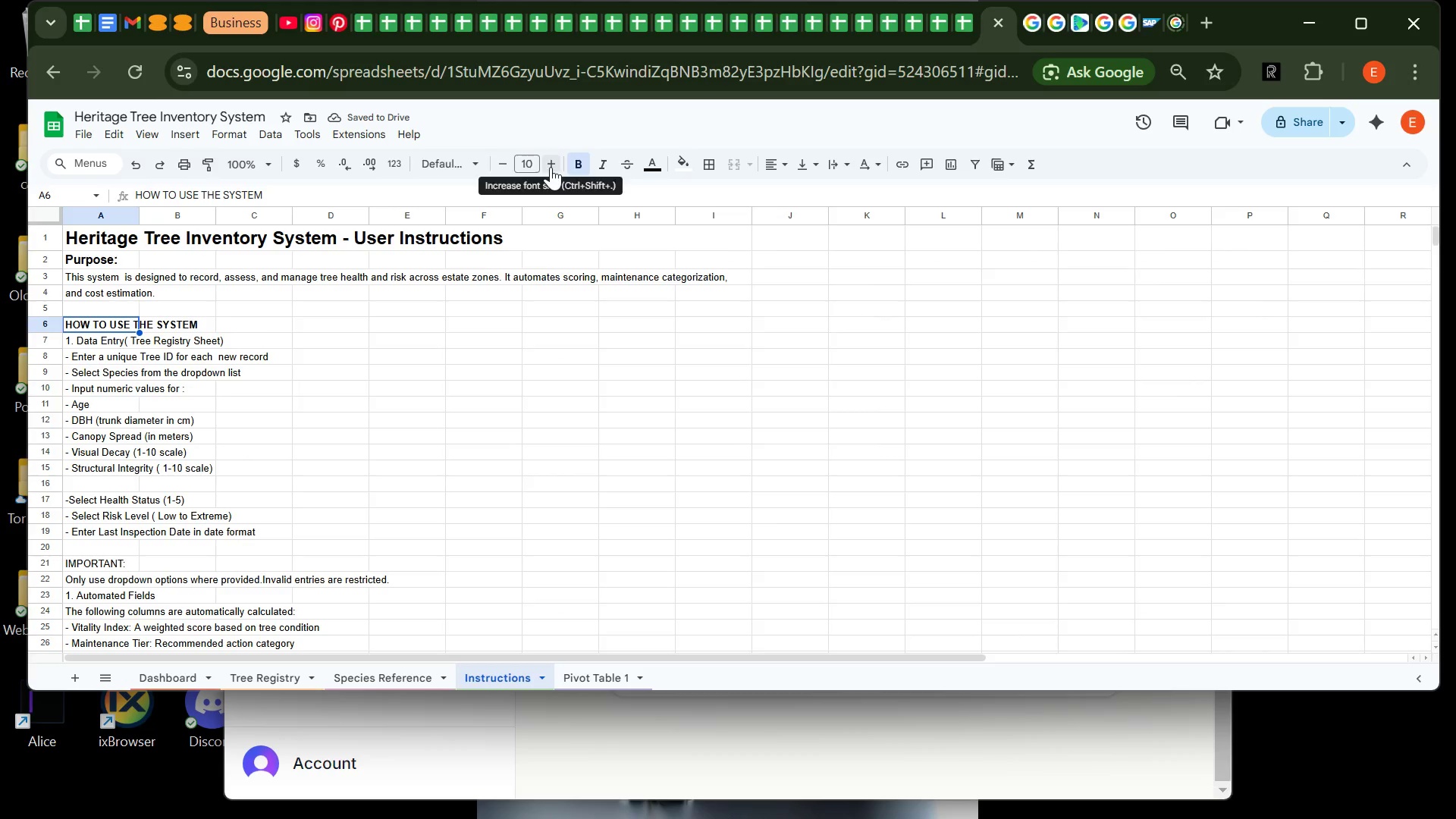 
double_click([551, 167])
 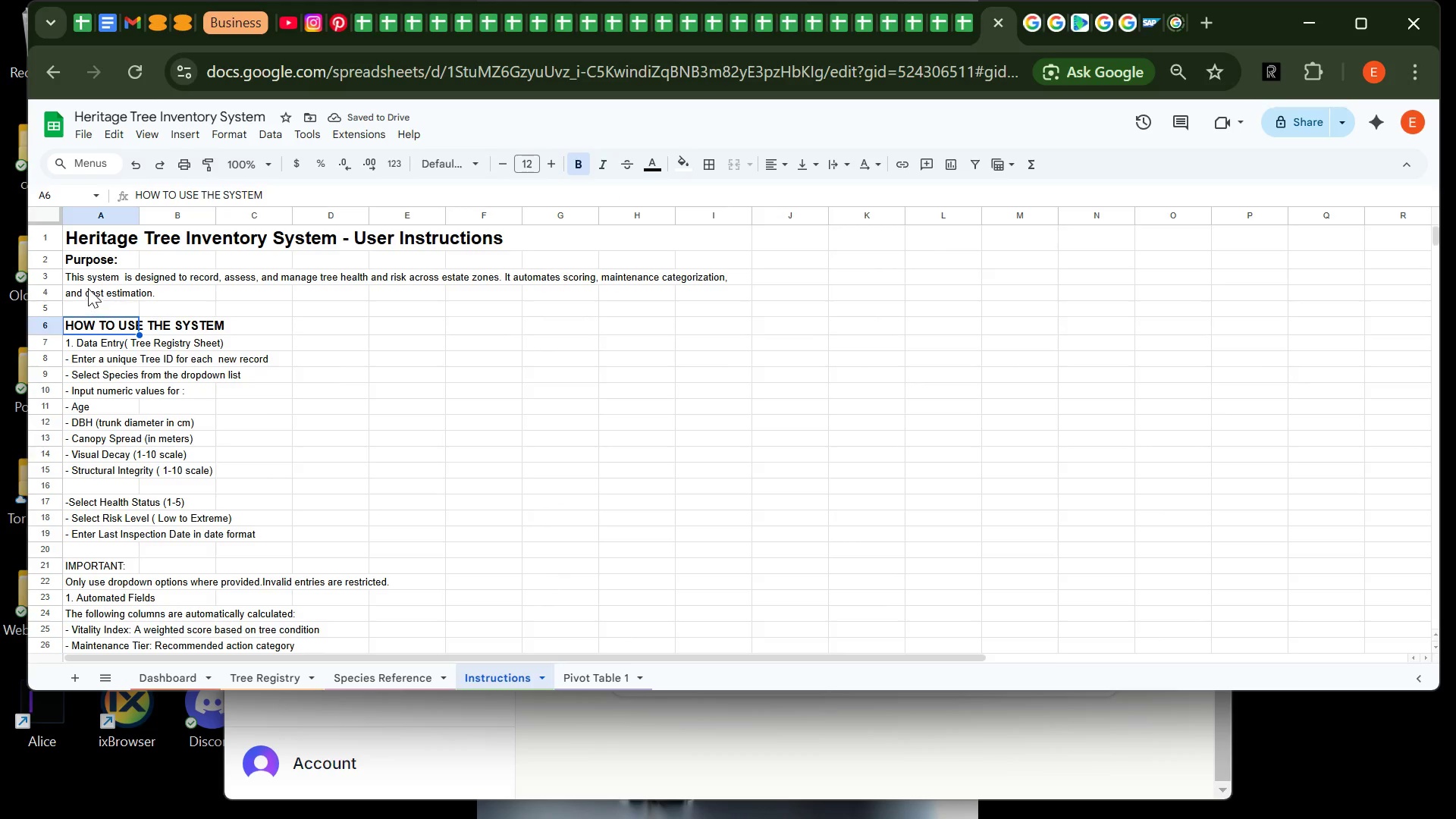 
left_click([90, 279])
 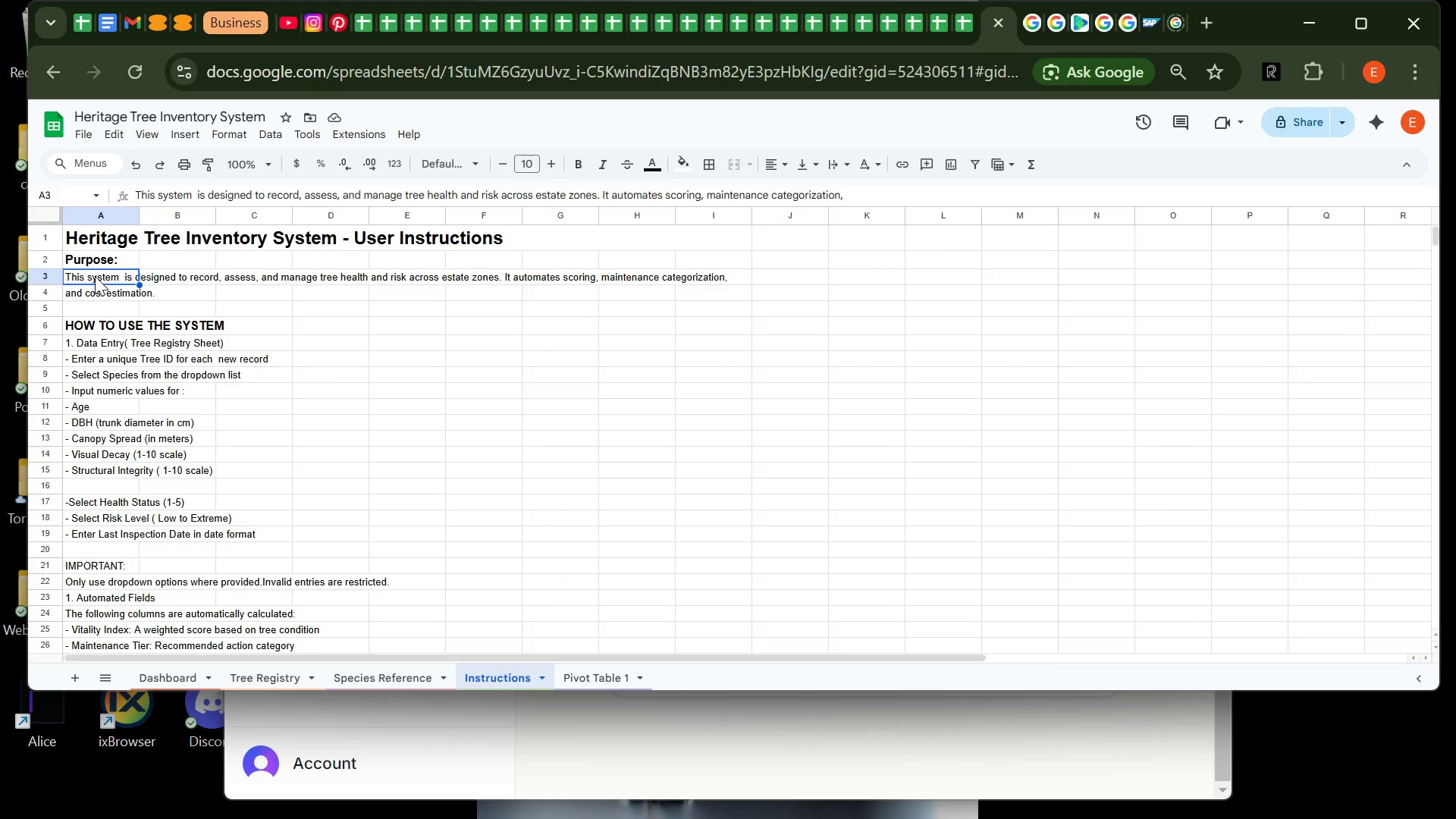 
wait(23.39)
 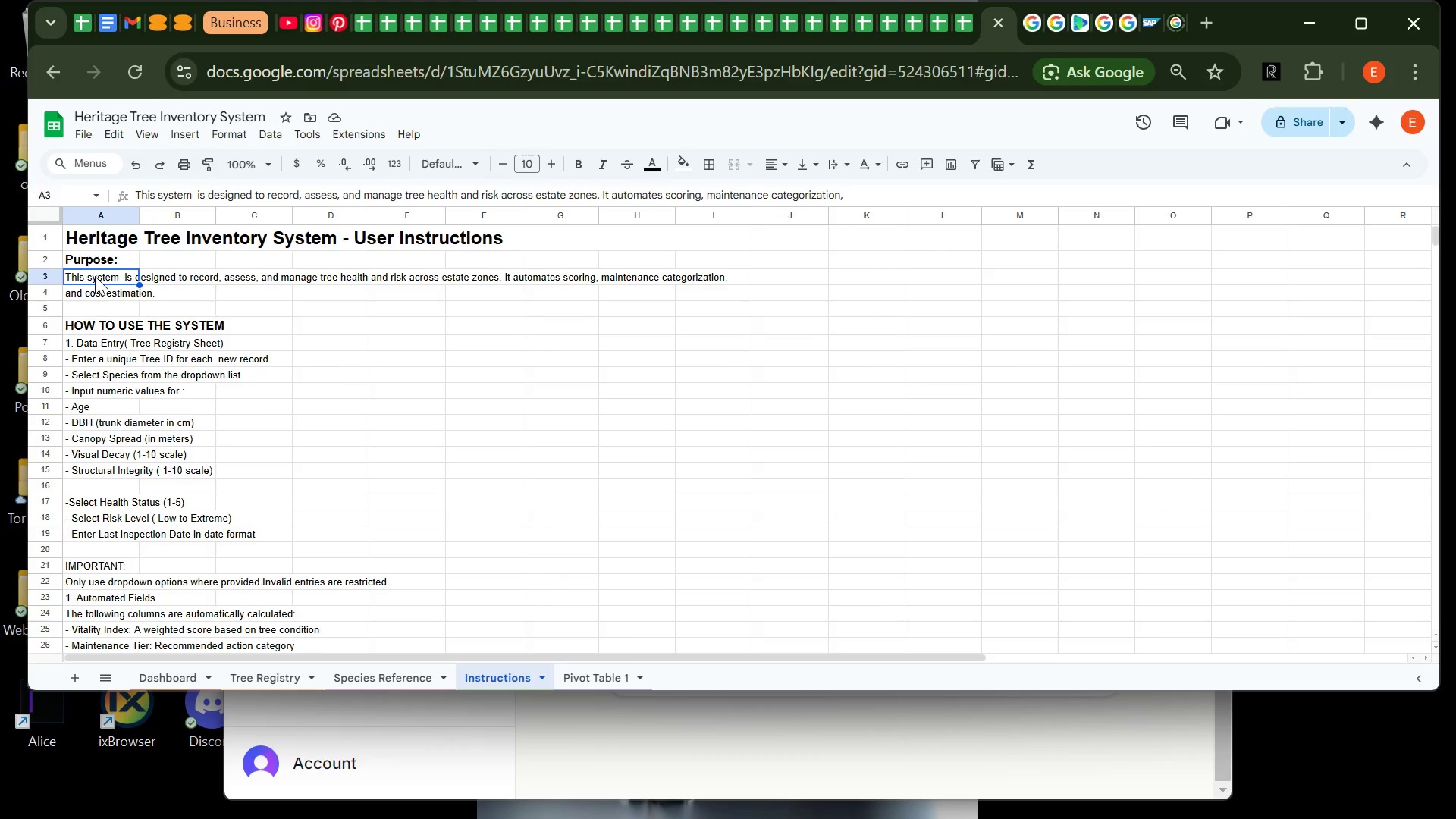 
key(VolumeUp)
 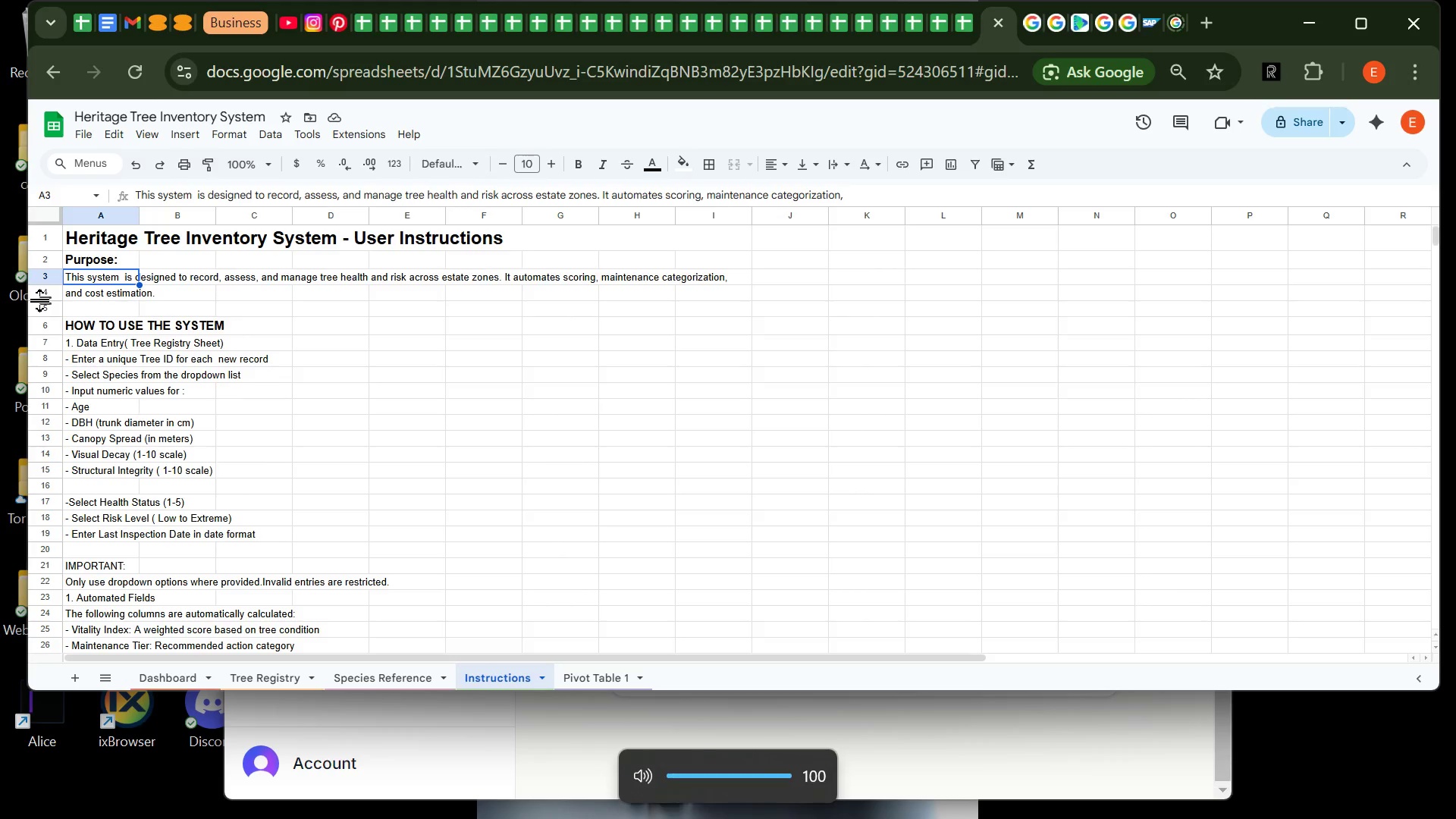 
key(VolumeUp)
 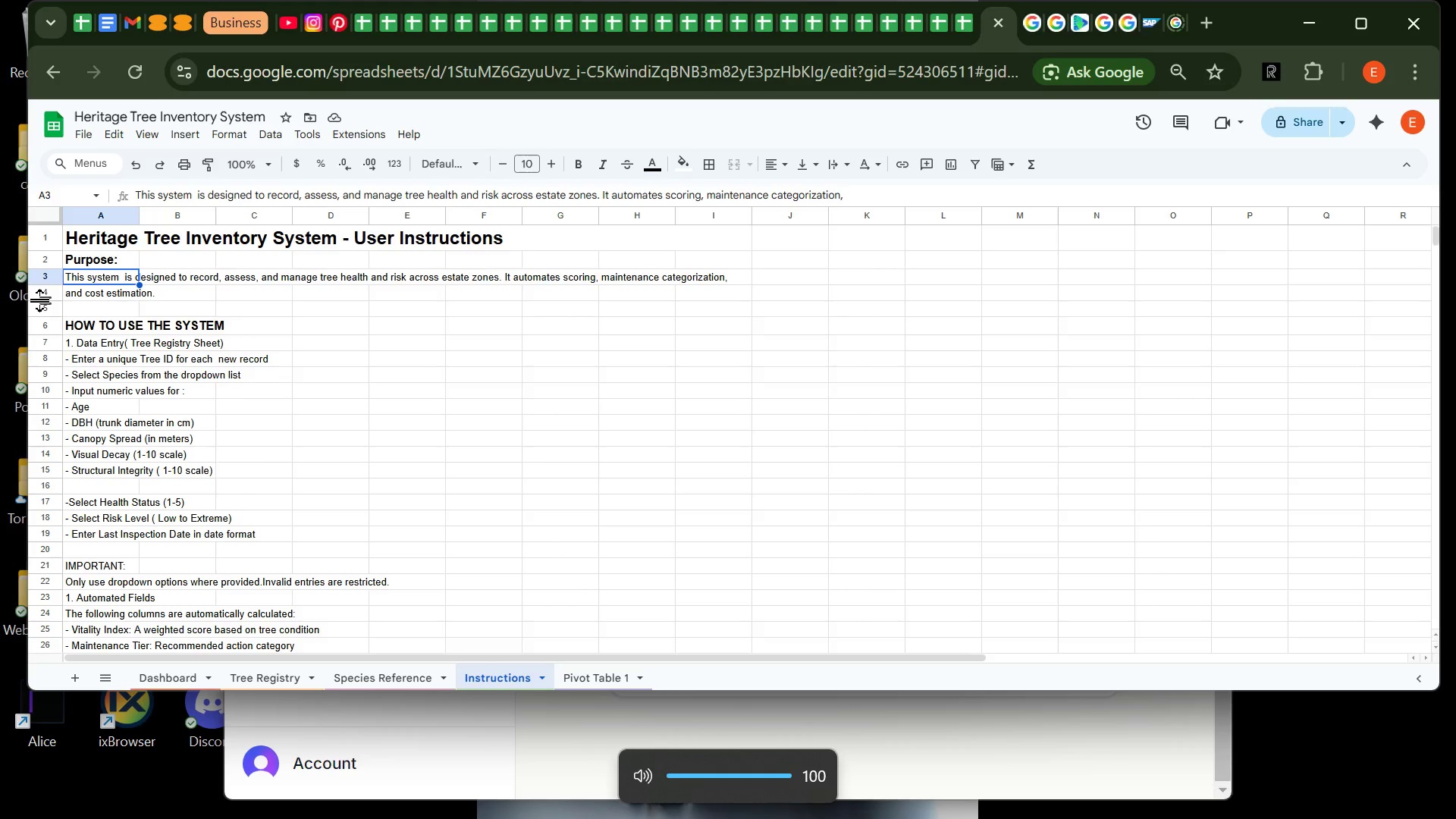 
key(VolumeUp)
 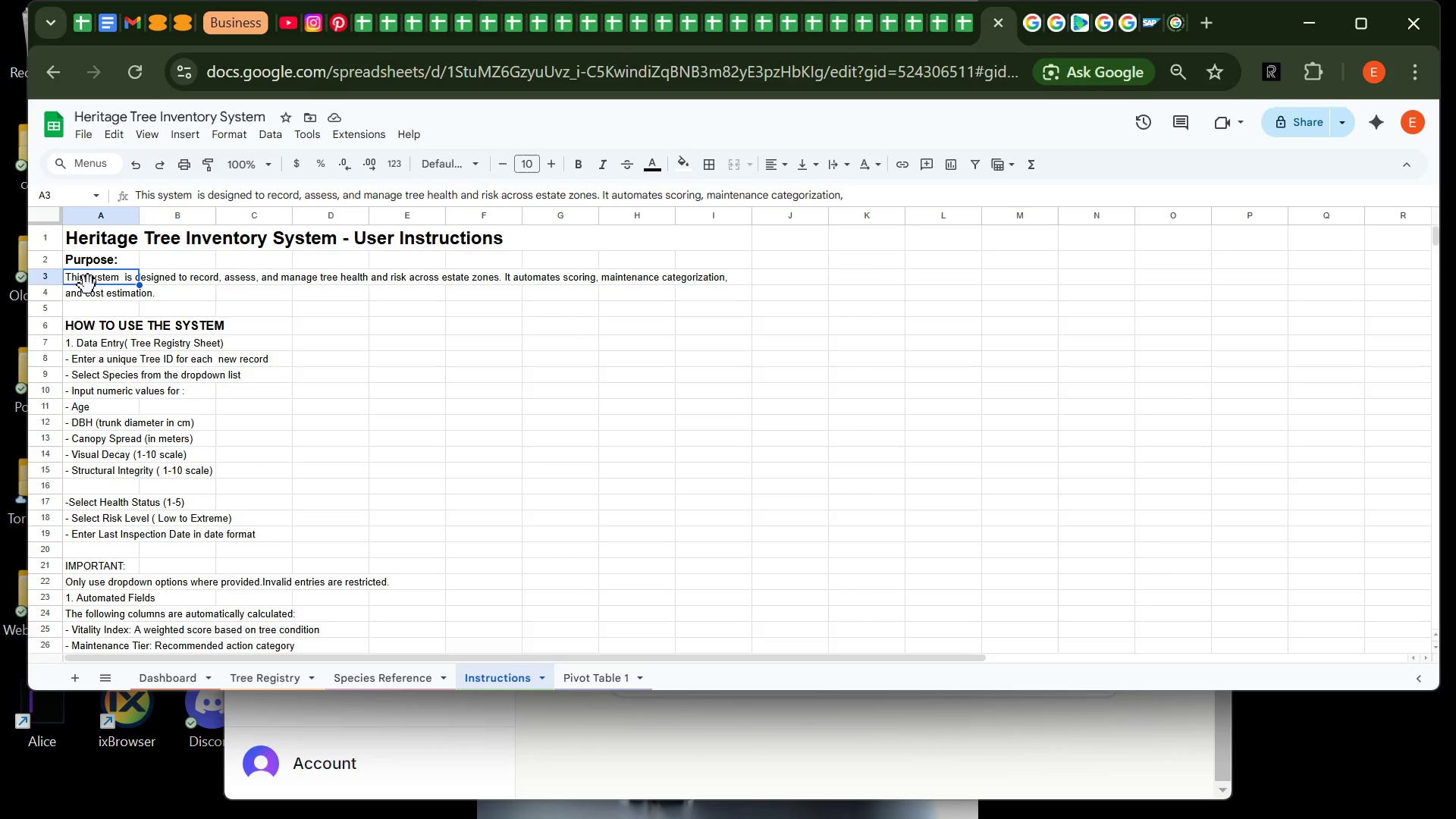 
wait(5.48)
 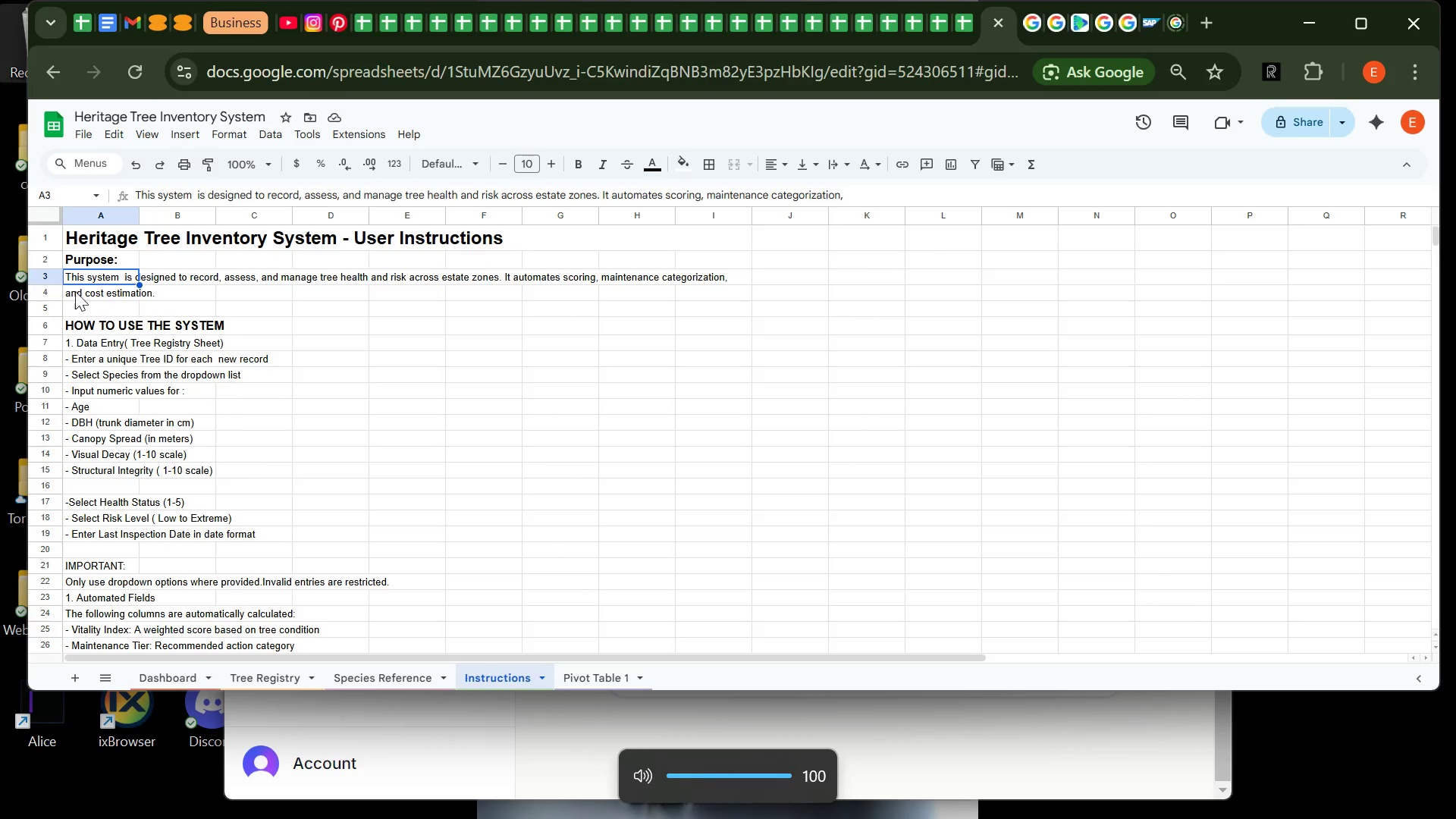 
left_click_drag(start_coordinate=[97, 278], to_coordinate=[97, 292])
 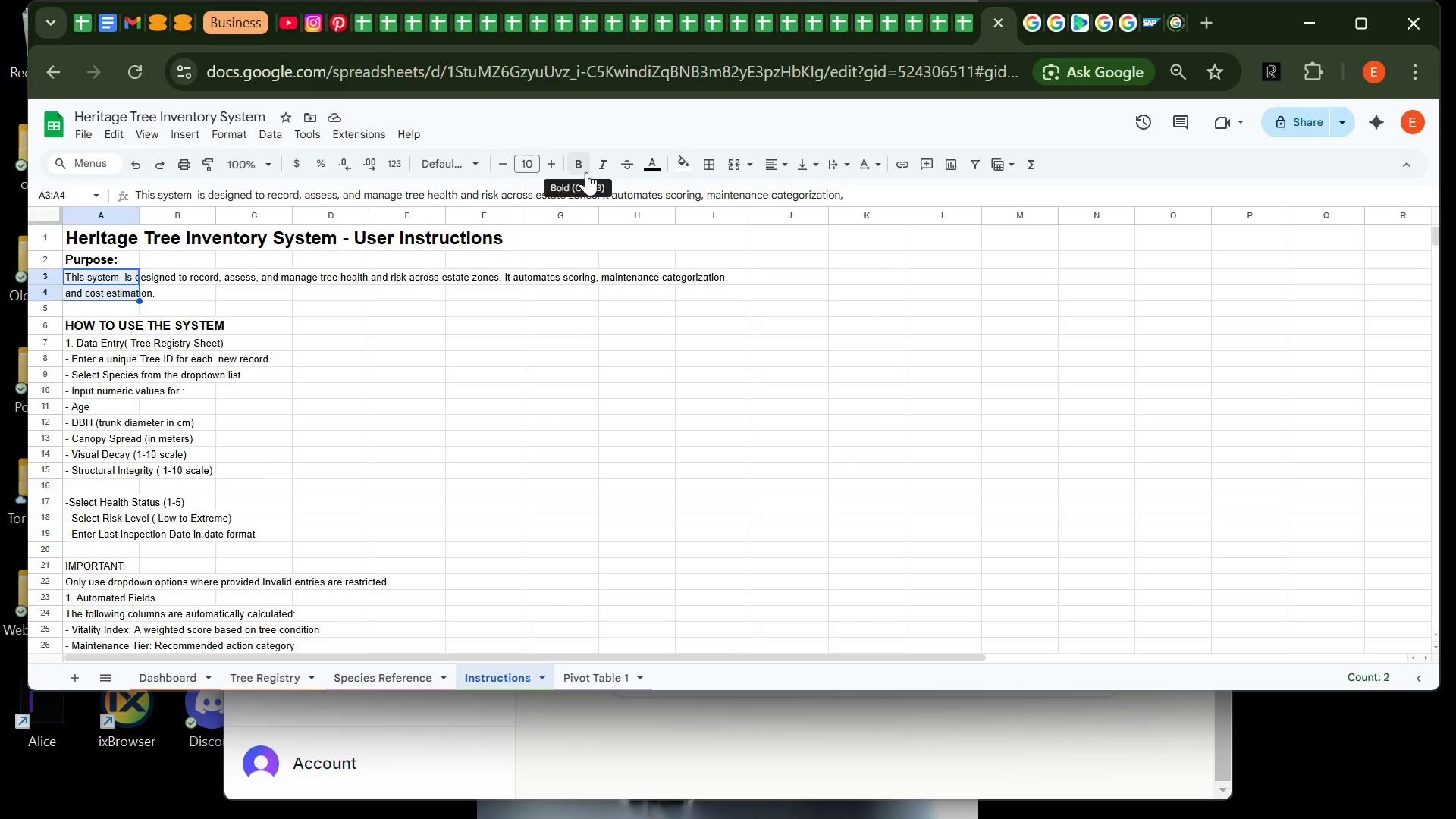 
left_click([586, 172])
 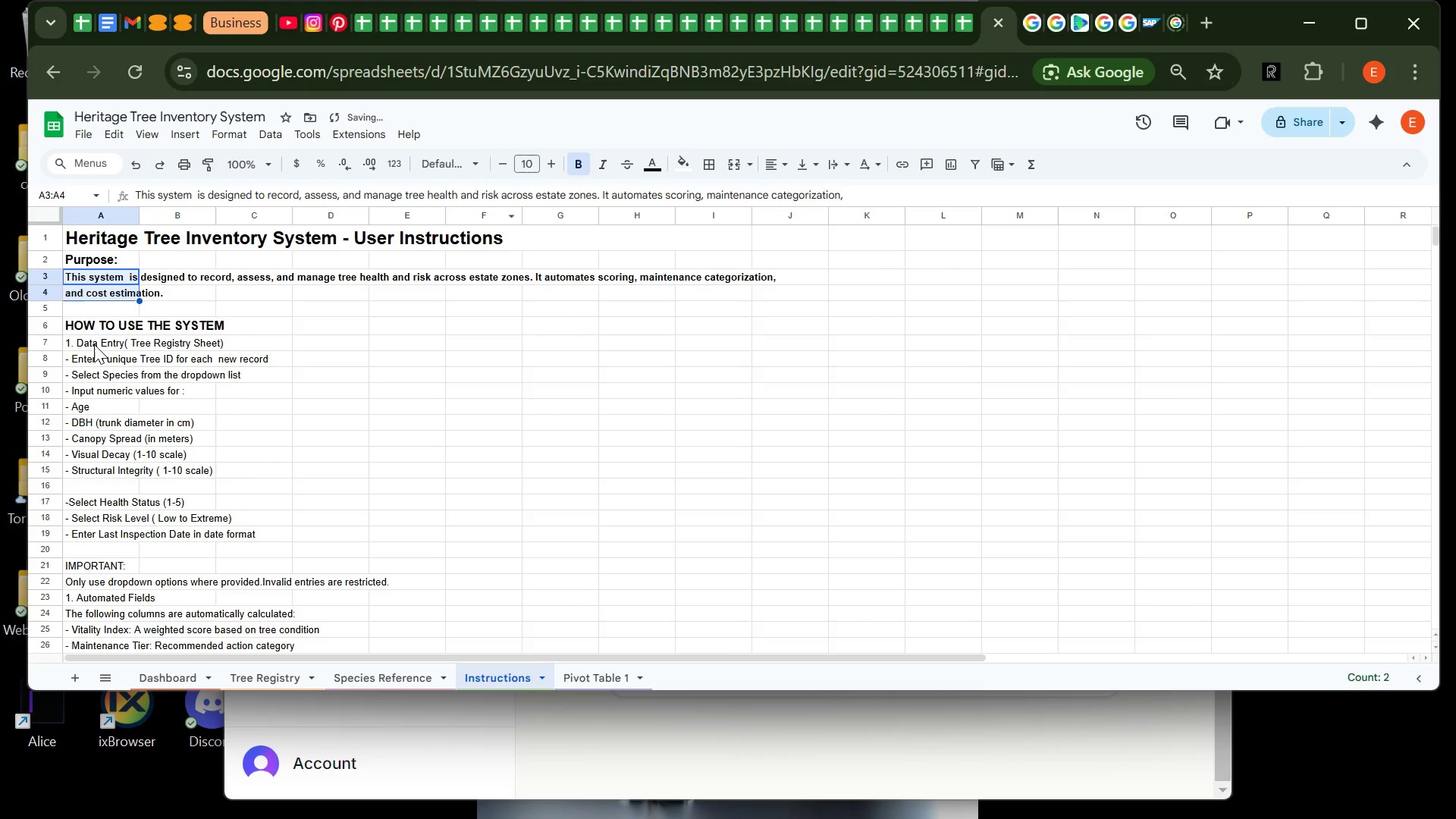 
left_click([93, 340])
 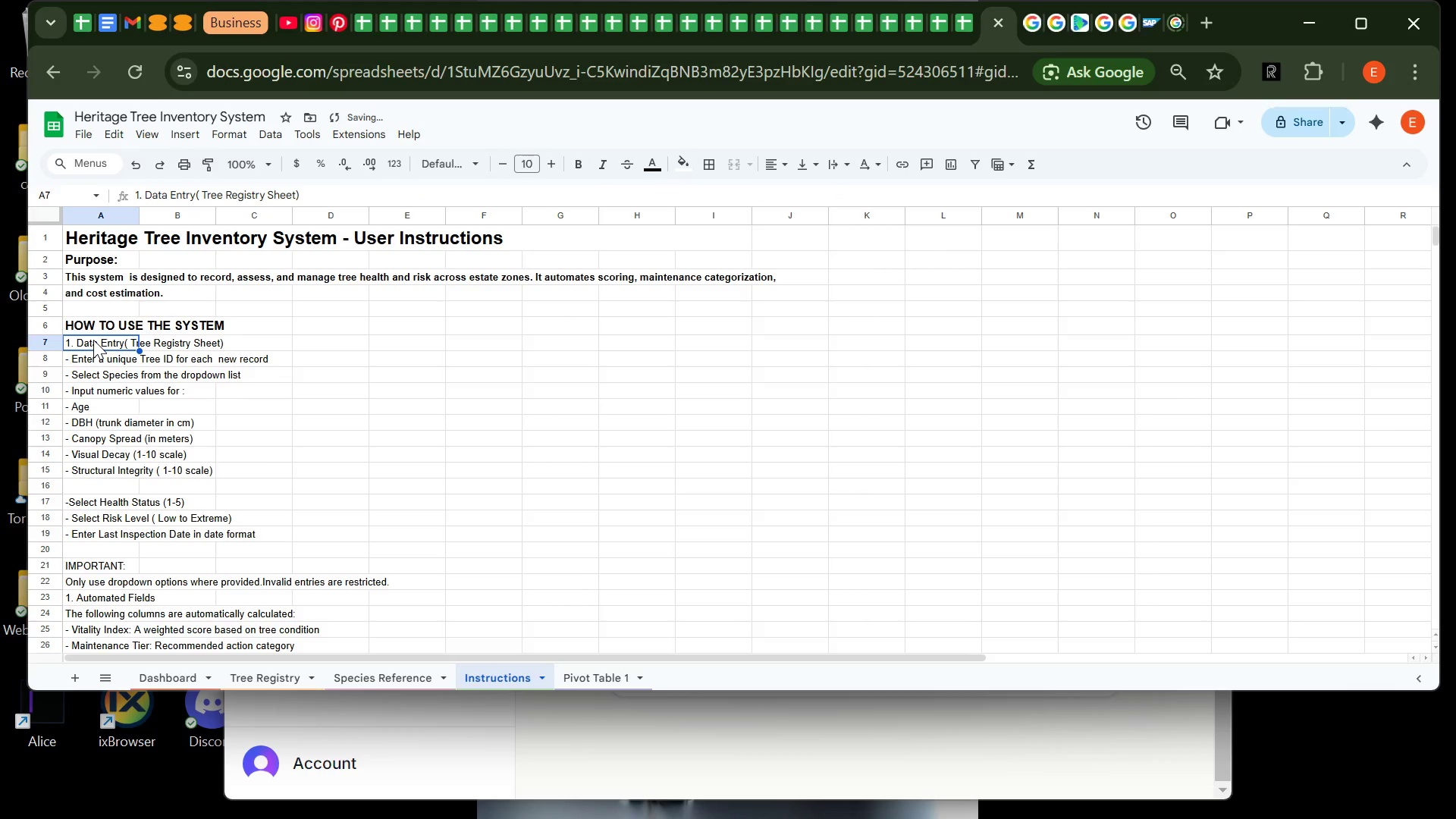 
left_click_drag(start_coordinate=[93, 340], to_coordinate=[103, 529])
 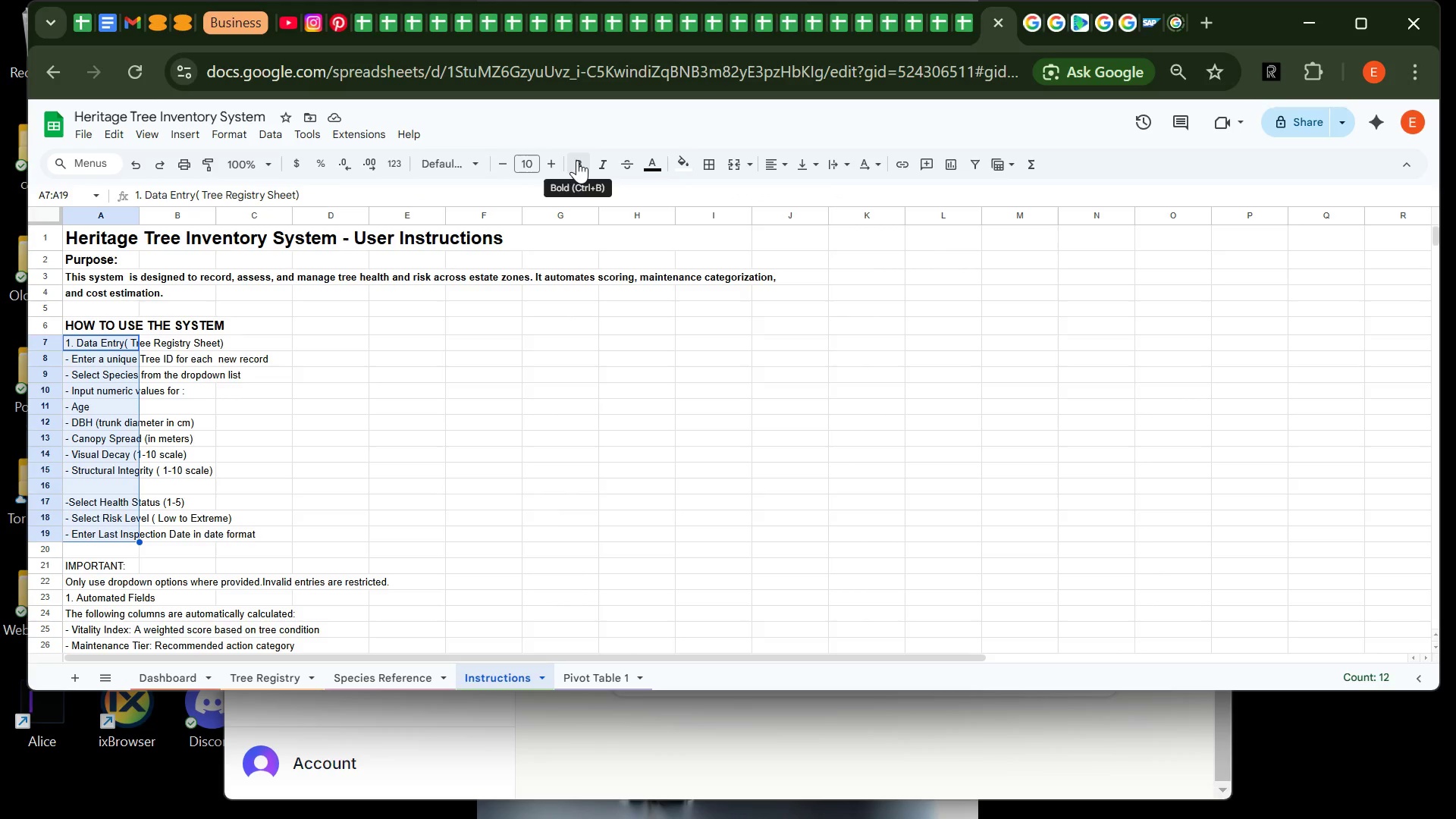 
left_click([577, 160])
 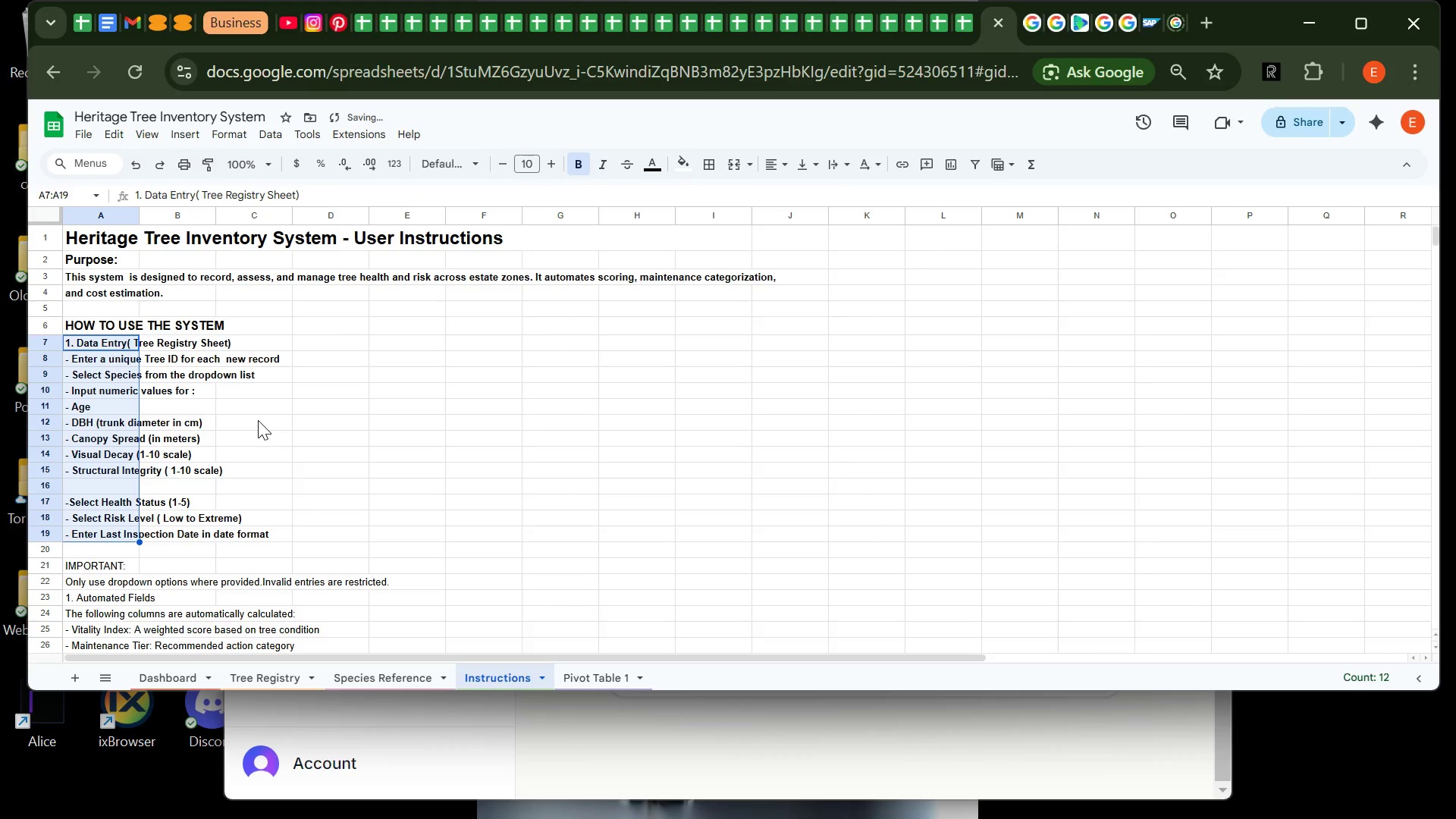 
left_click([258, 420])
 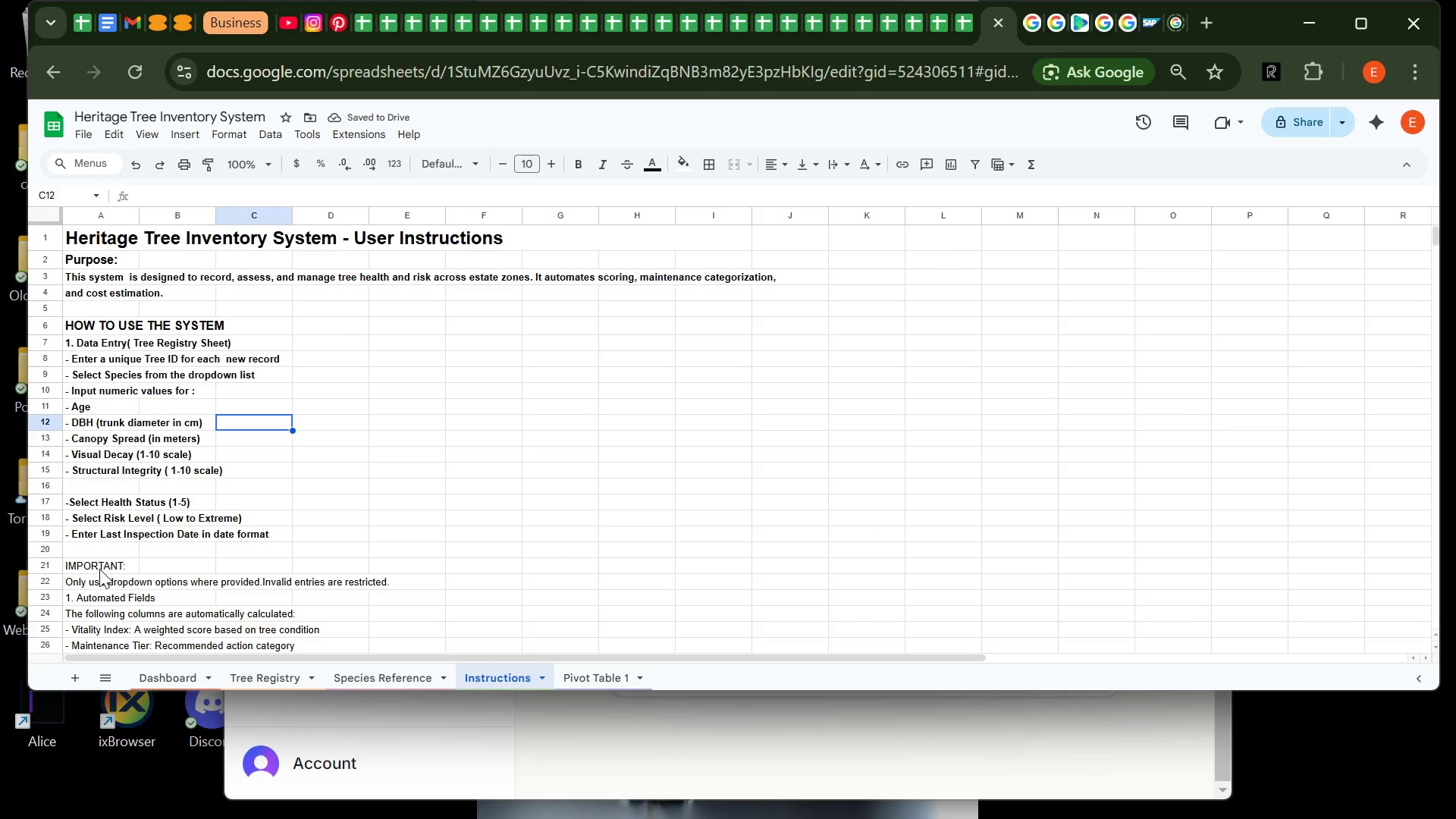 
left_click([99, 570])
 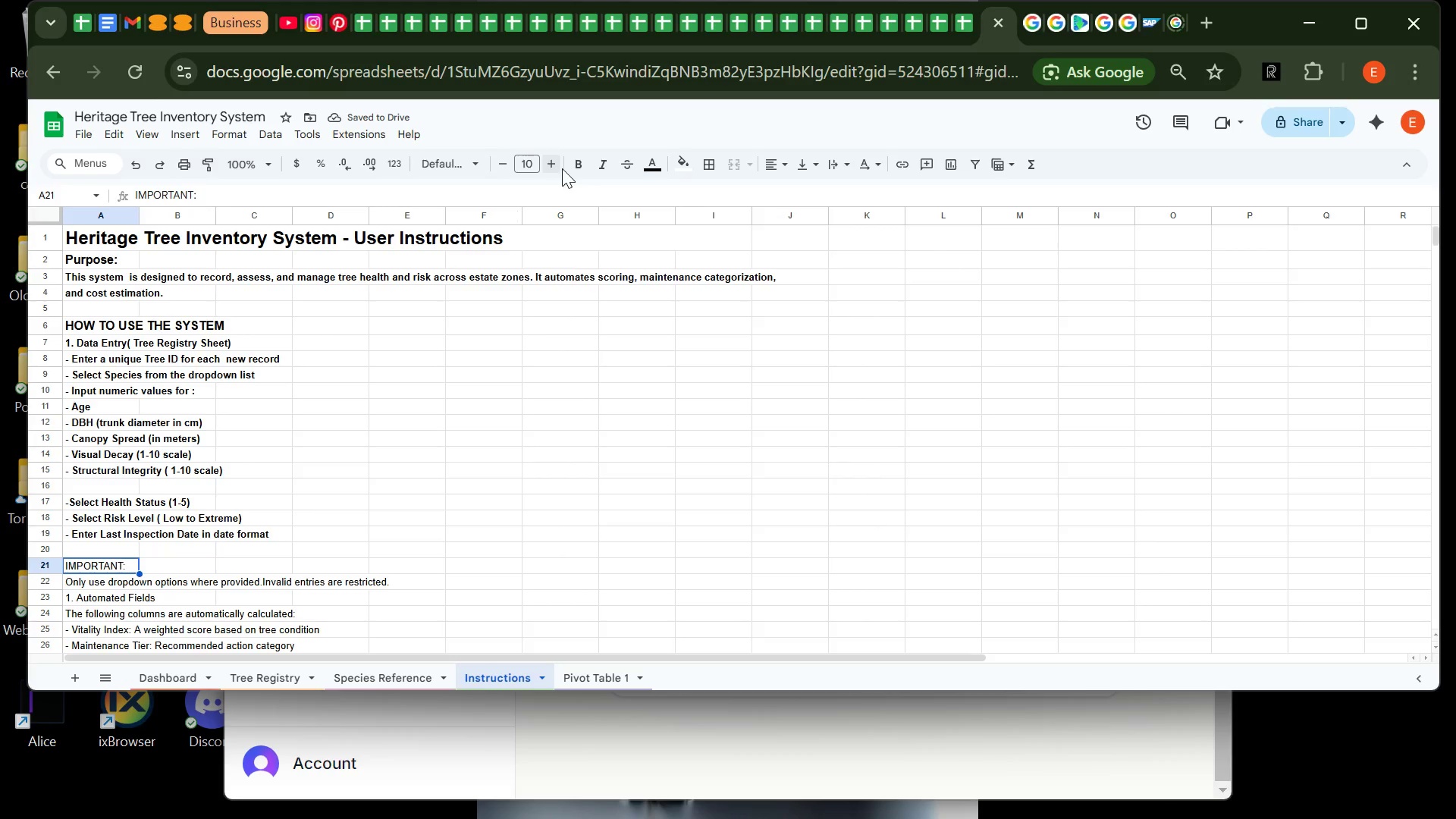 
left_click_drag(start_coordinate=[564, 167], to_coordinate=[548, 163])
 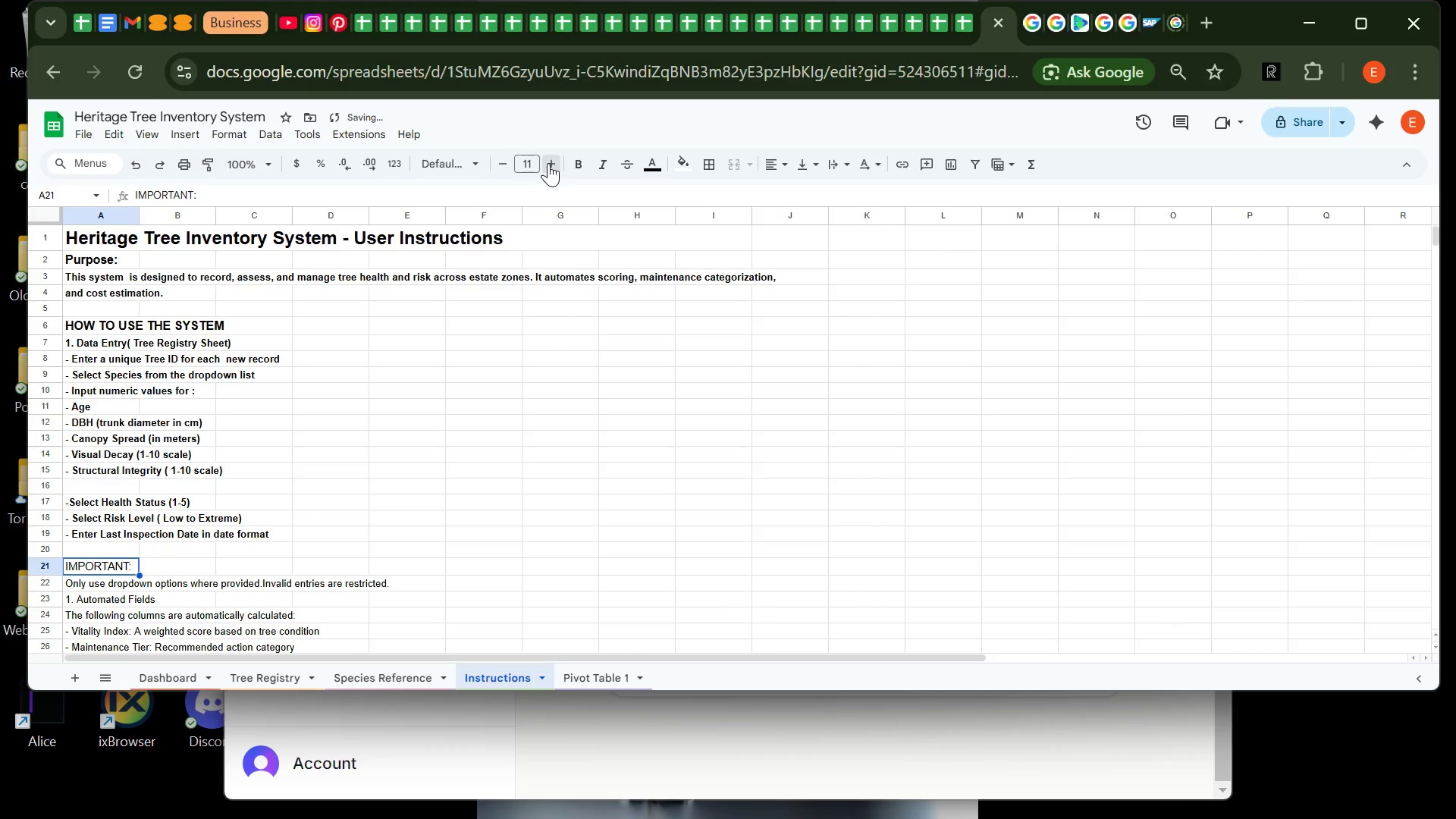 
left_click([548, 163])
 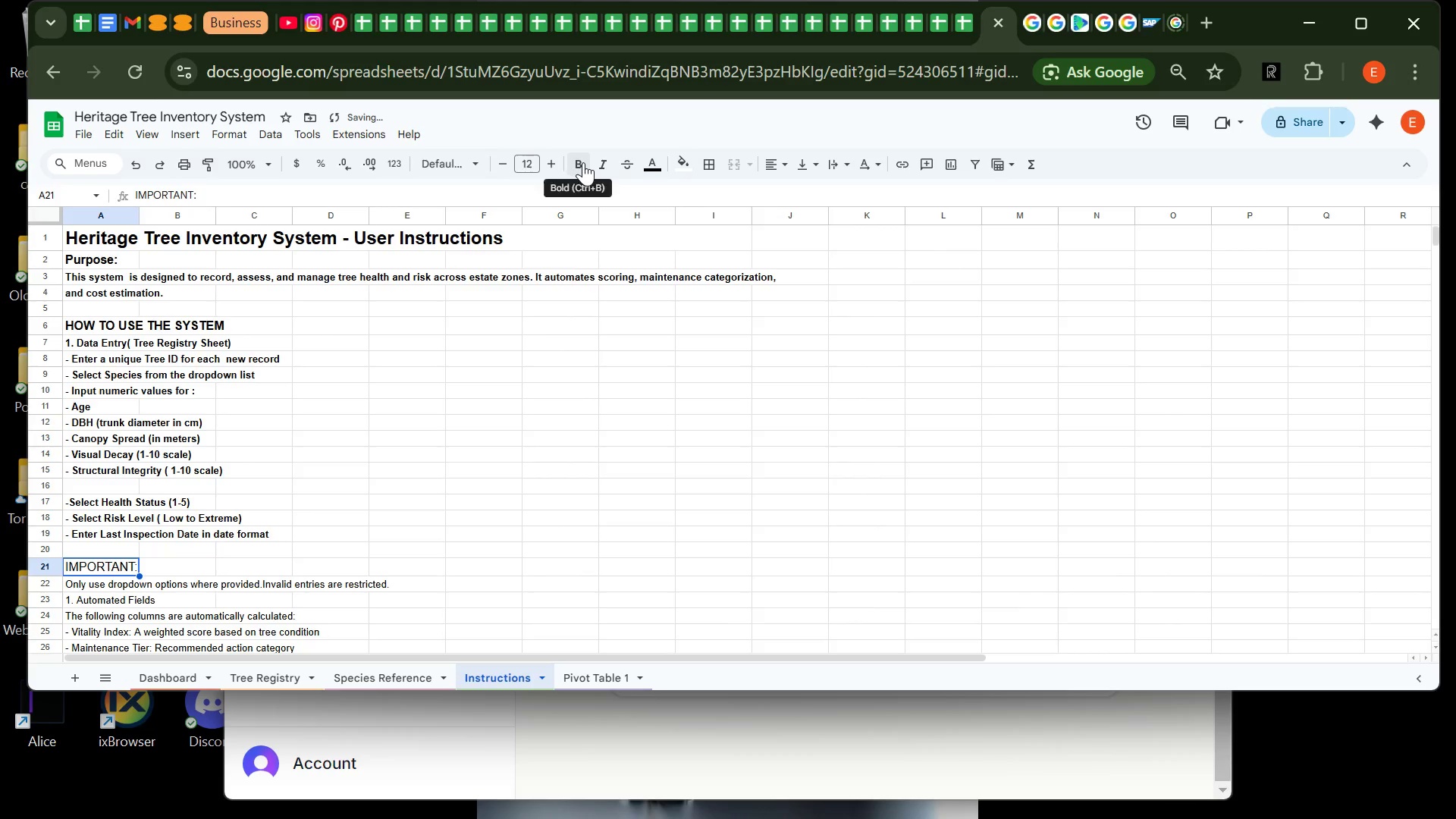 
left_click([583, 162])
 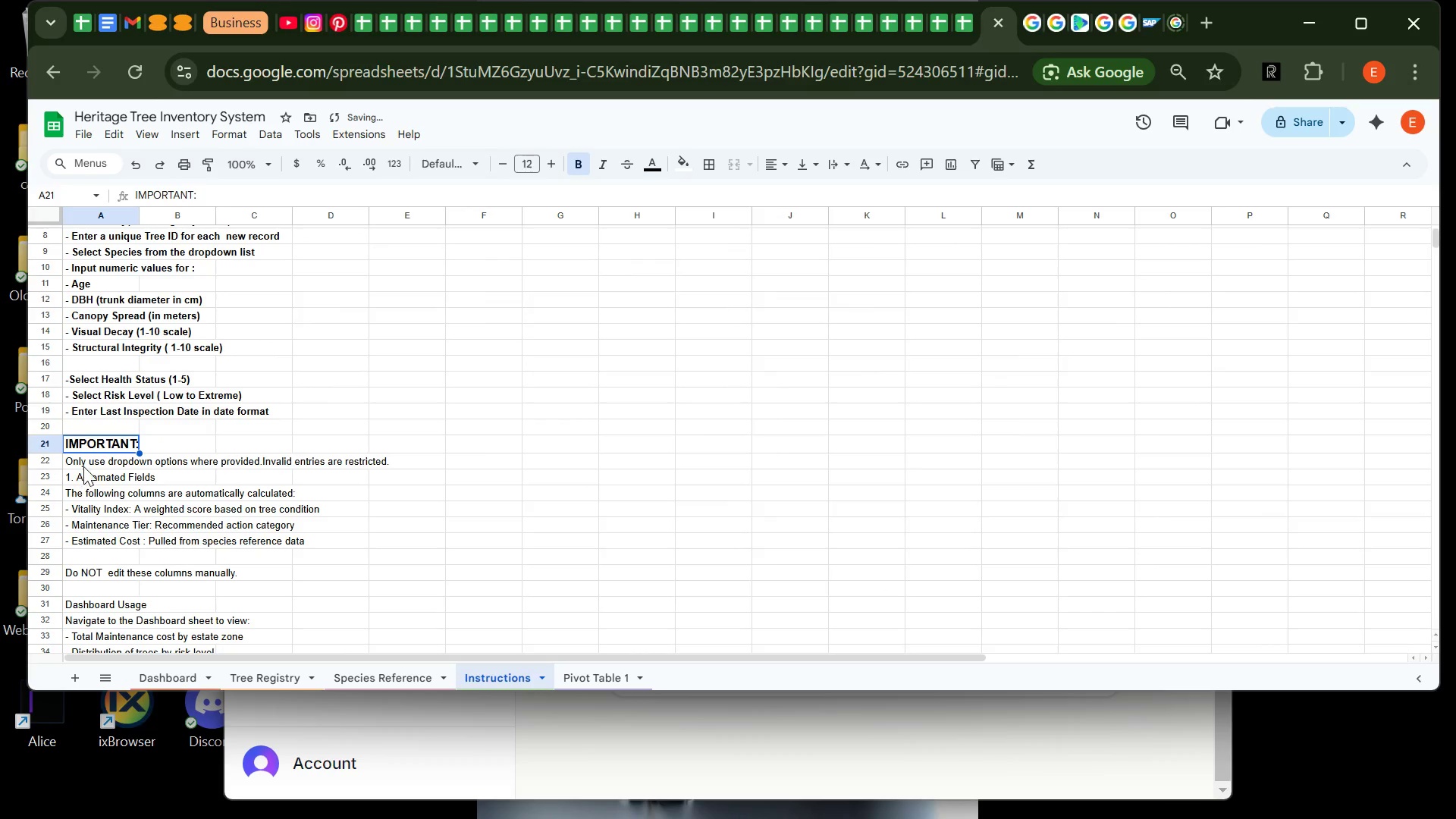 
left_click([86, 465])
 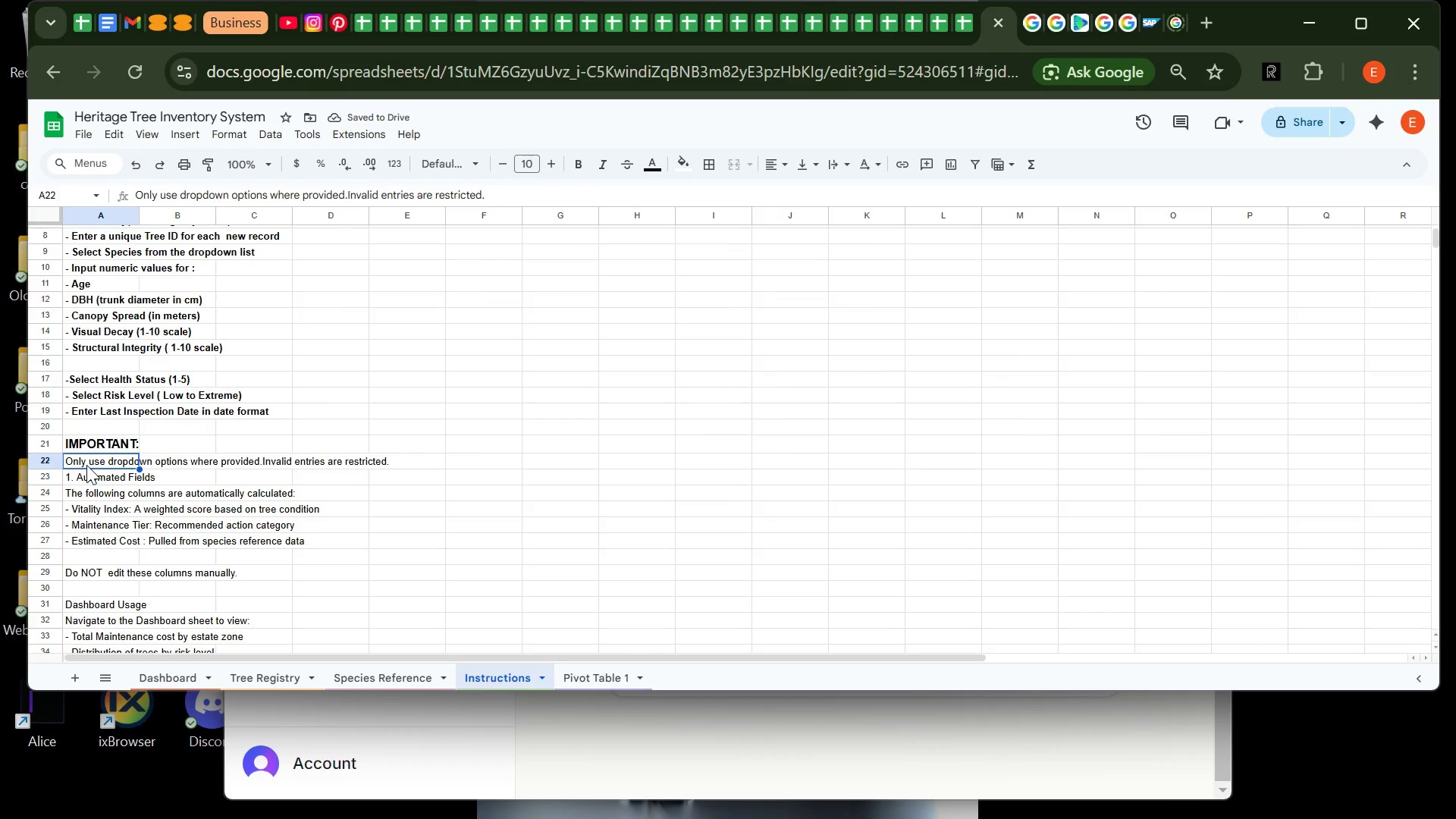 
left_click_drag(start_coordinate=[86, 465], to_coordinate=[94, 574])
 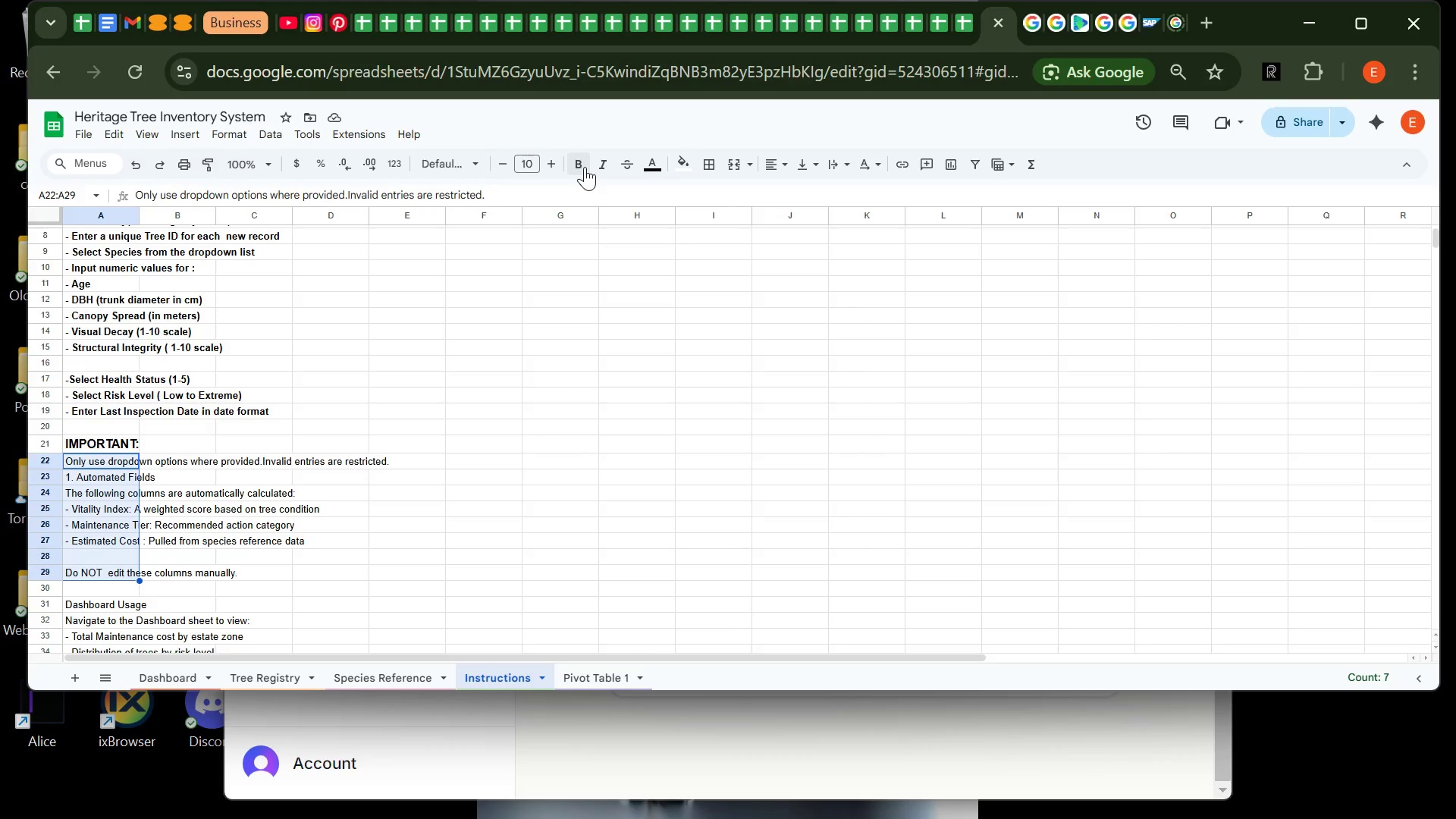 
left_click([585, 167])
 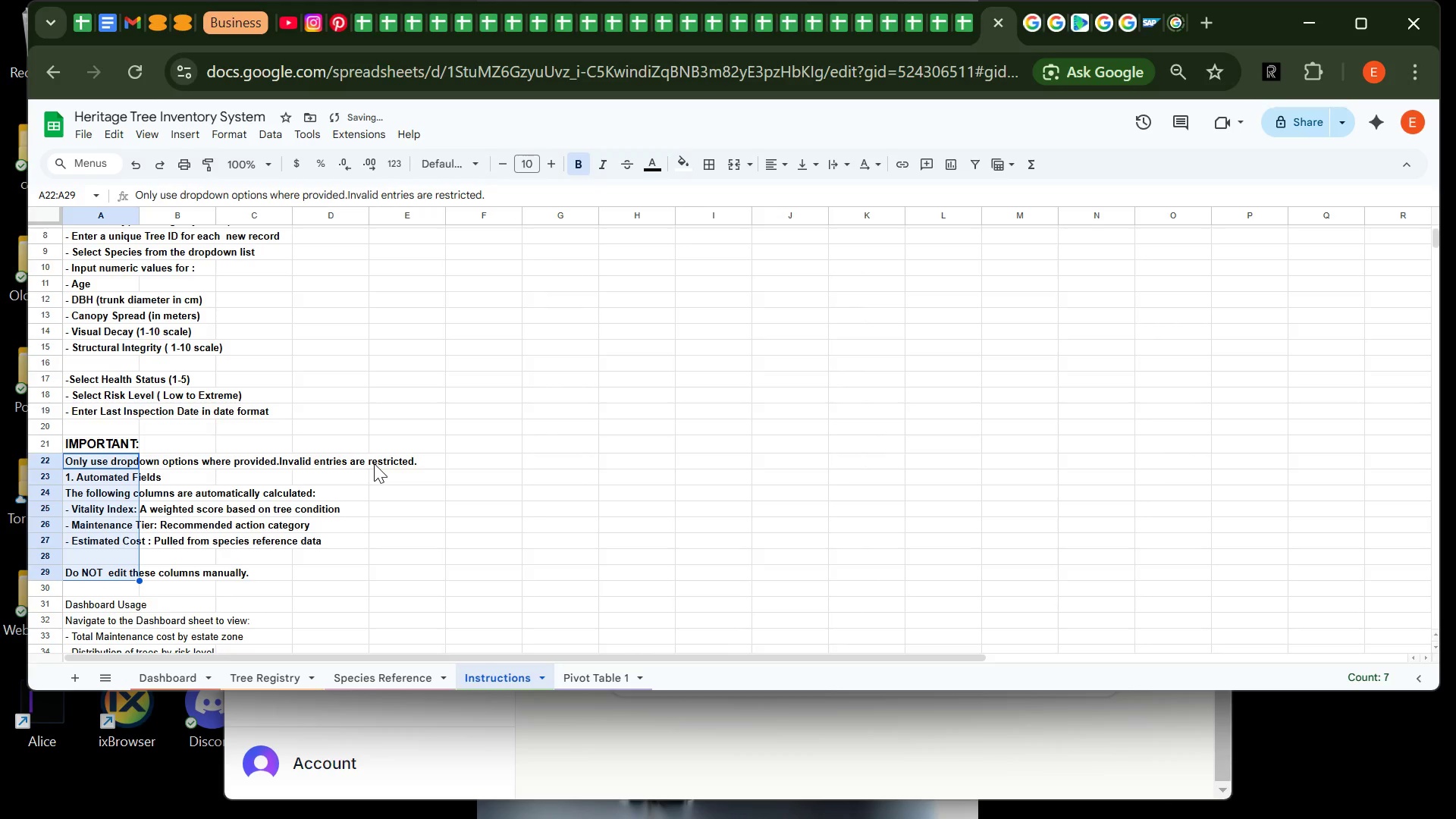 
left_click([374, 463])
 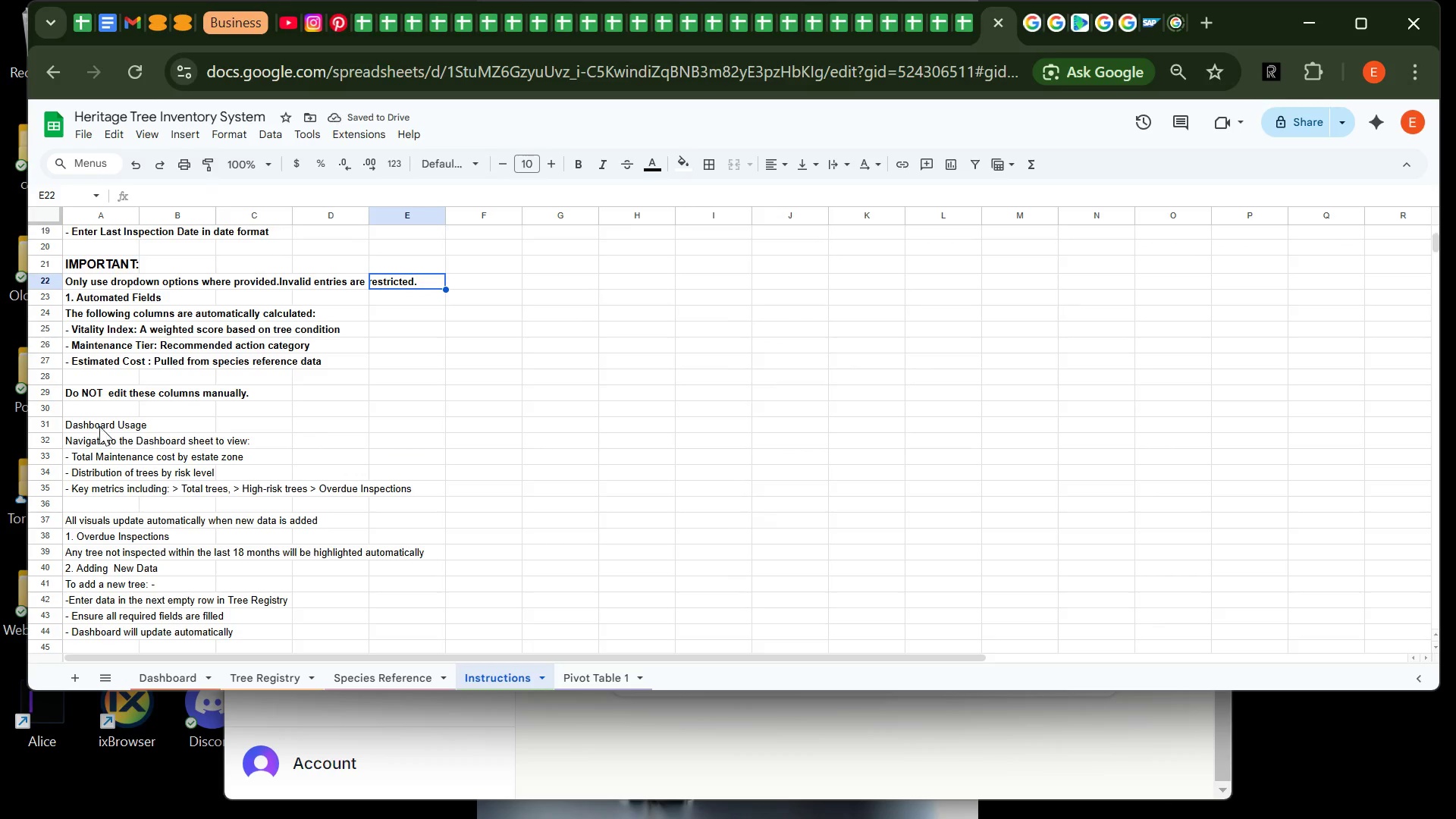 
left_click([99, 428])
 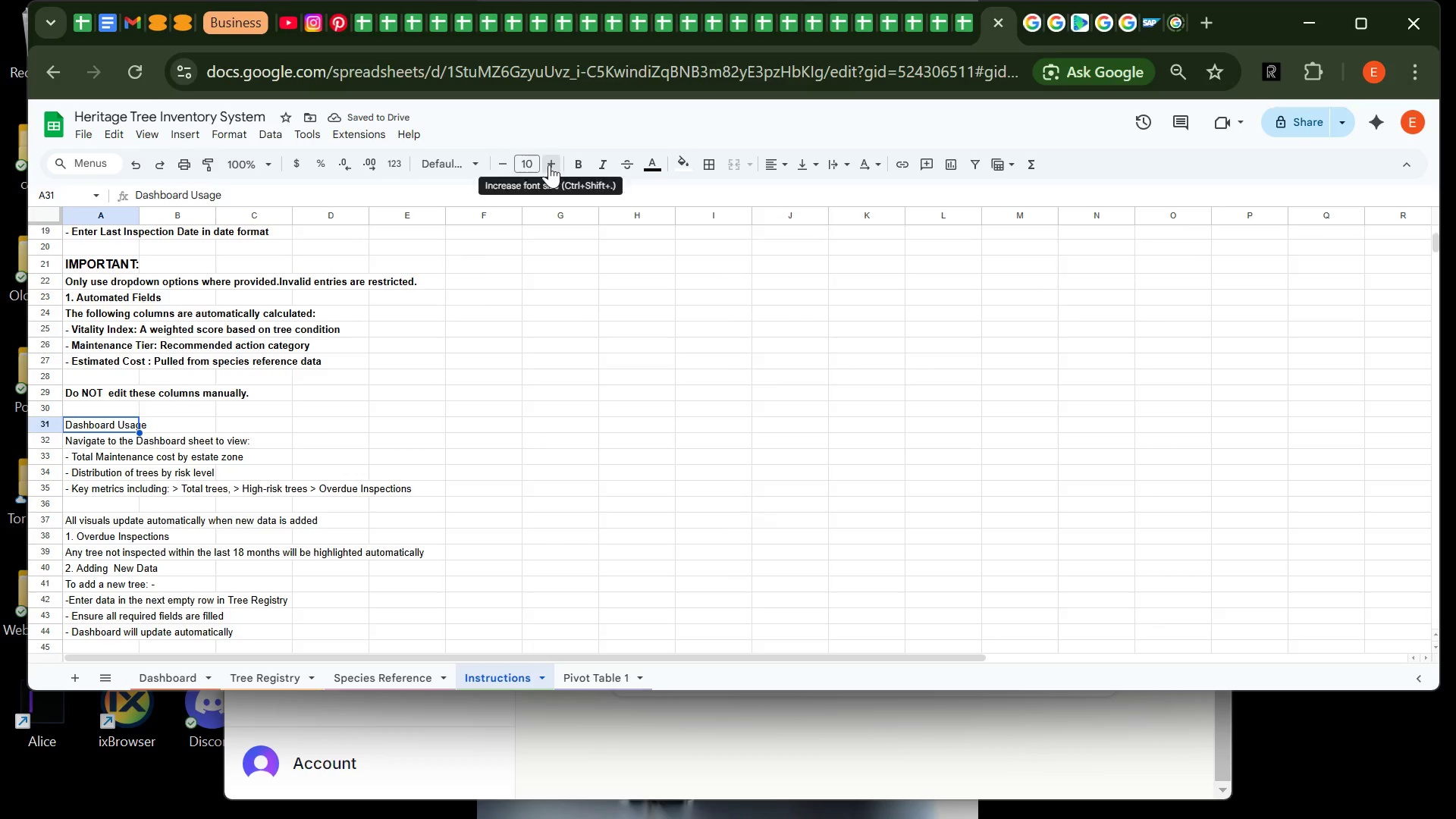 
double_click([549, 165])
 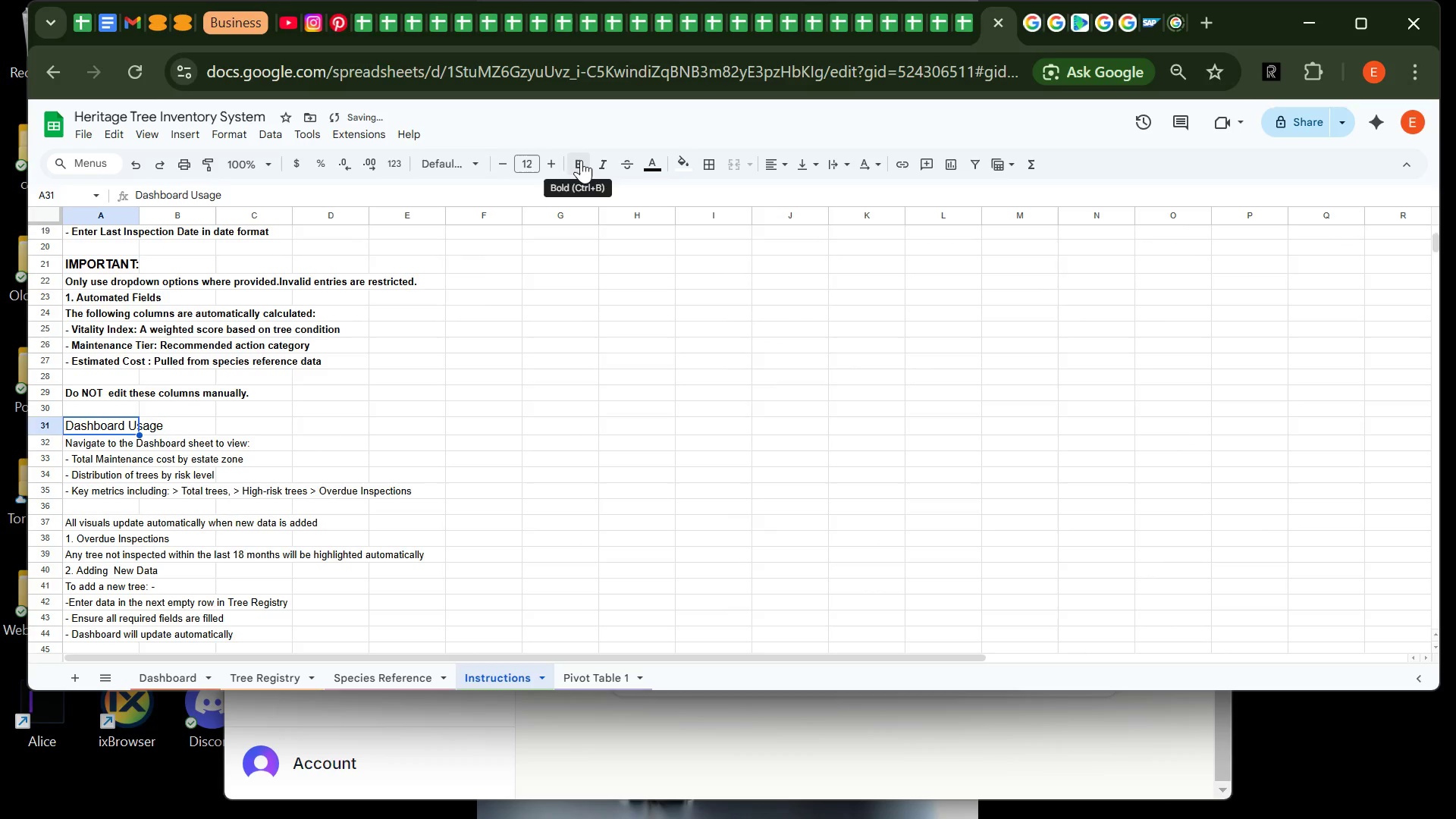 
left_click([581, 160])
 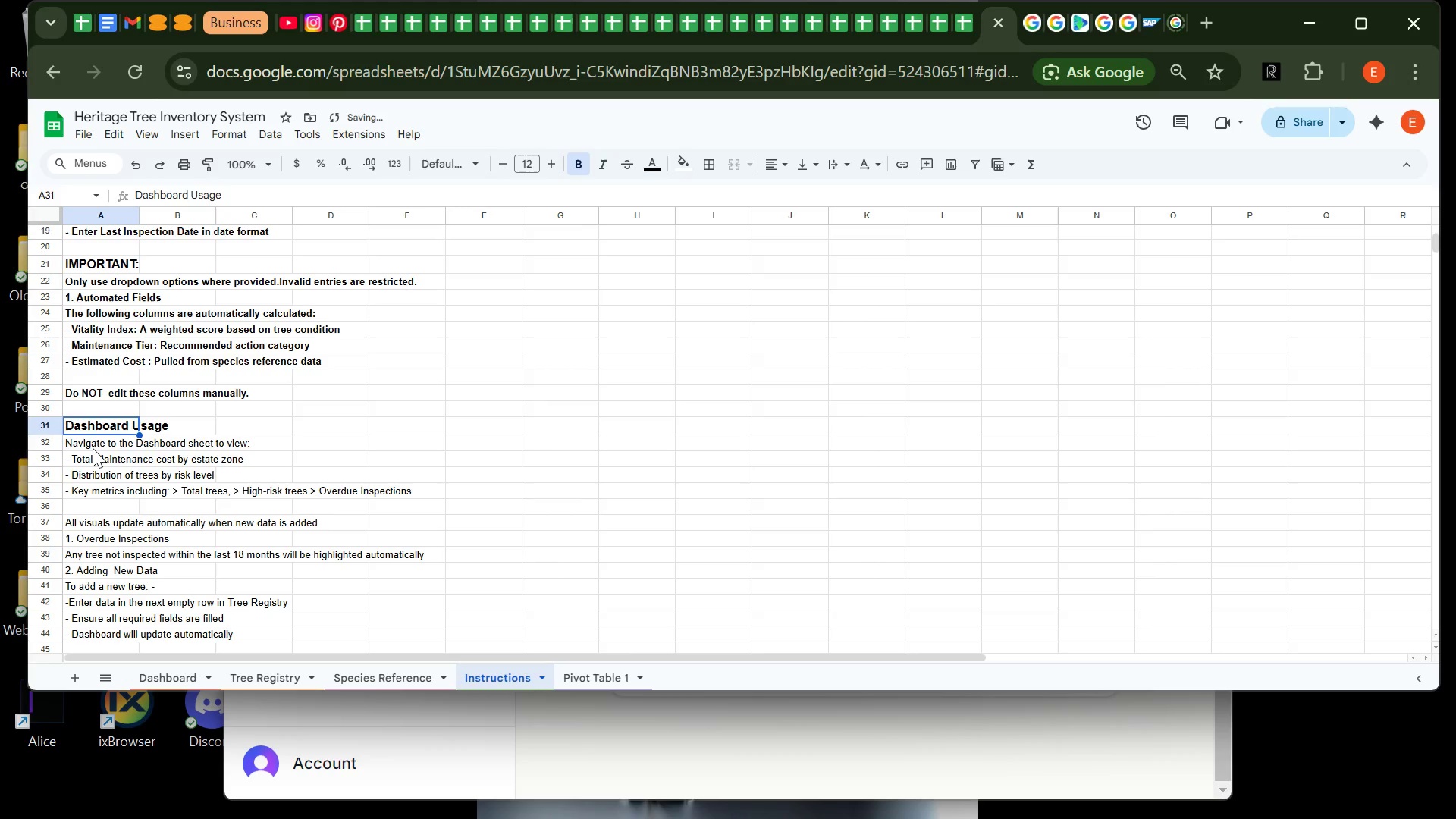 
left_click([92, 448])
 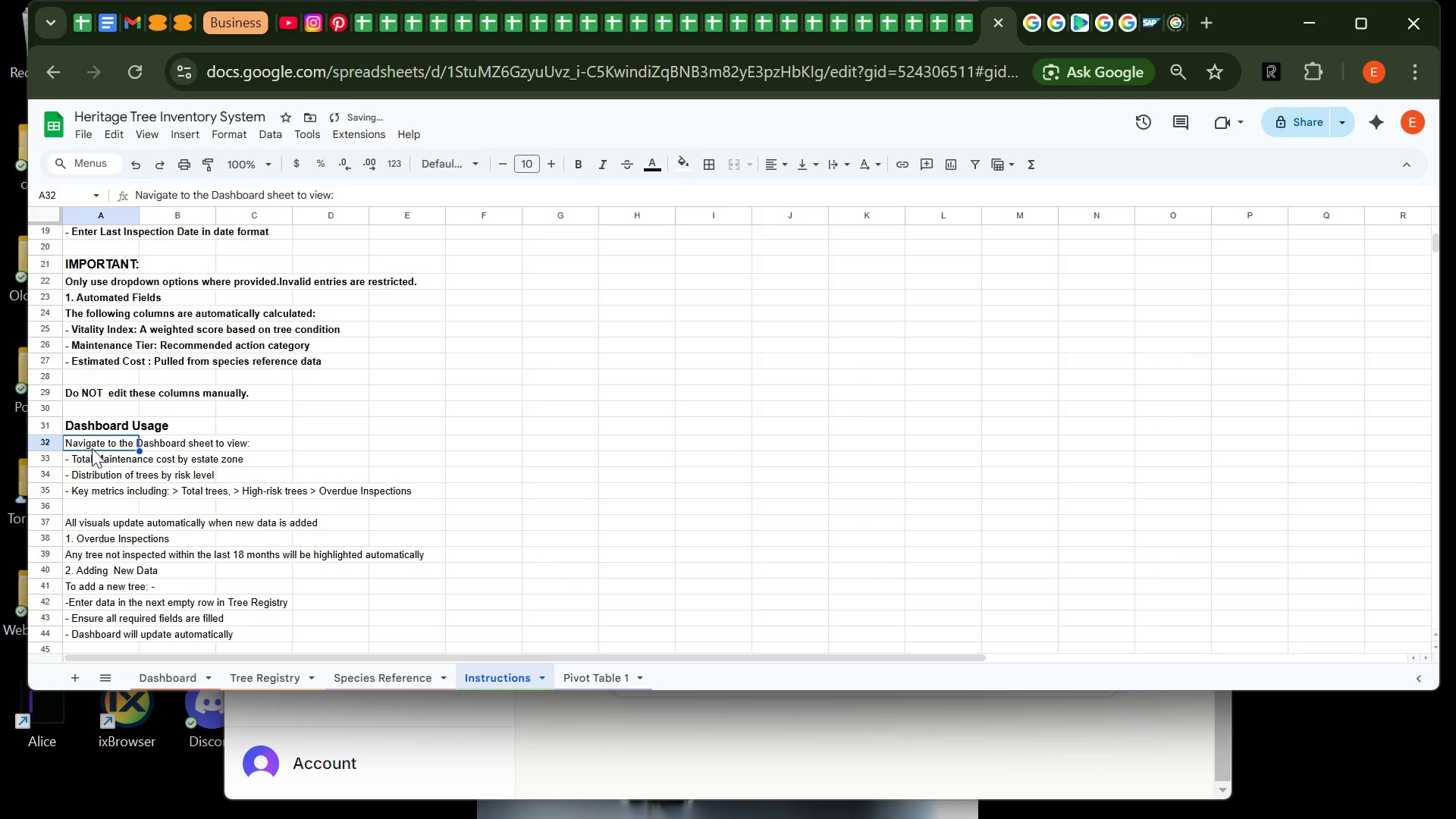 
left_click_drag(start_coordinate=[92, 448], to_coordinate=[121, 641])
 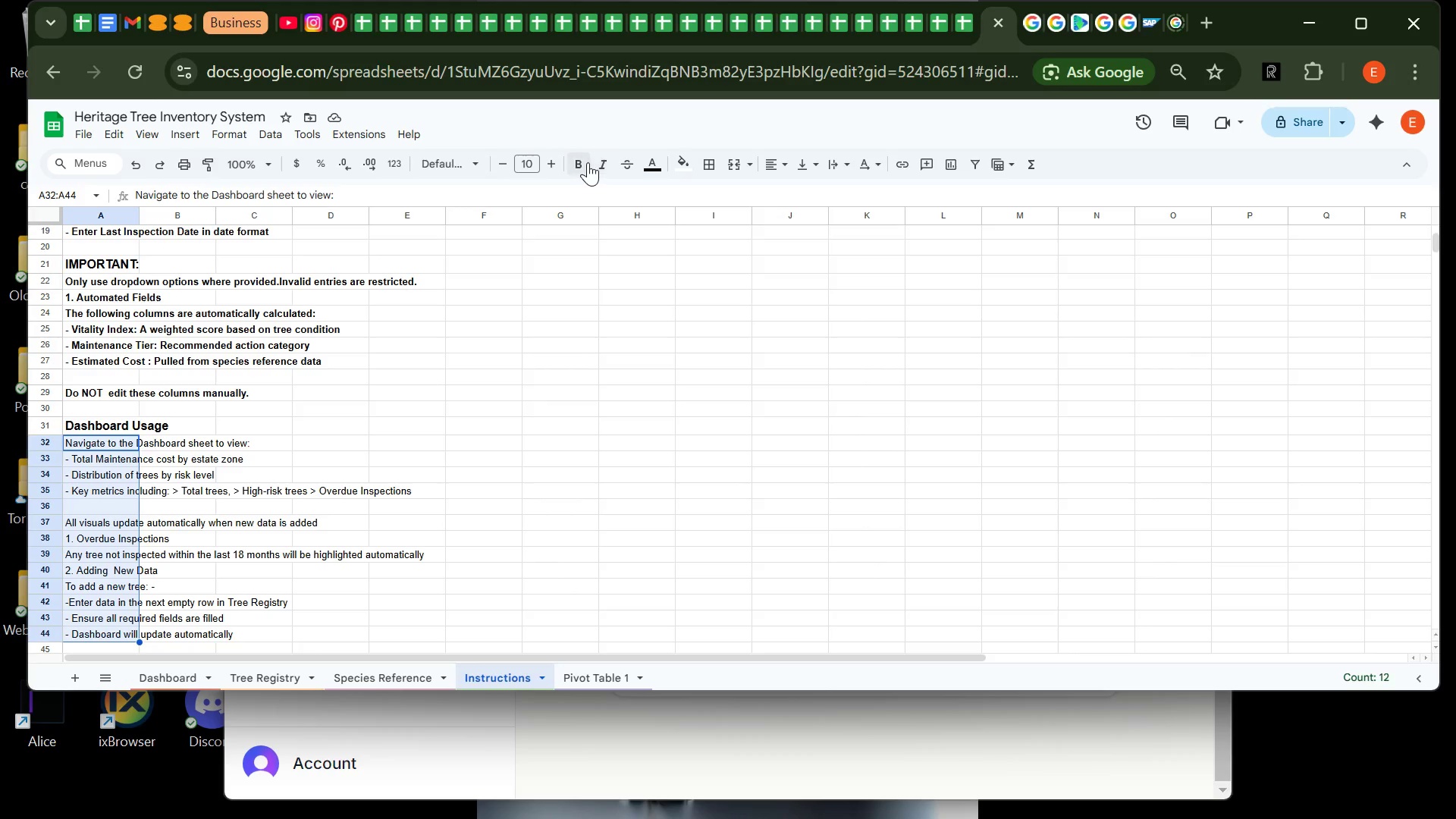 
left_click([587, 168])
 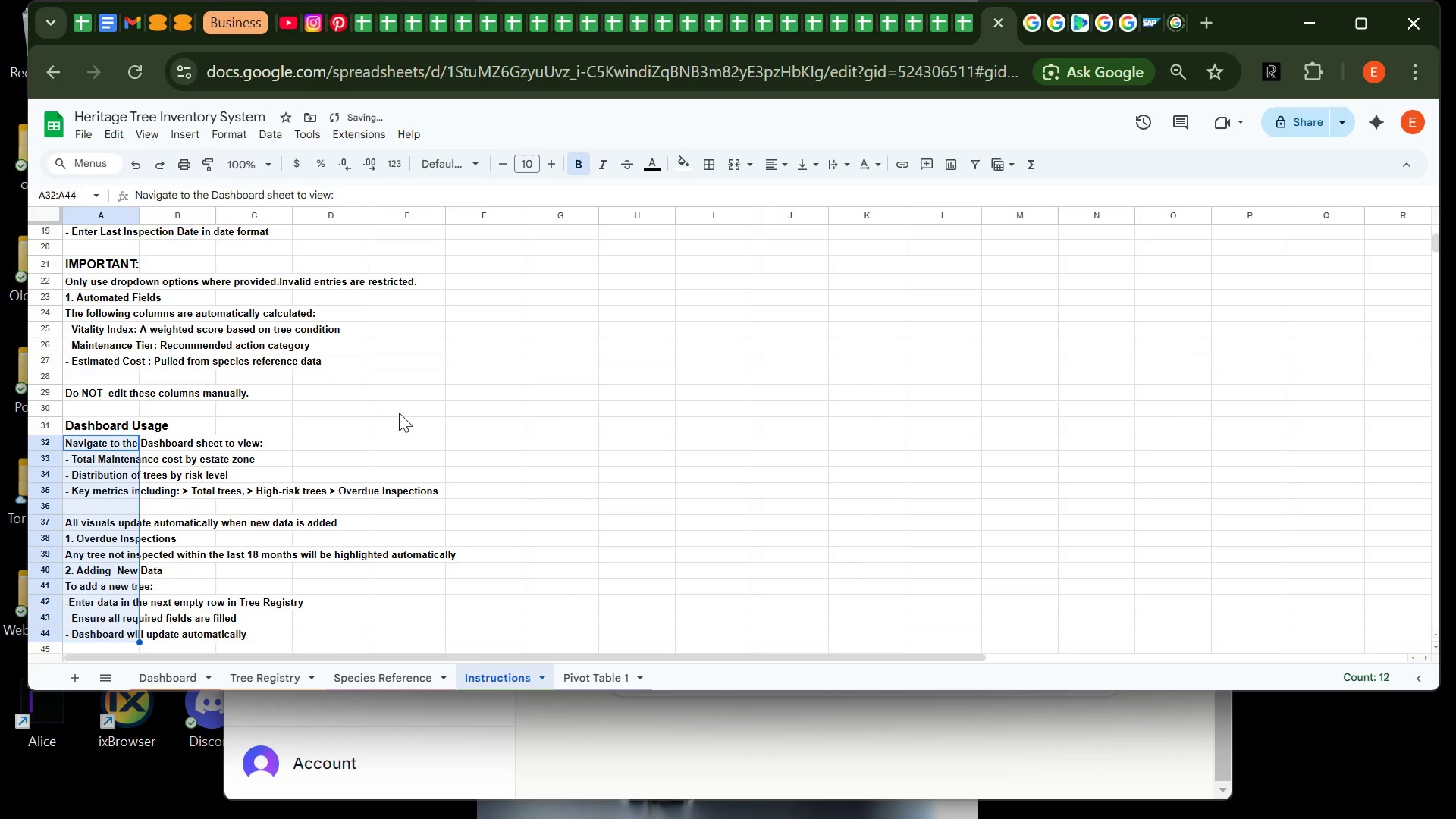 
left_click([399, 413])
 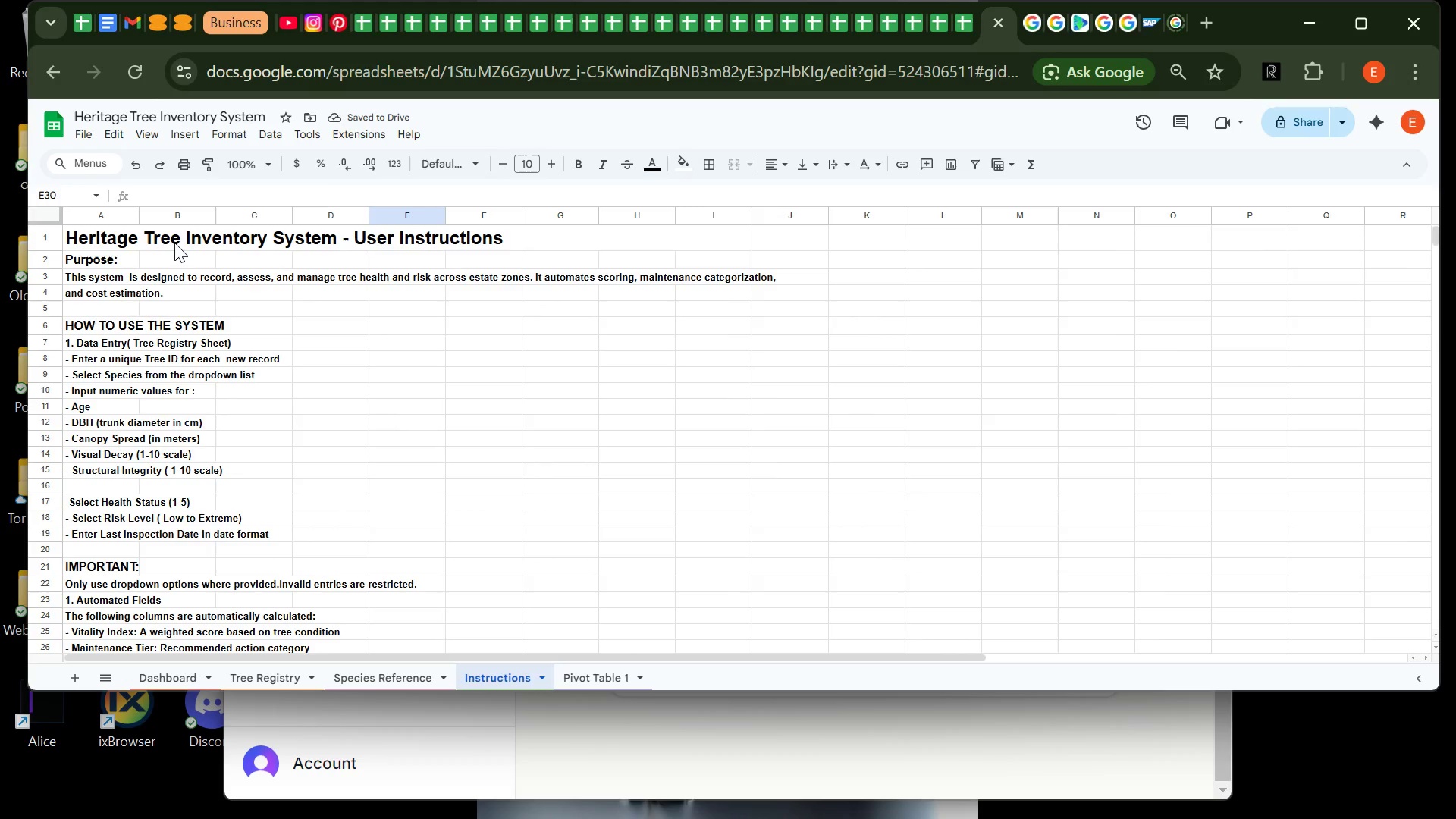 
left_click([166, 242])
 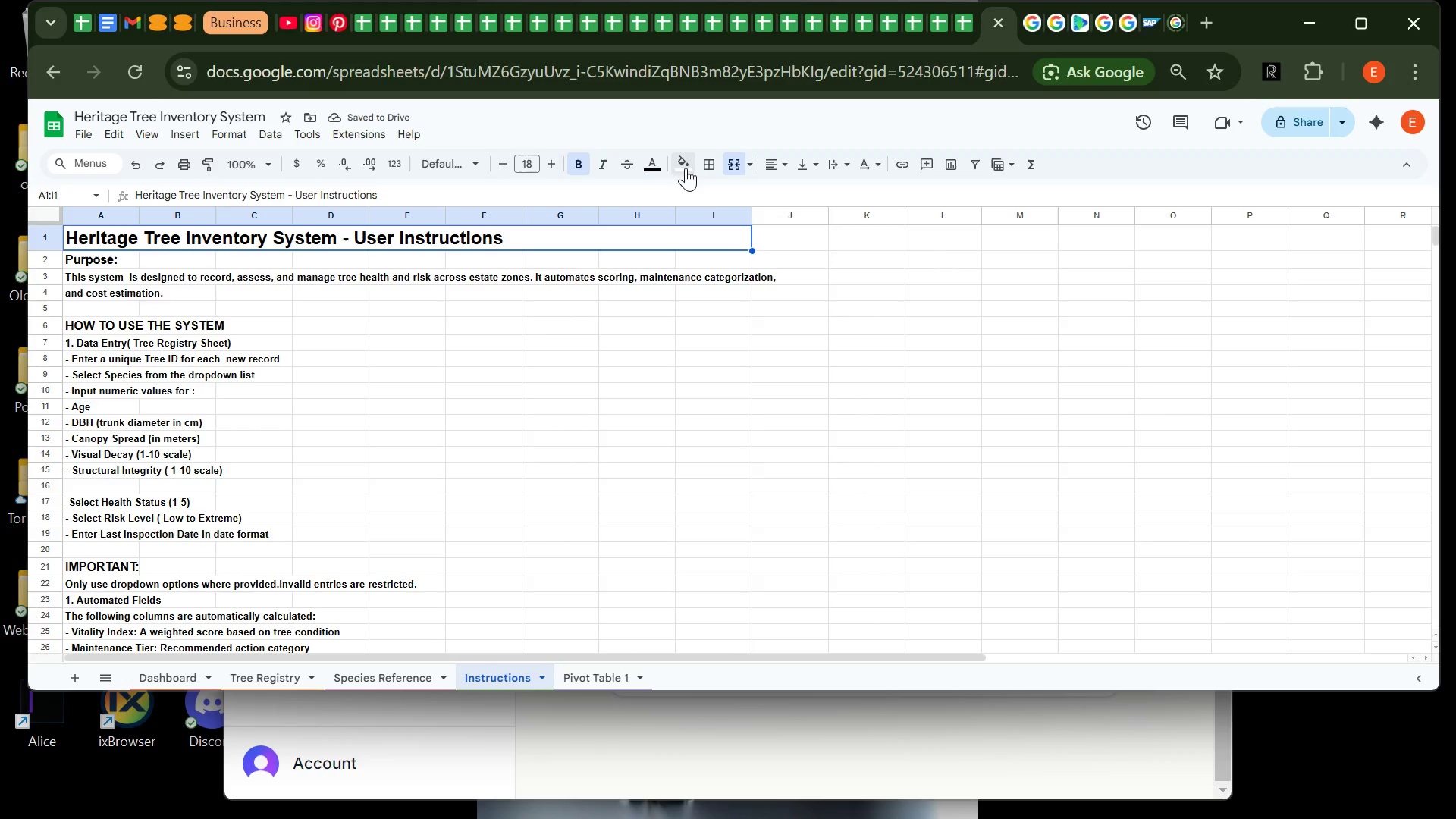 
left_click([689, 165])
 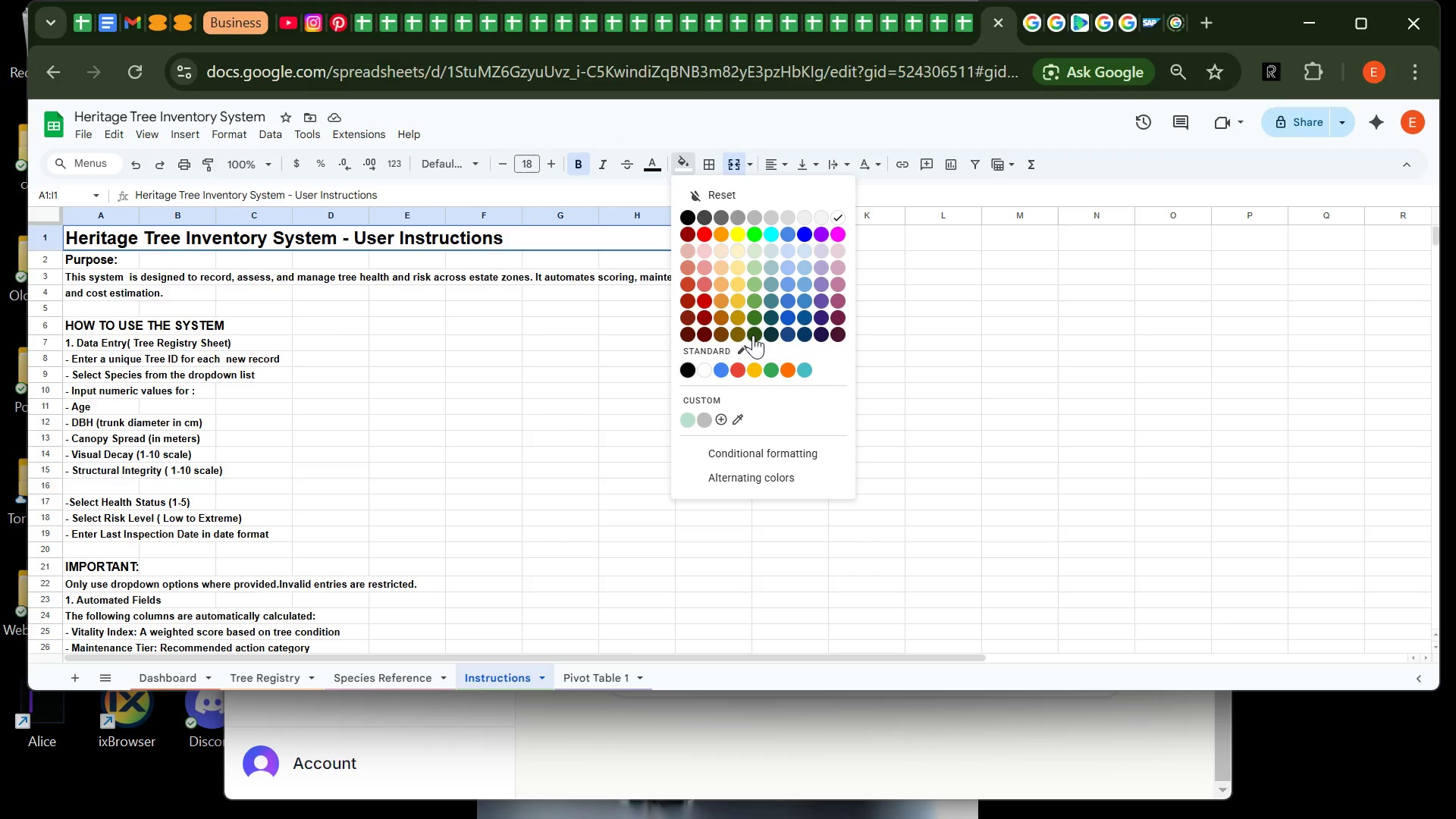 
left_click([753, 334])
 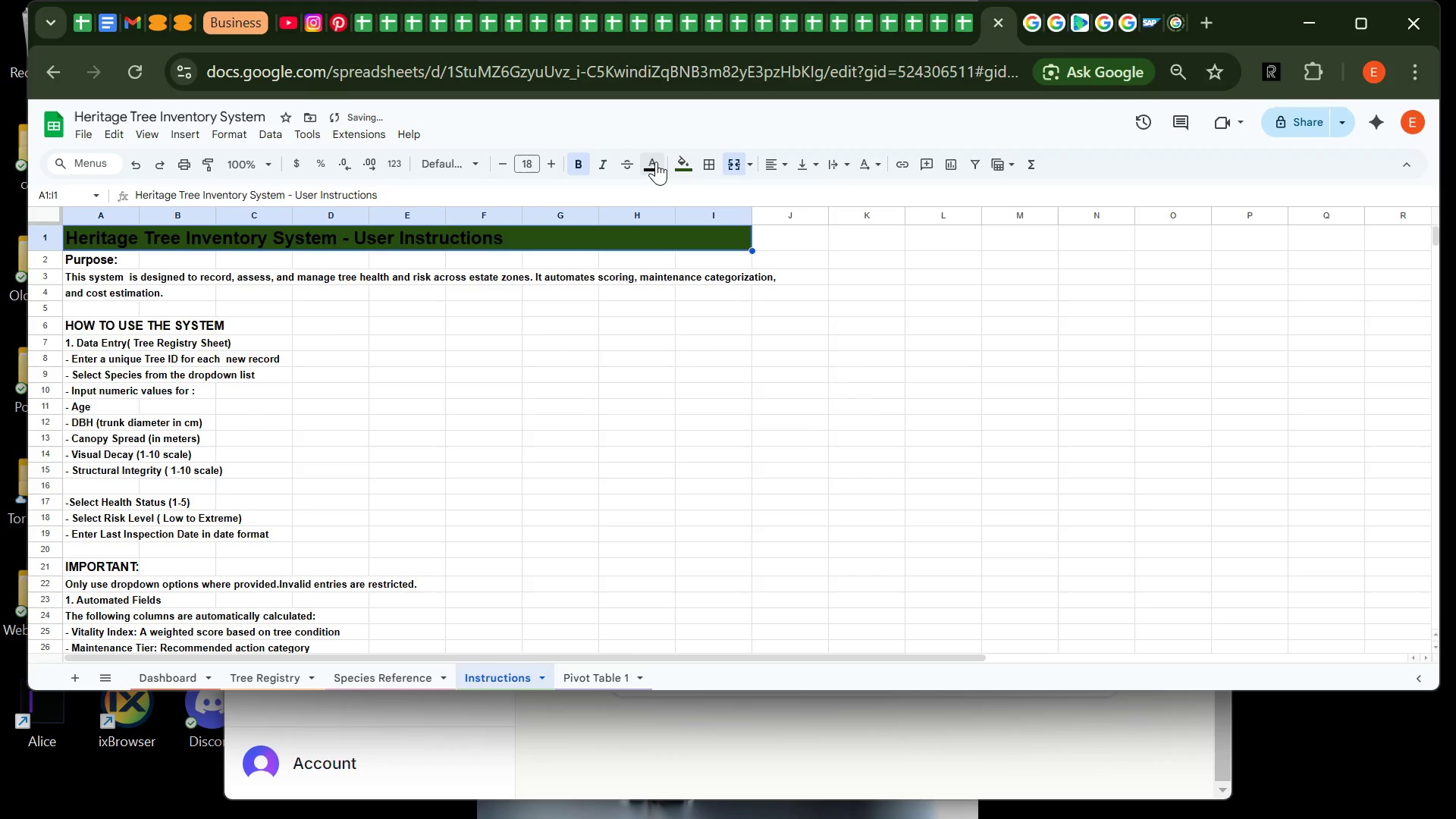 
left_click([656, 162])
 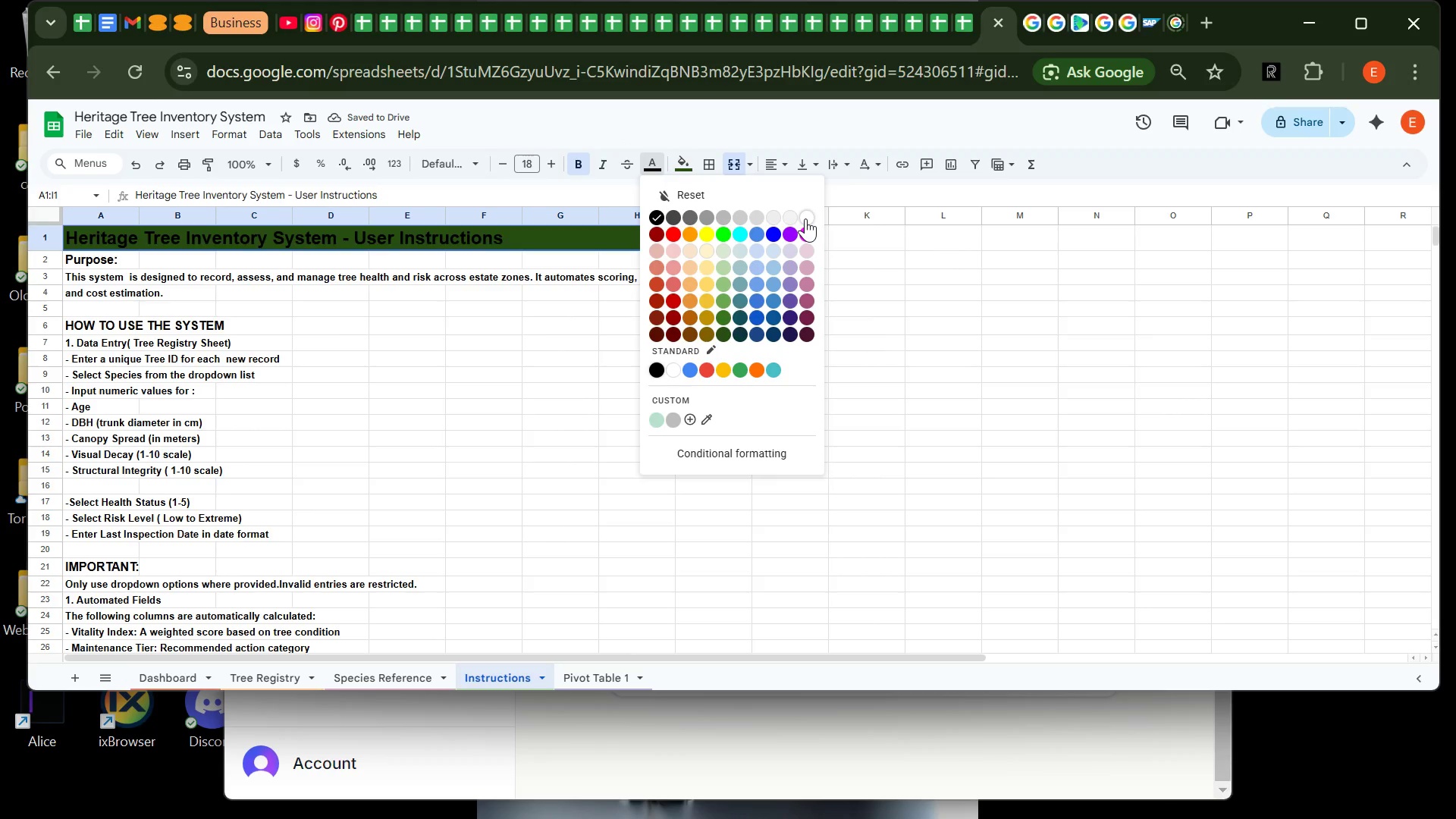 
left_click([807, 218])
 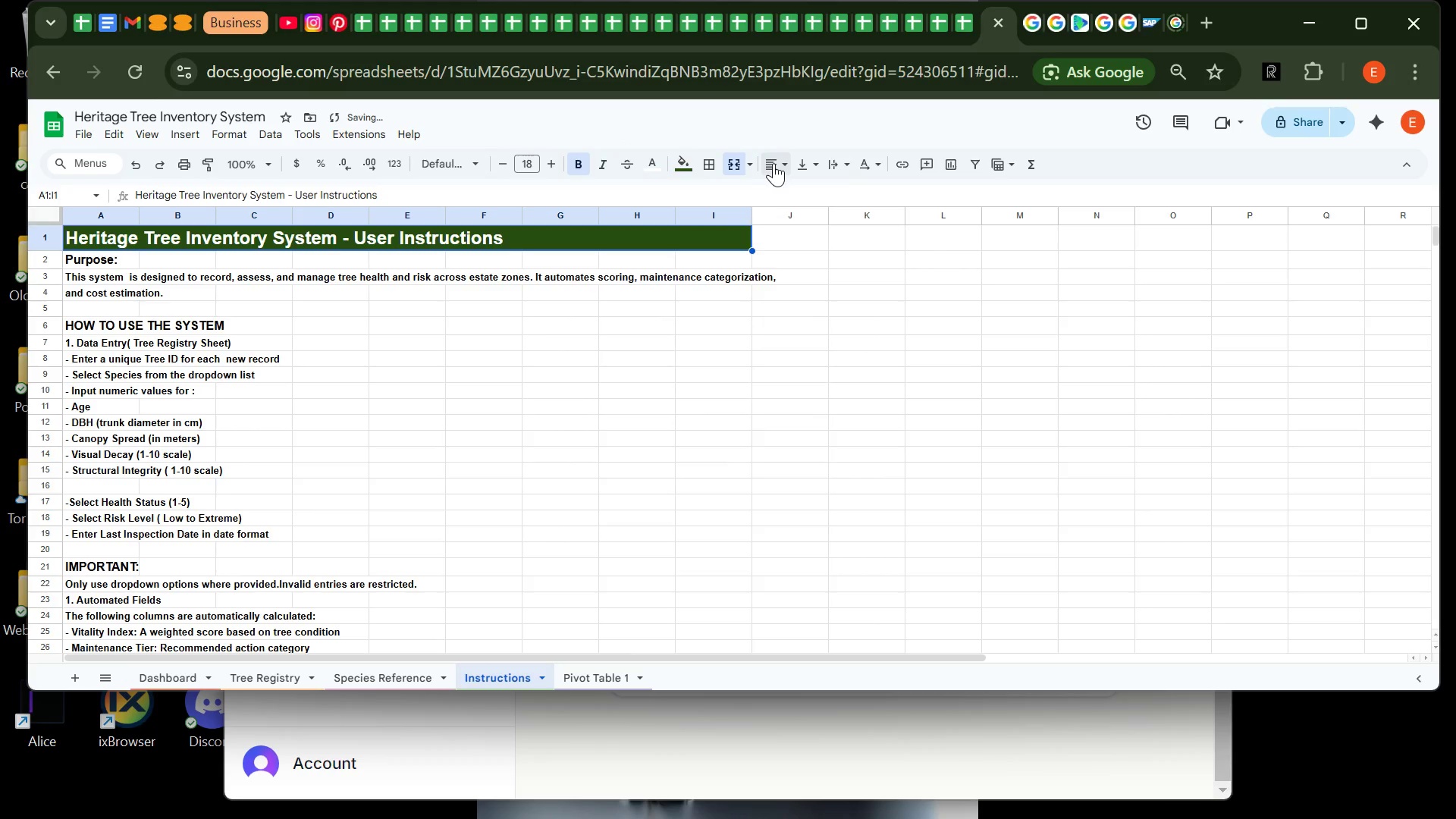 
left_click_drag(start_coordinate=[774, 163], to_coordinate=[802, 196])
 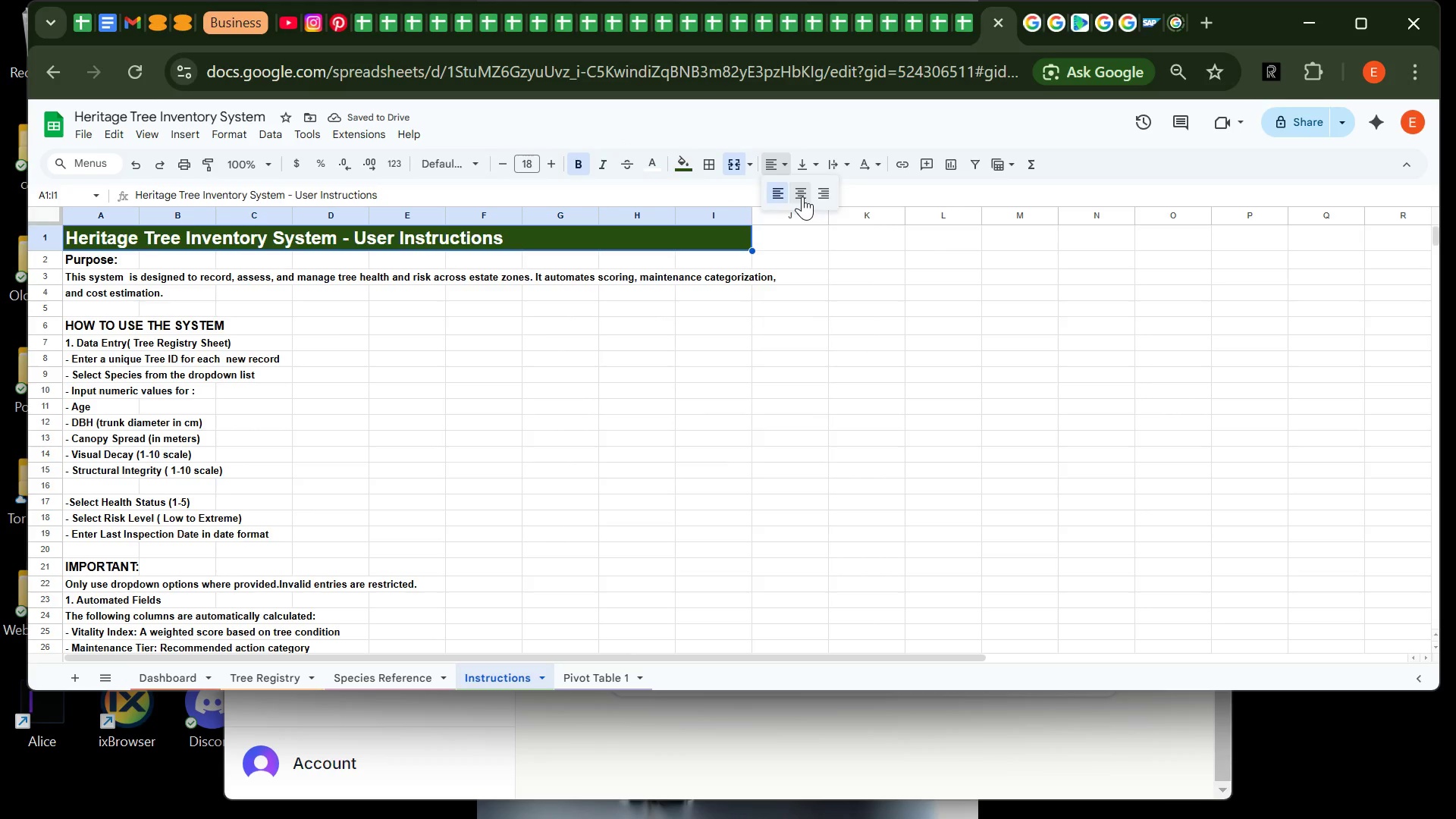 
left_click([802, 196])
 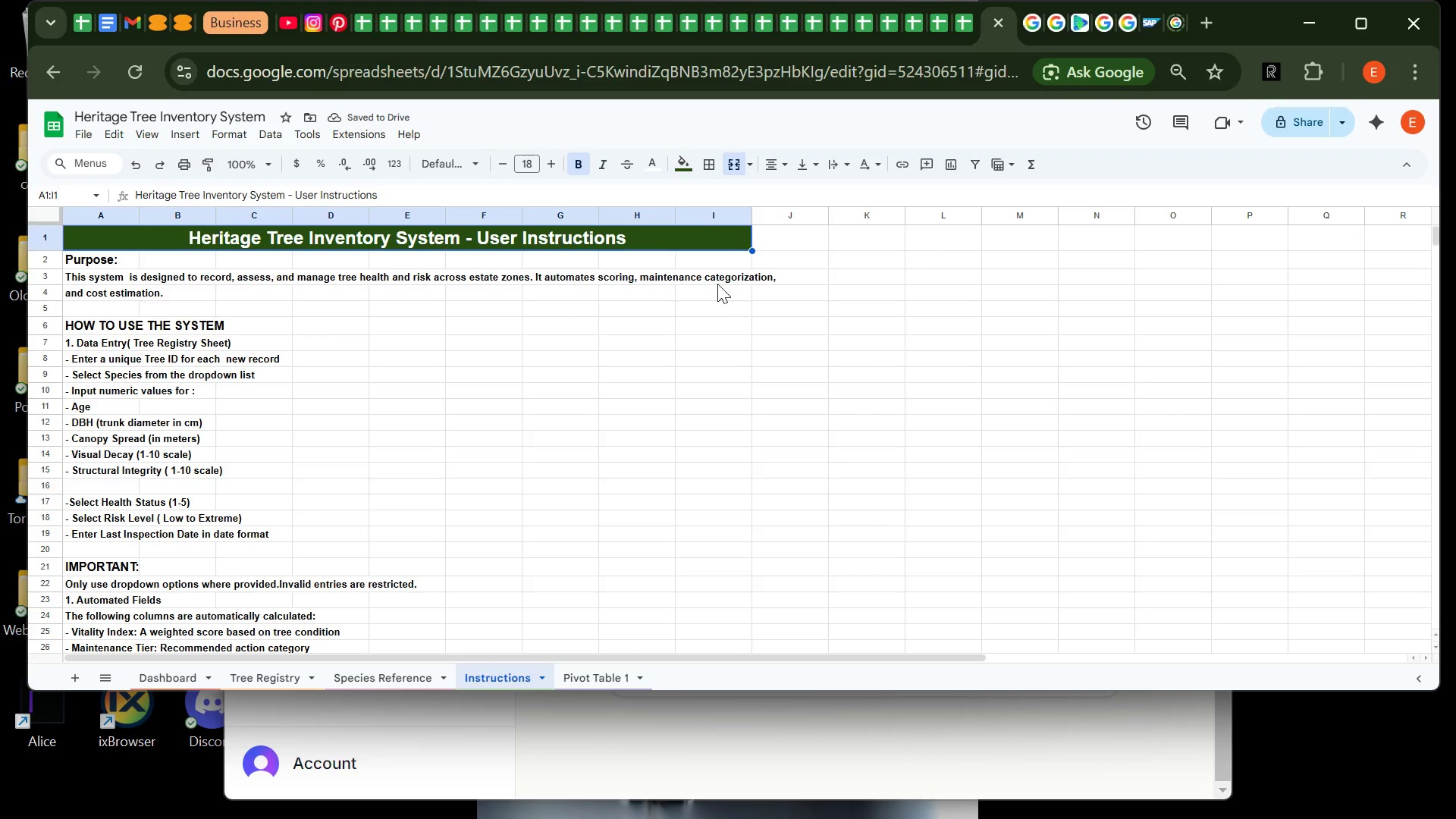 
left_click_drag(start_coordinate=[748, 241], to_coordinate=[774, 240])
 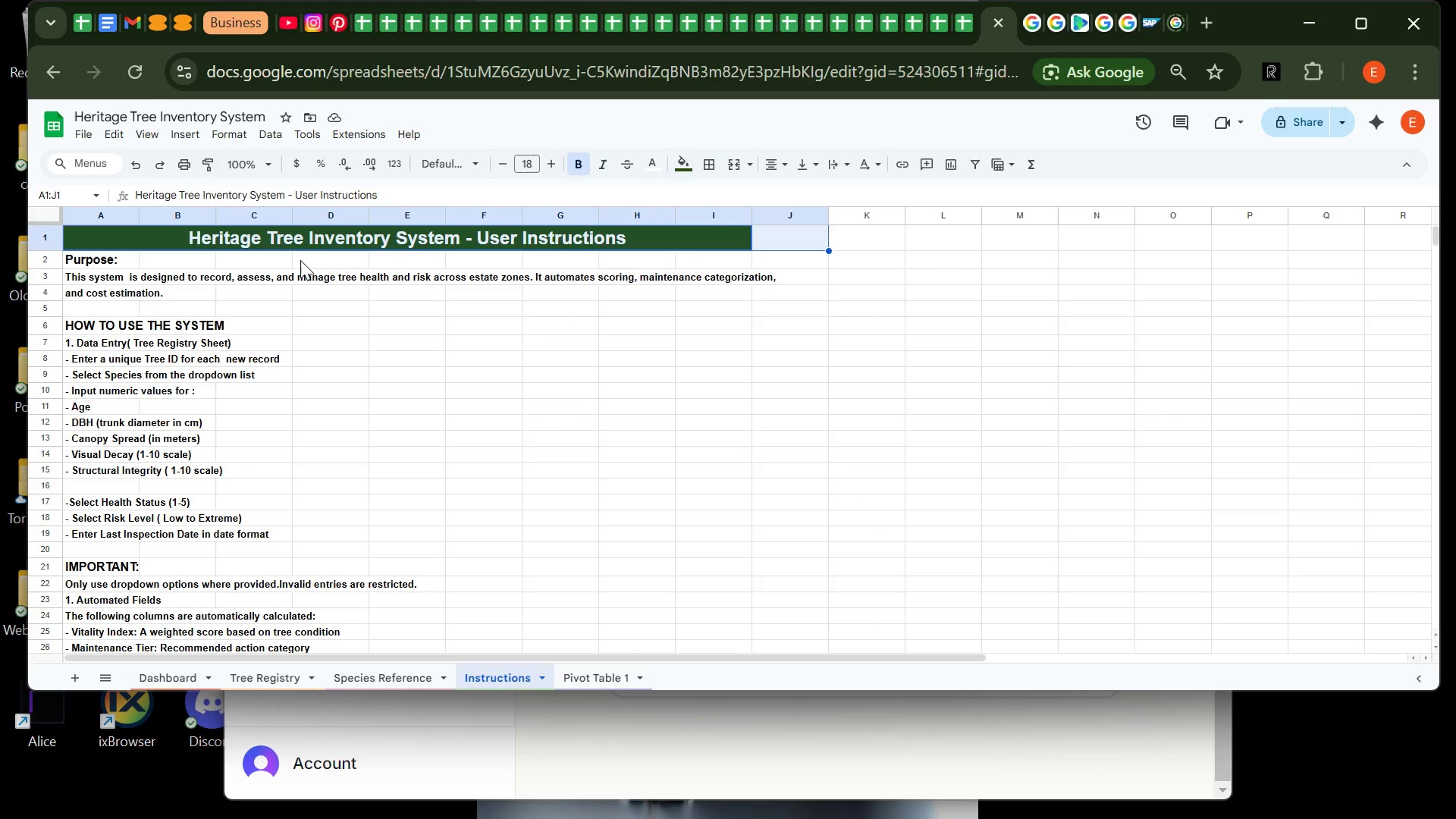 
wait(5.44)
 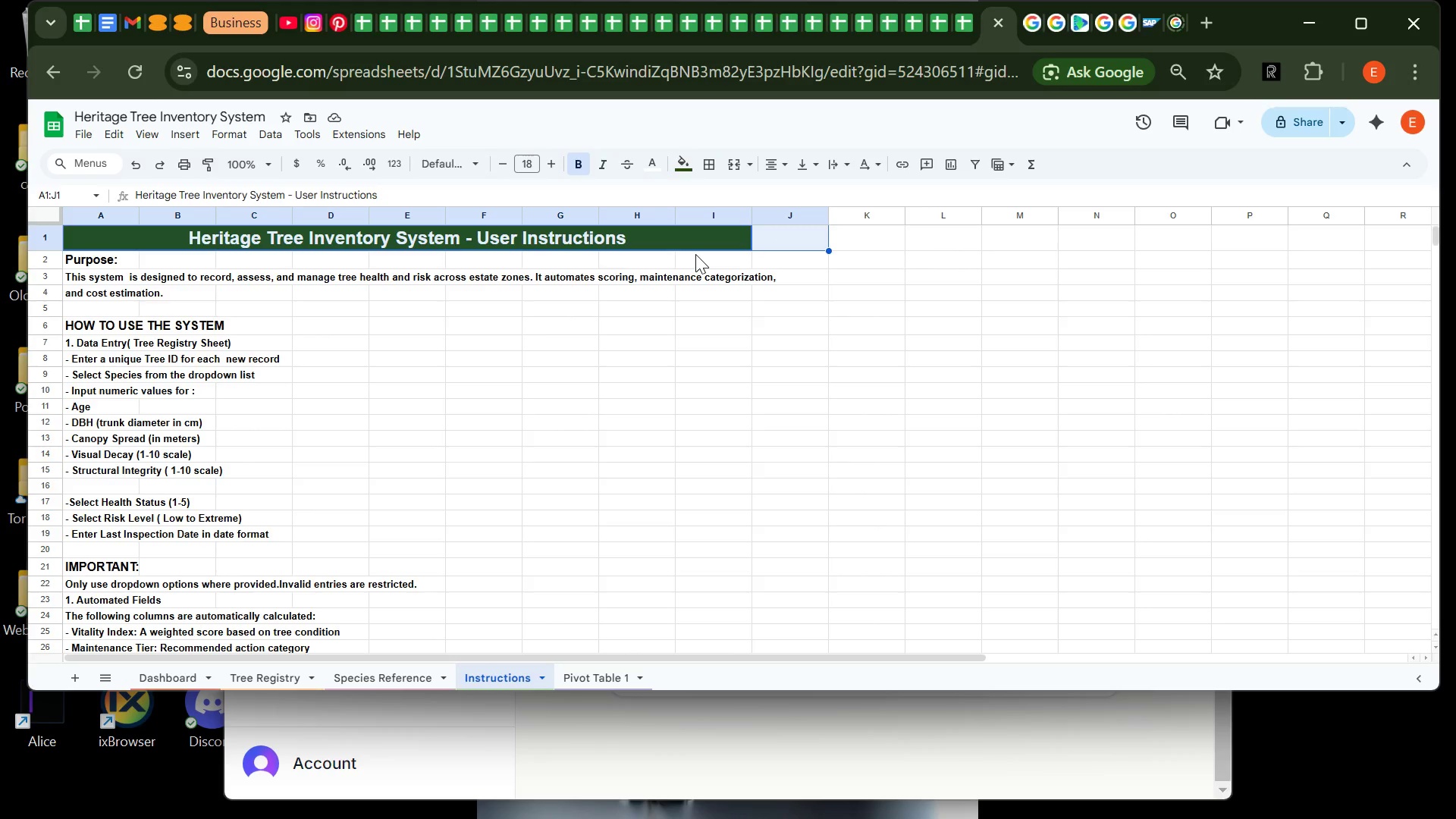 
double_click([83, 279])
 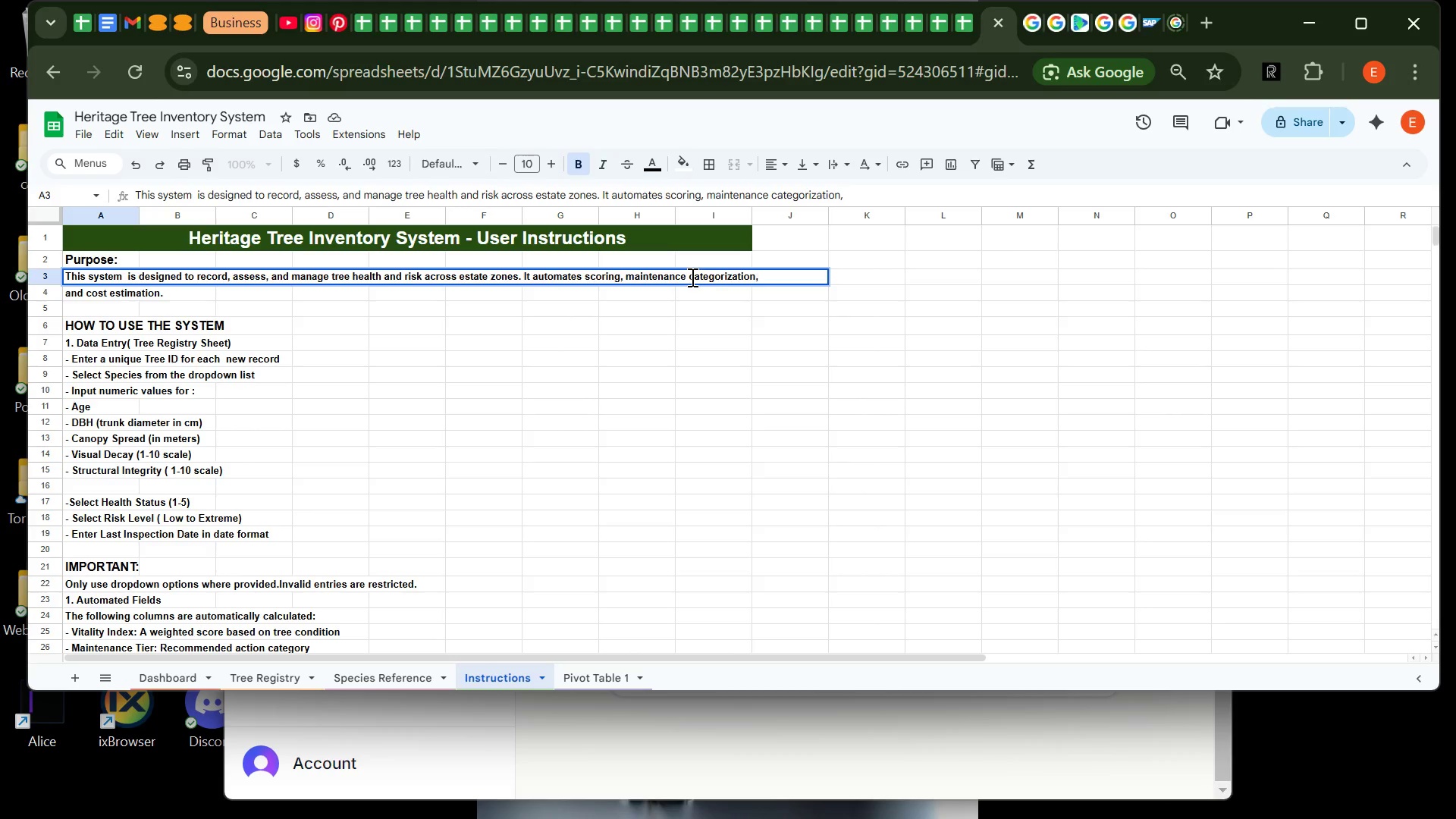 
left_click([692, 277])
 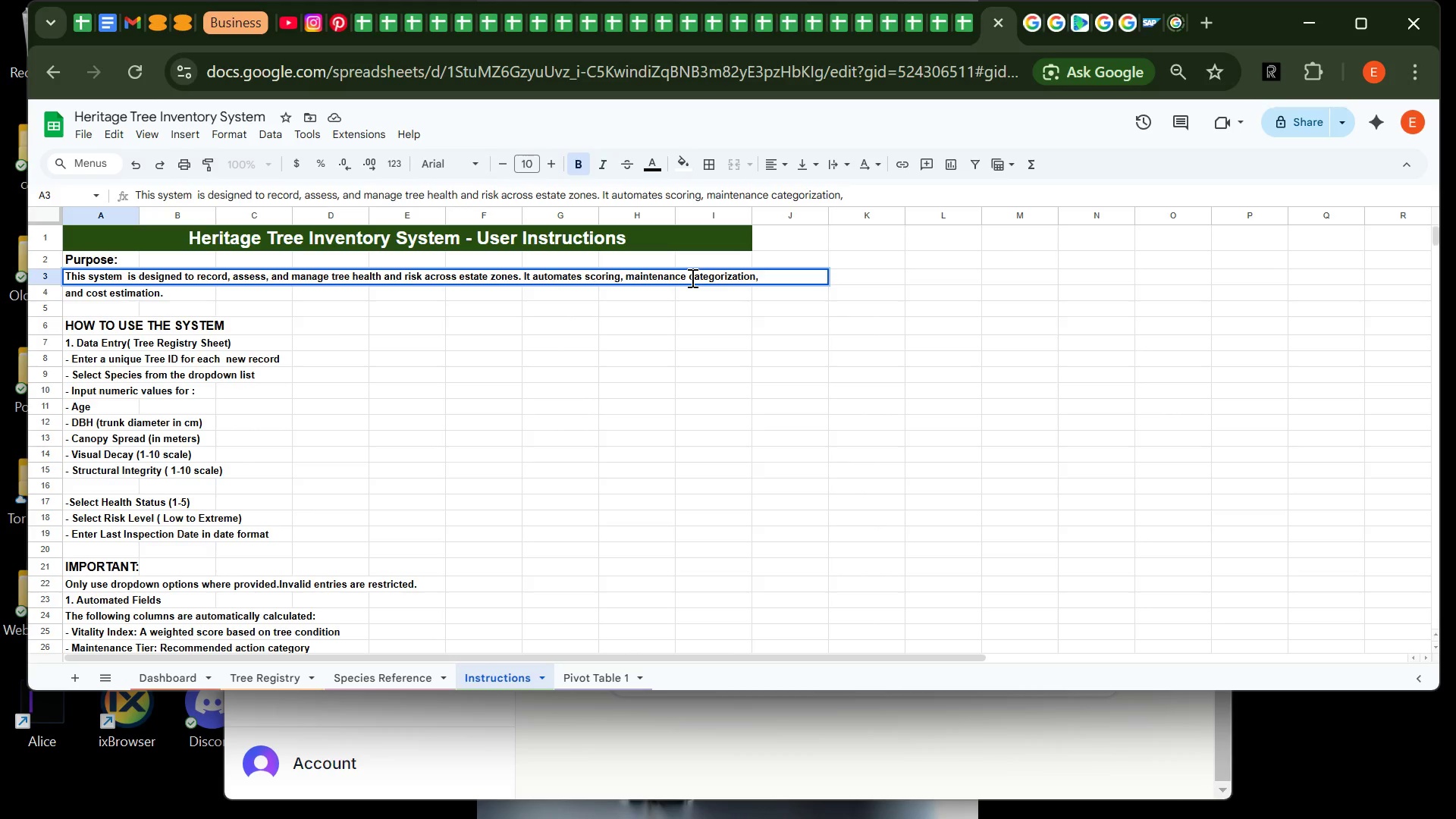 
left_click([691, 278])
 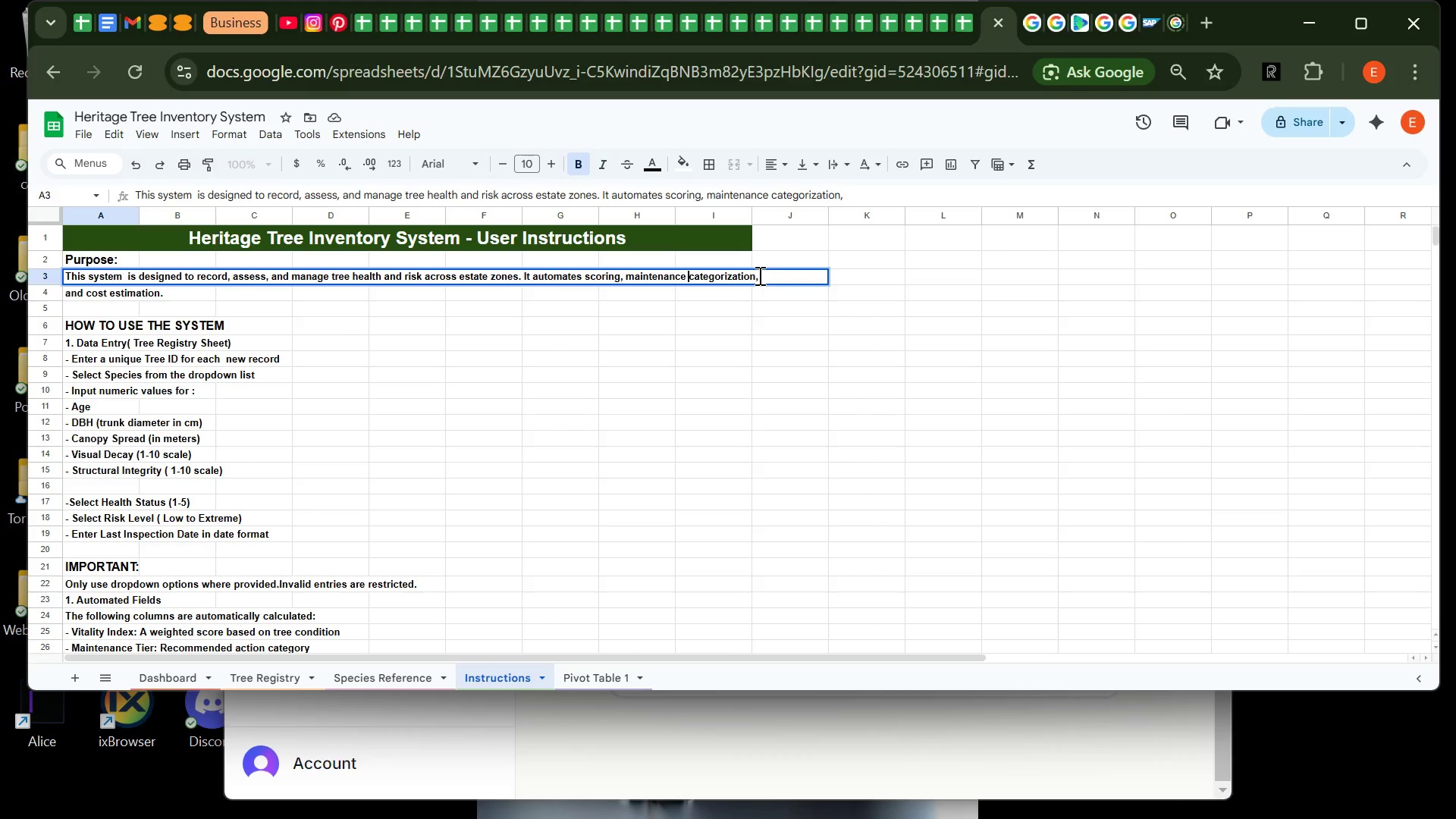 
left_click([758, 275])
 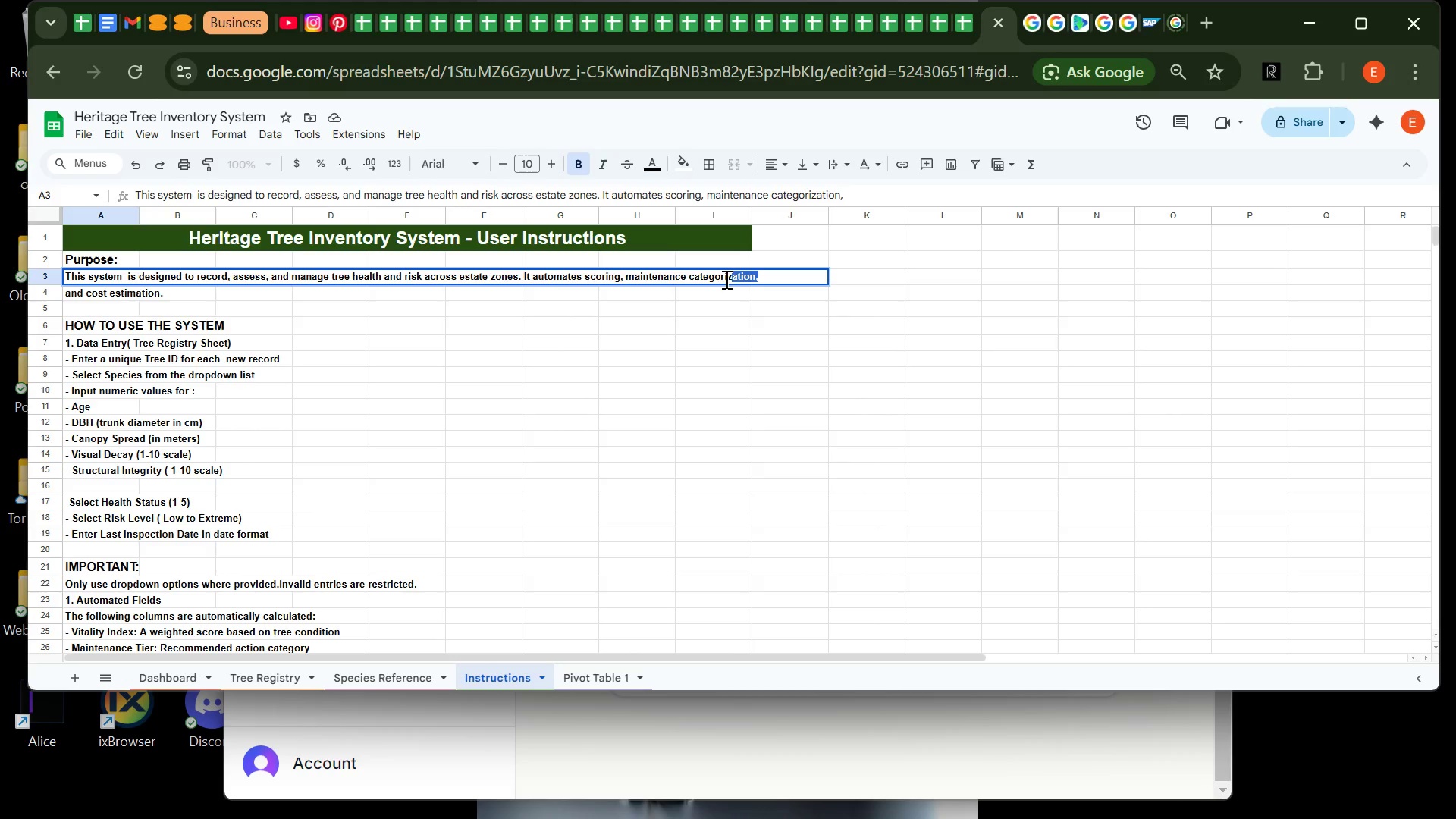 
left_click_drag(start_coordinate=[758, 275], to_coordinate=[692, 279])
 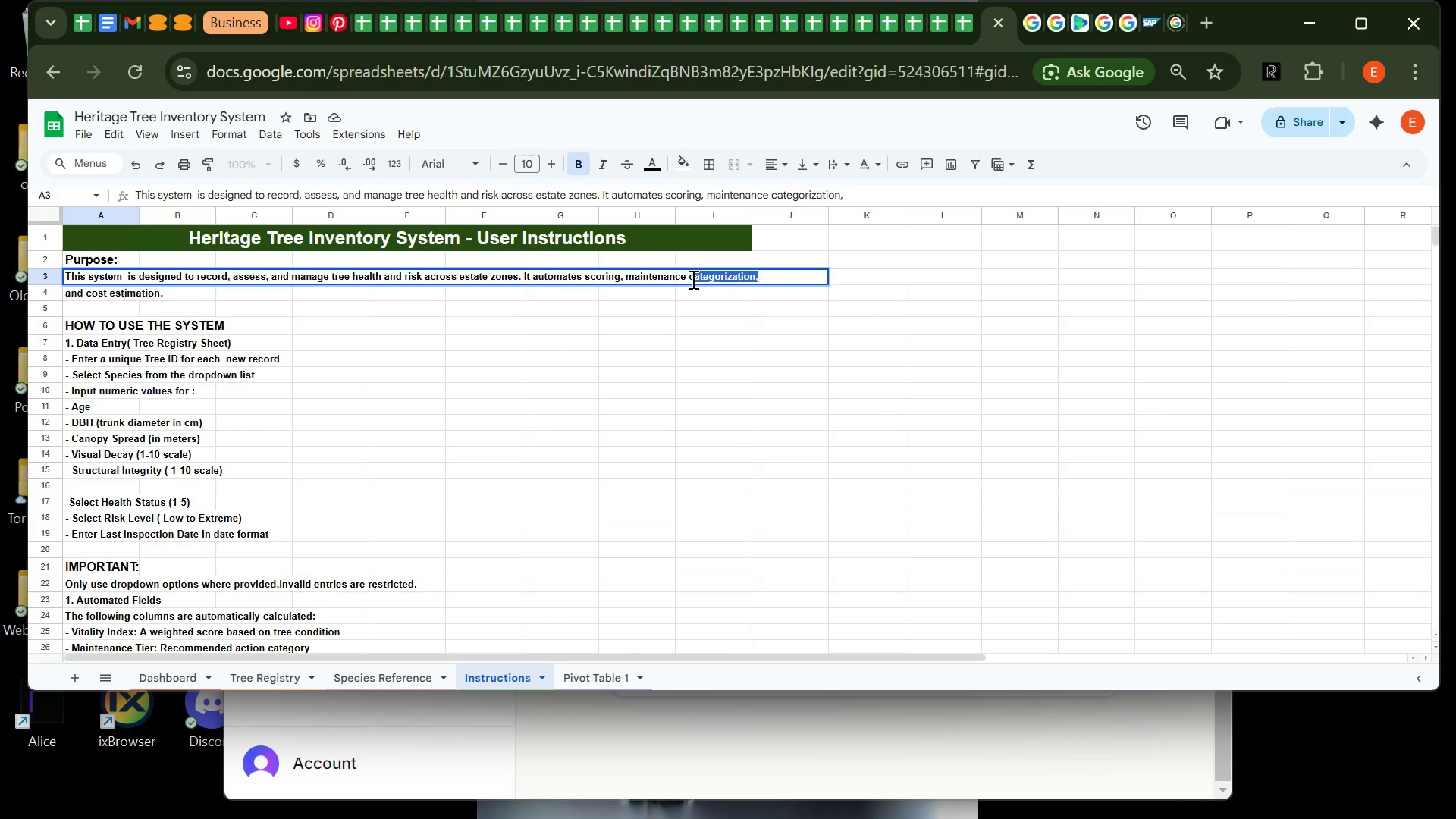 
key(Control+ControlLeft)
 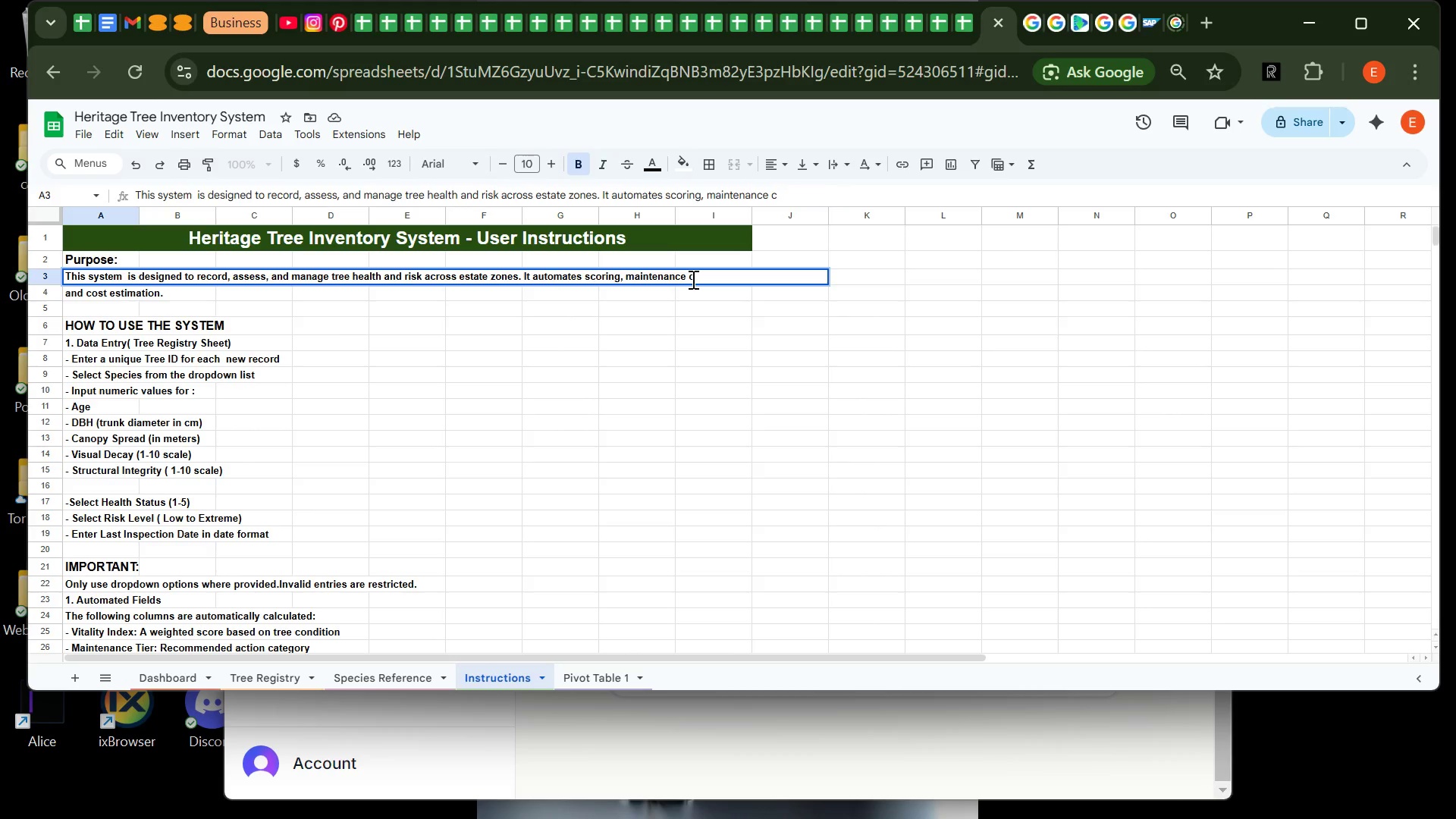 
key(Control+X)
 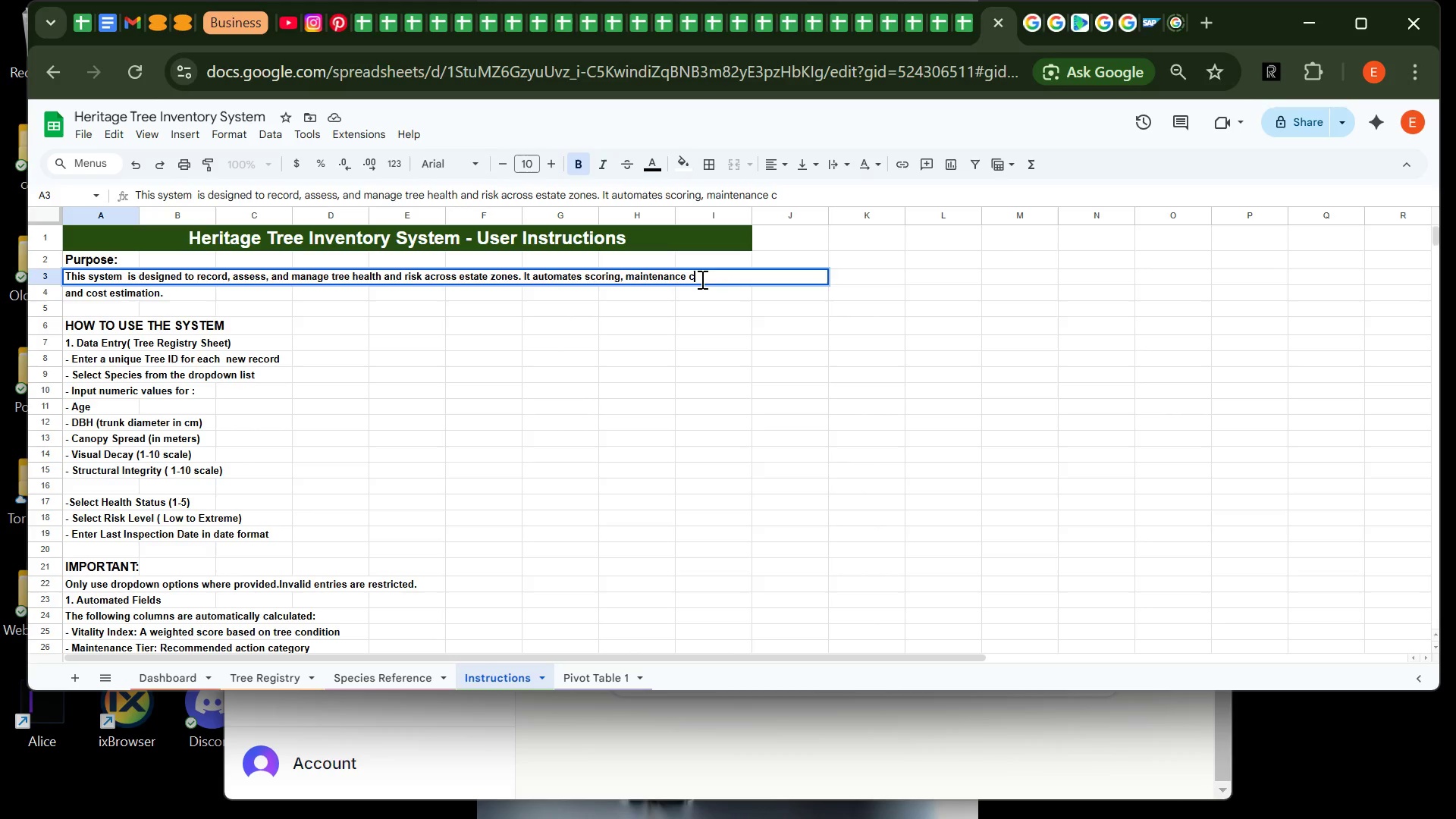 
key(Backspace)
 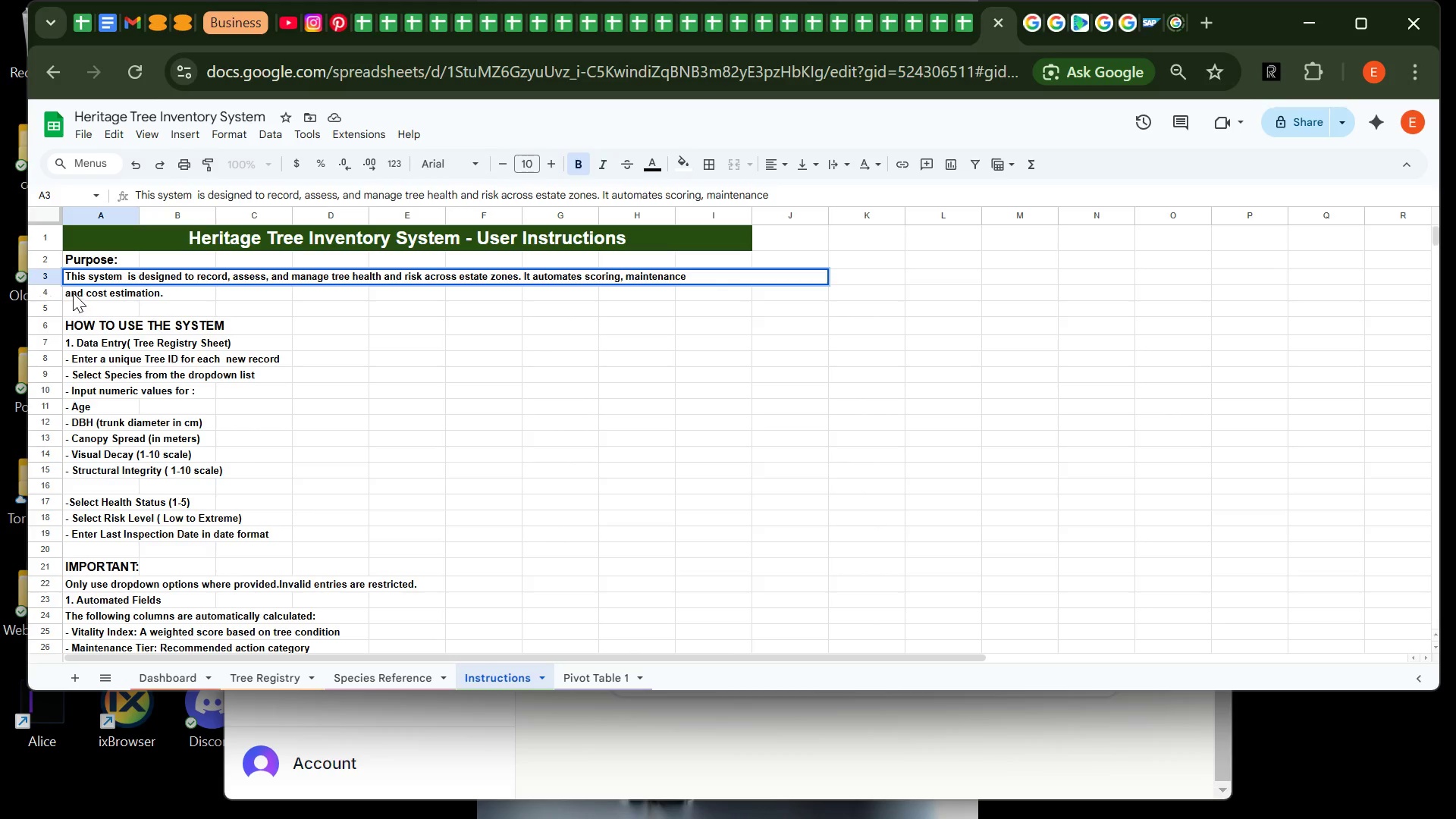 
double_click([73, 290])
 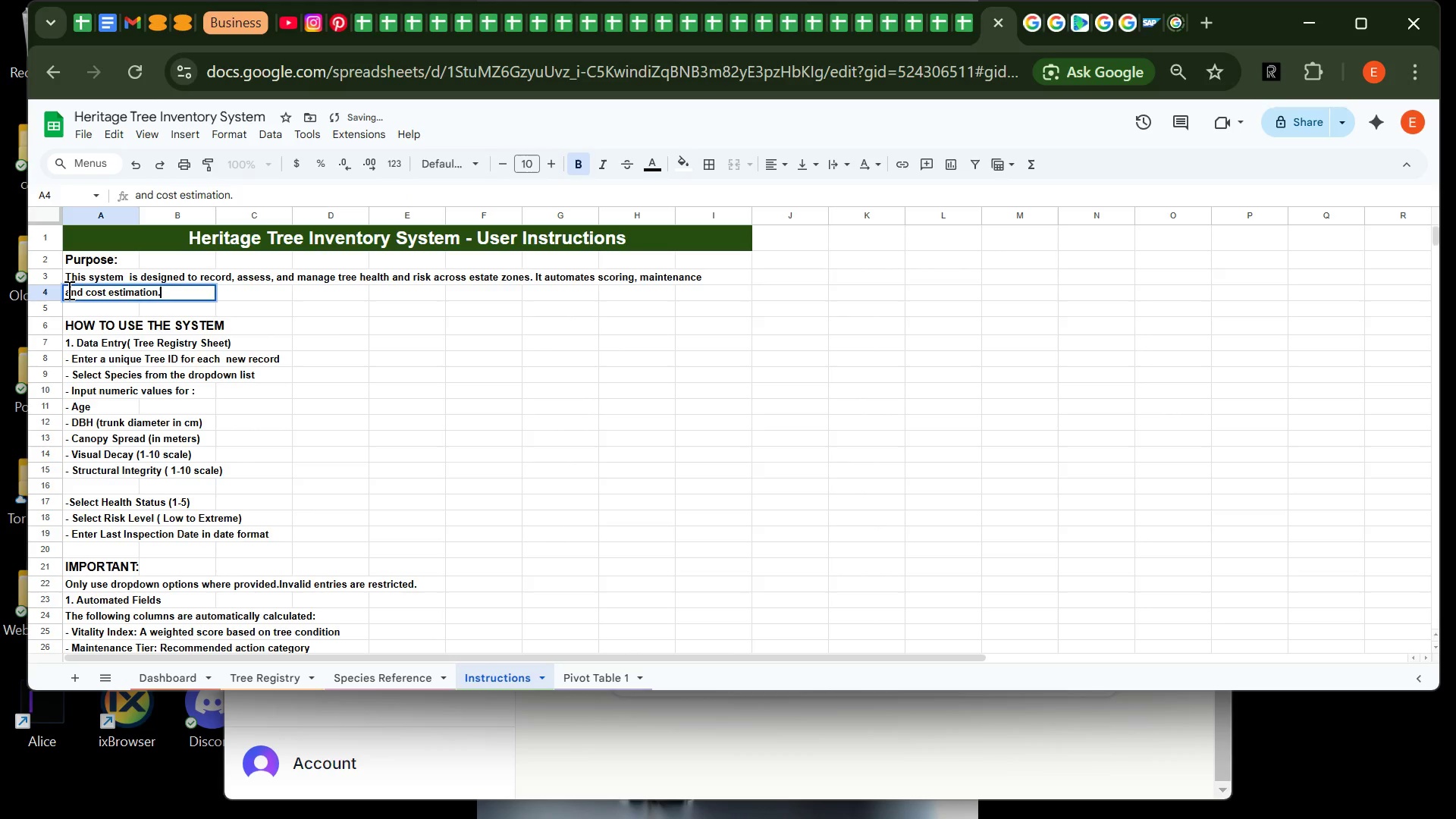 
left_click([67, 290])
 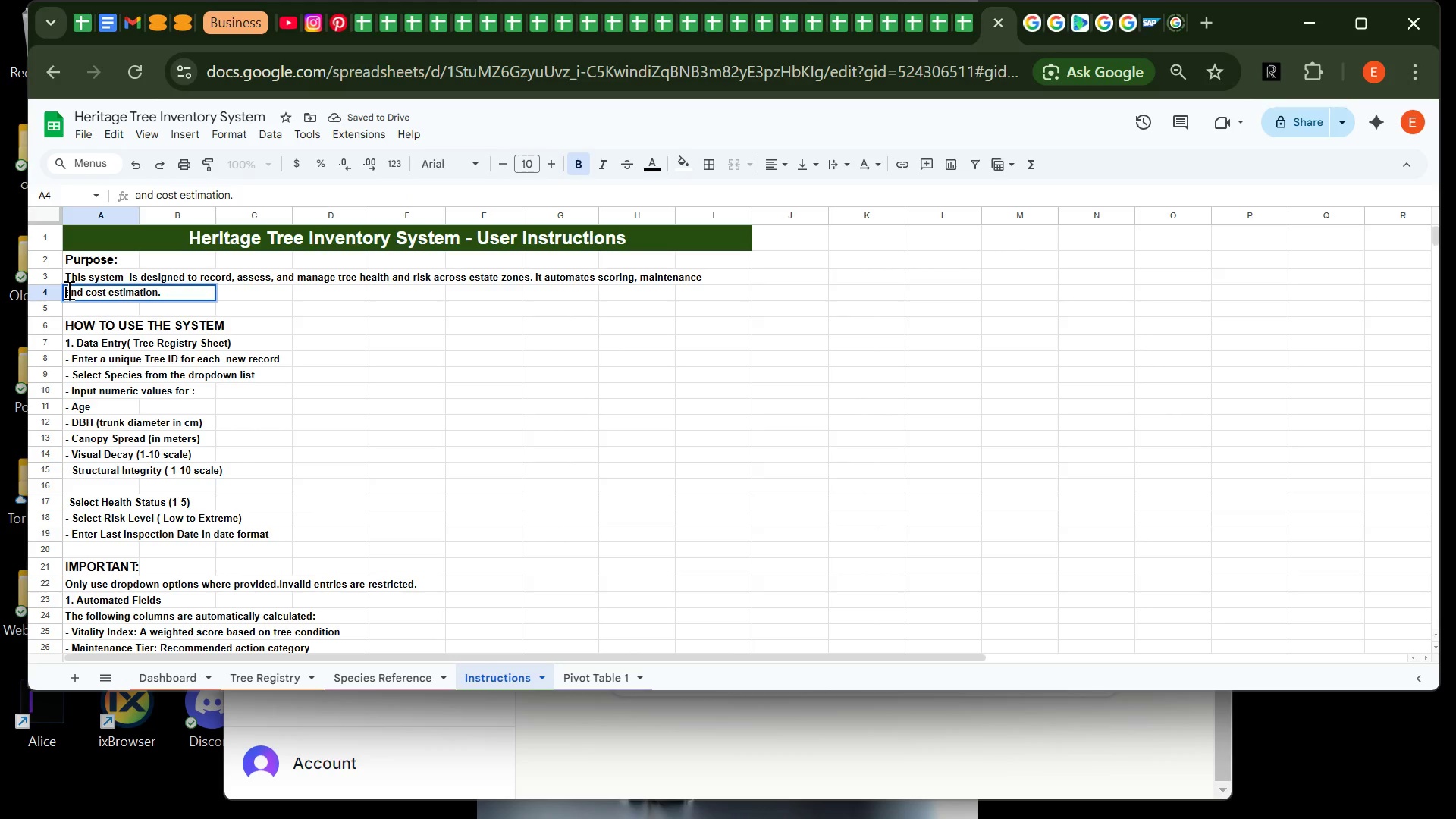 
key(C)
 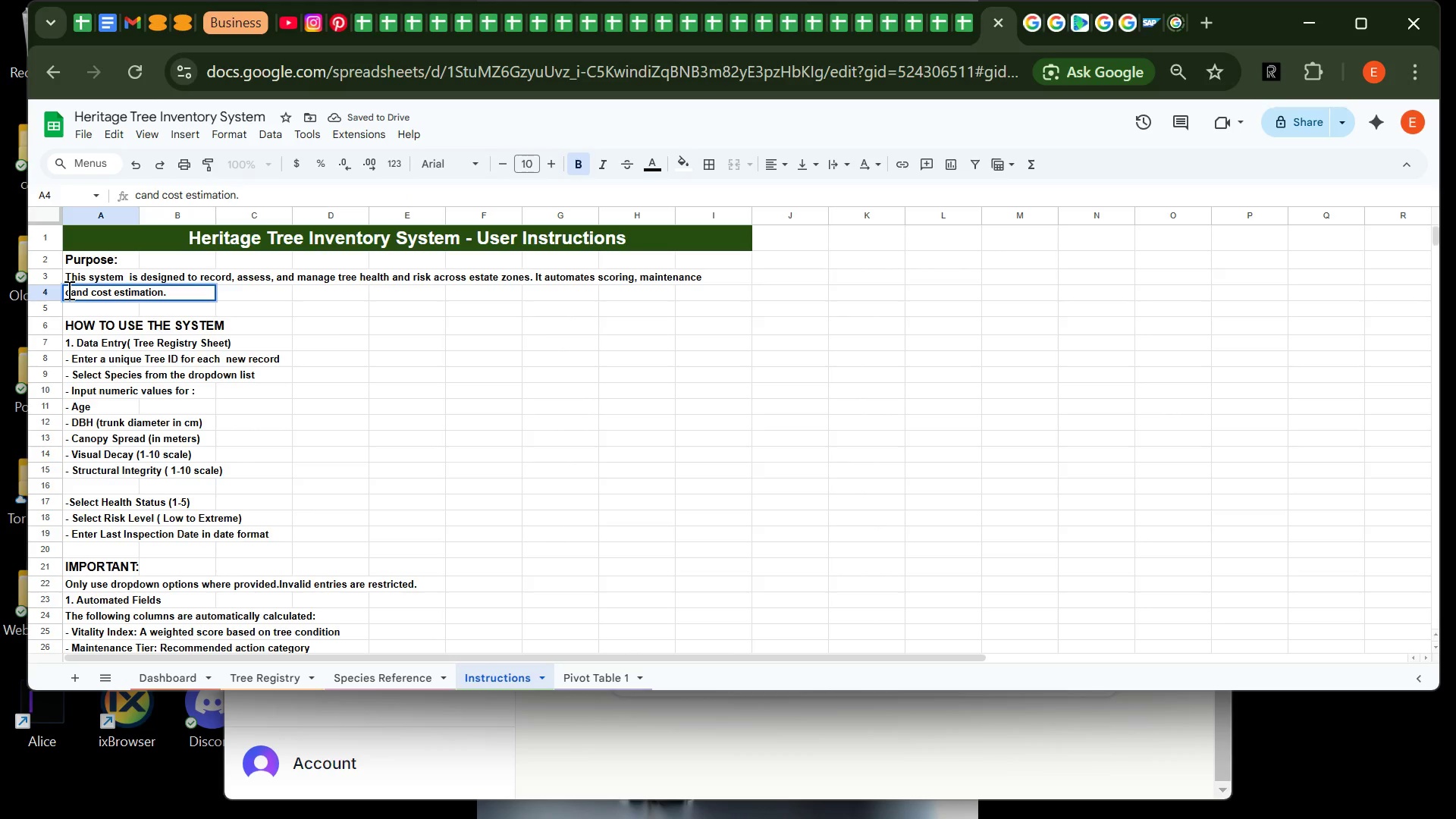 
key(Control+ControlLeft)
 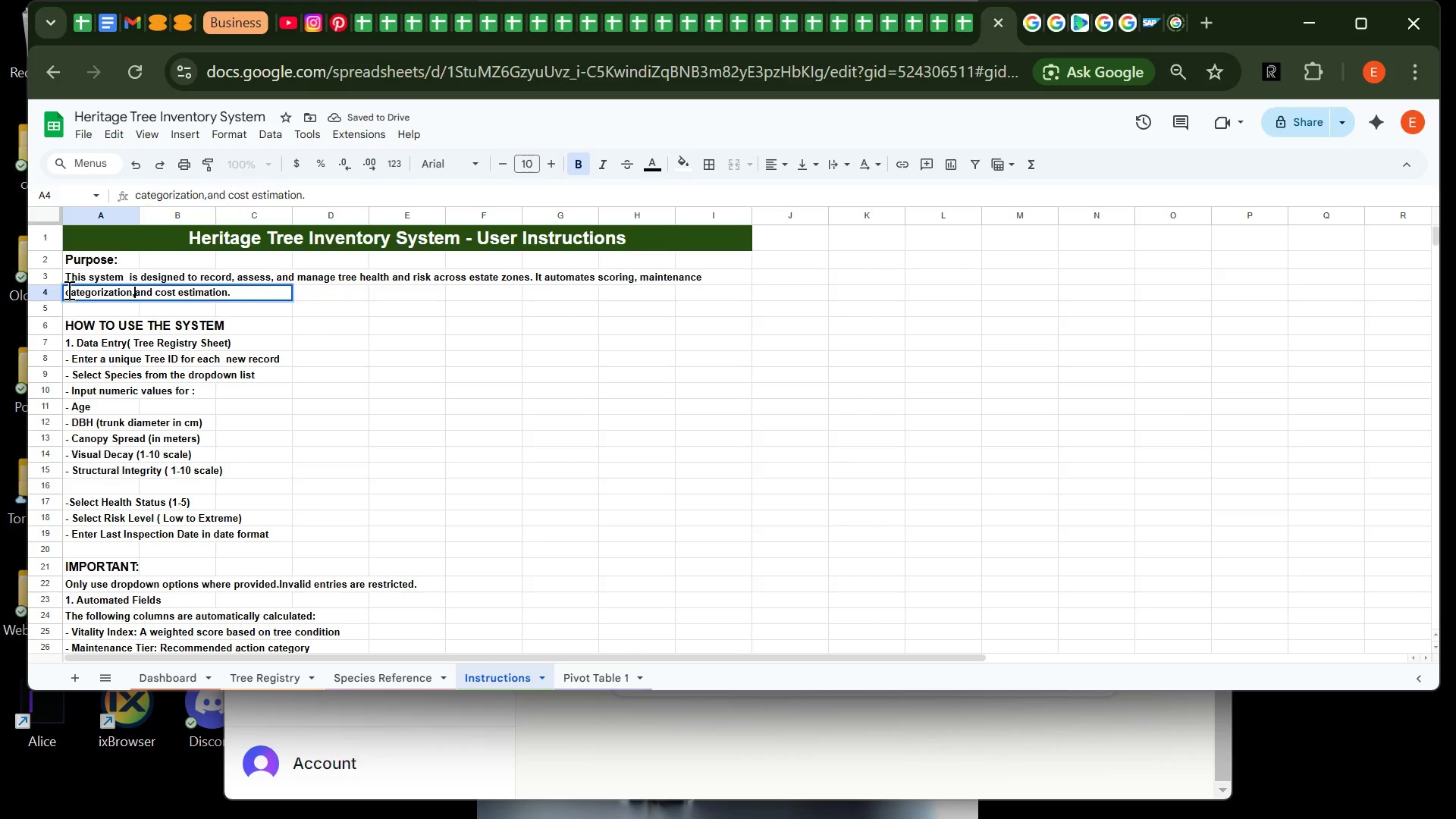 
key(Control+V)
 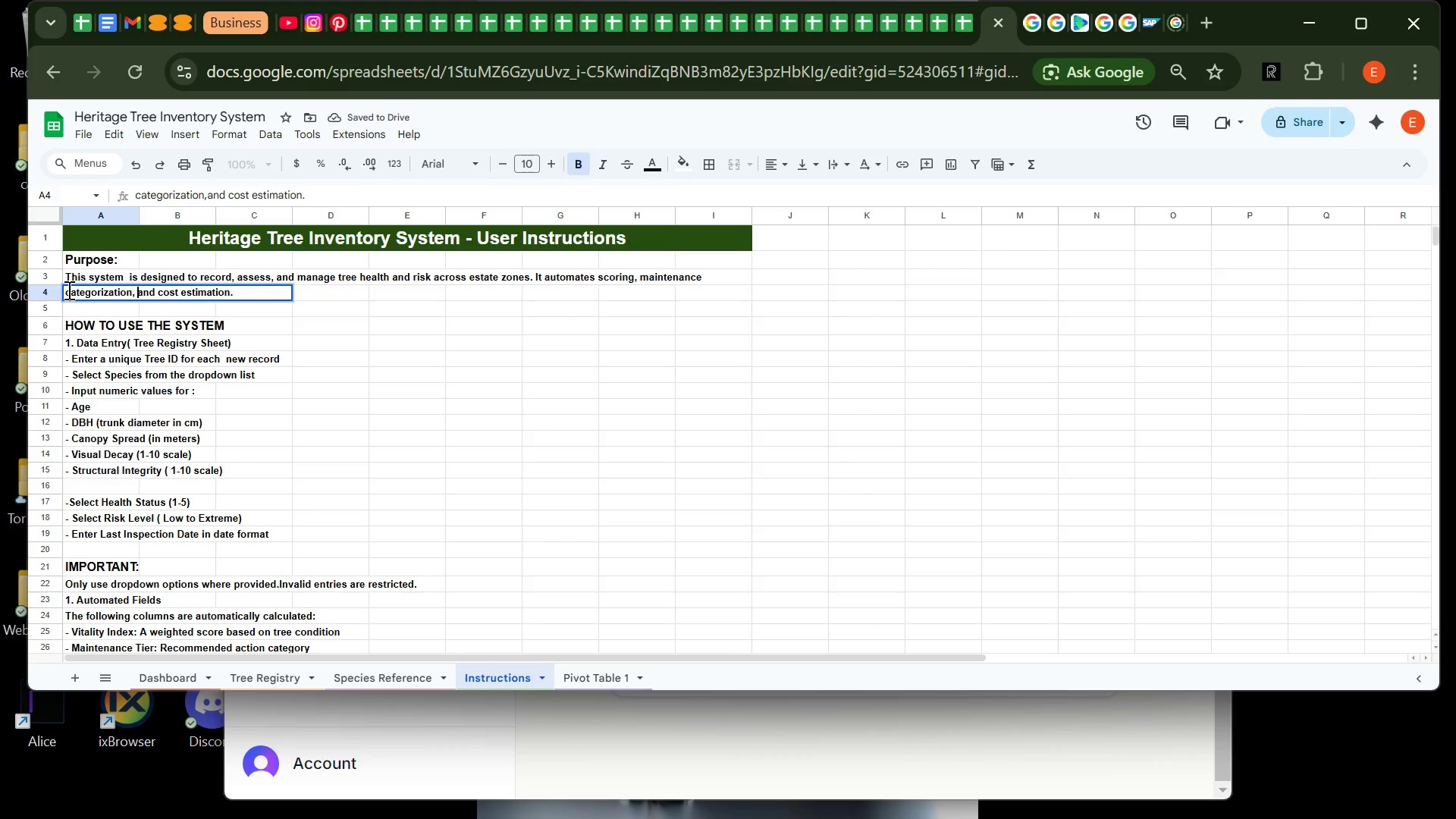 
key(Space)
 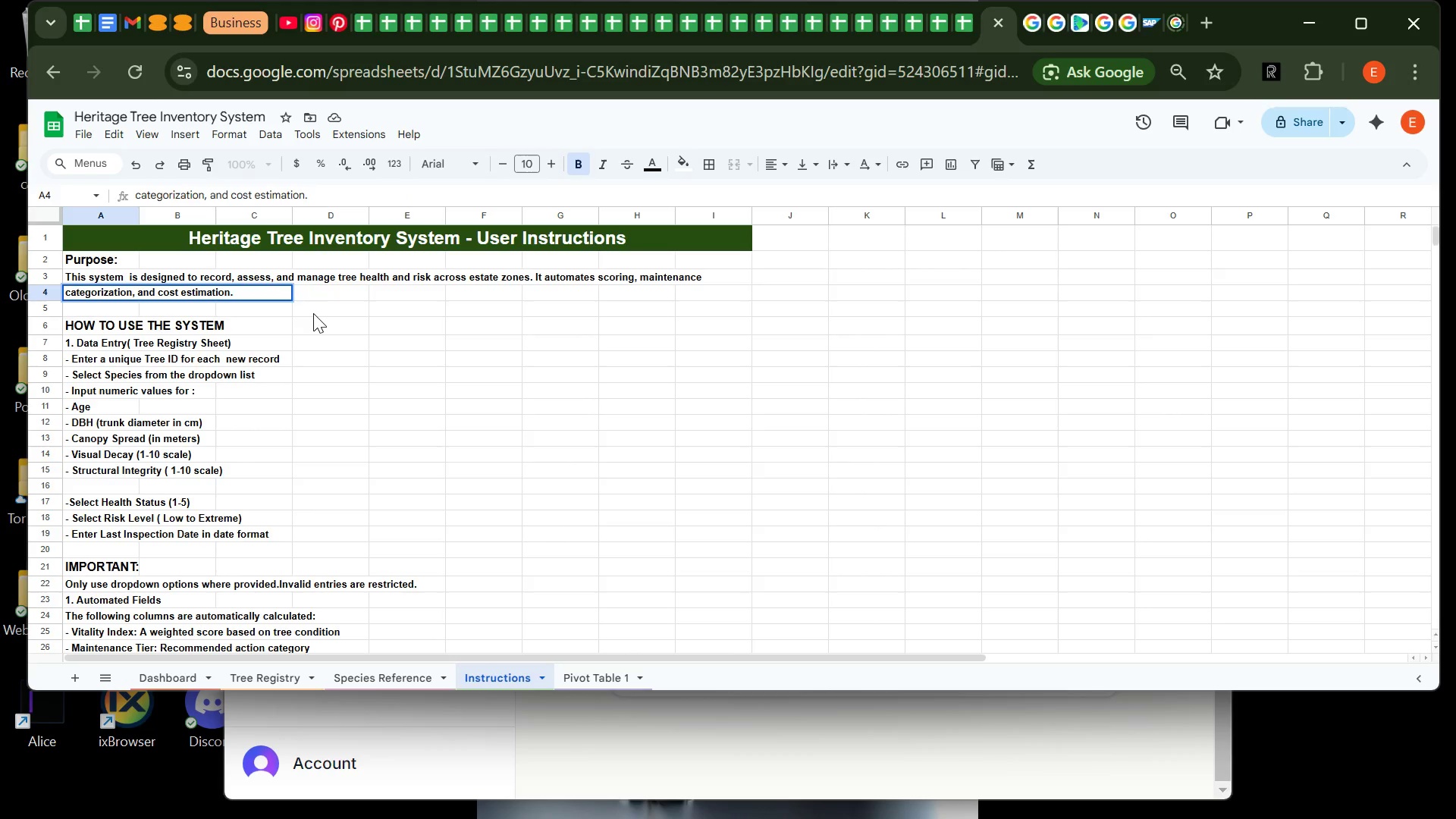 
left_click([313, 313])
 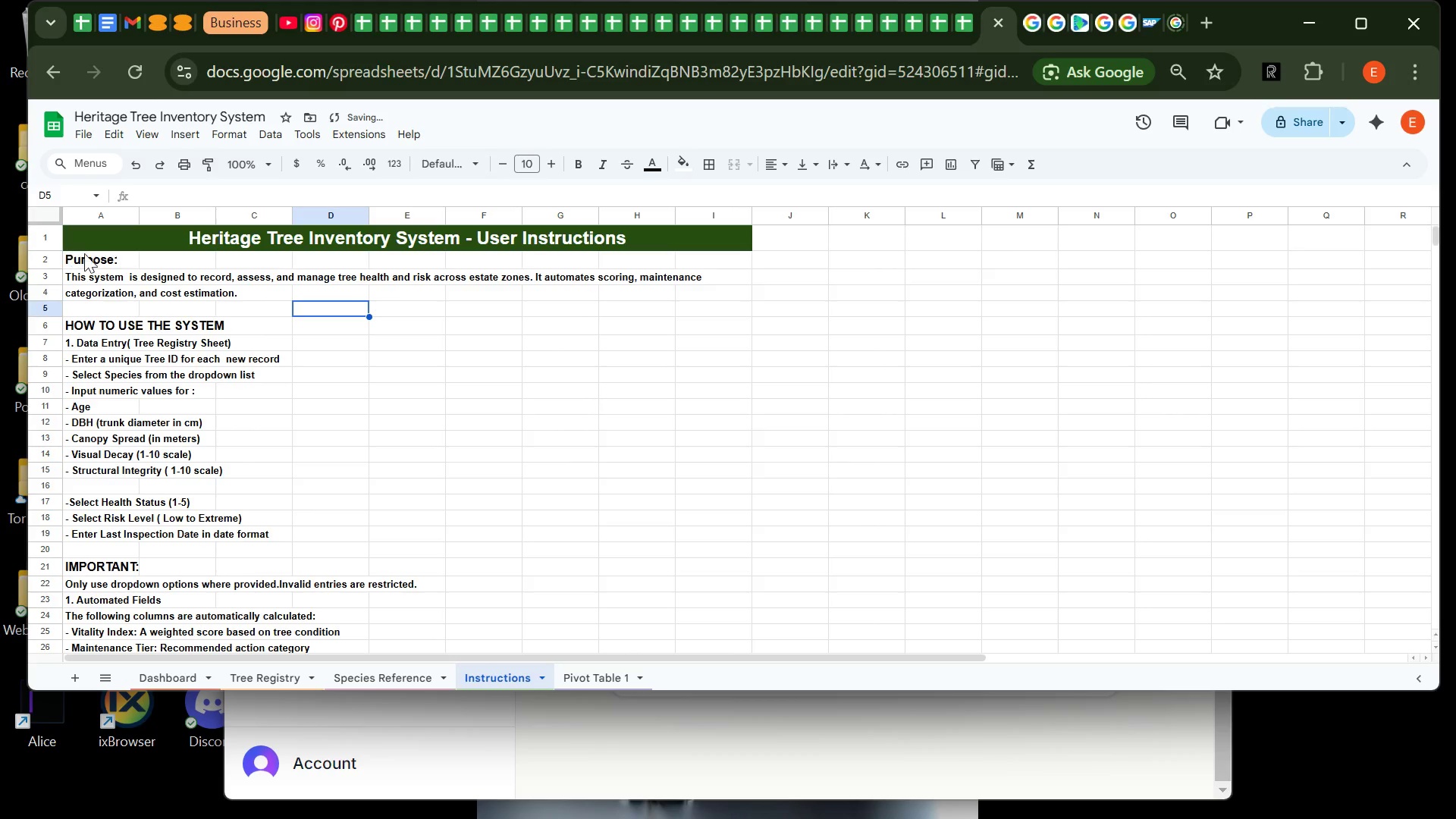 
left_click([95, 258])
 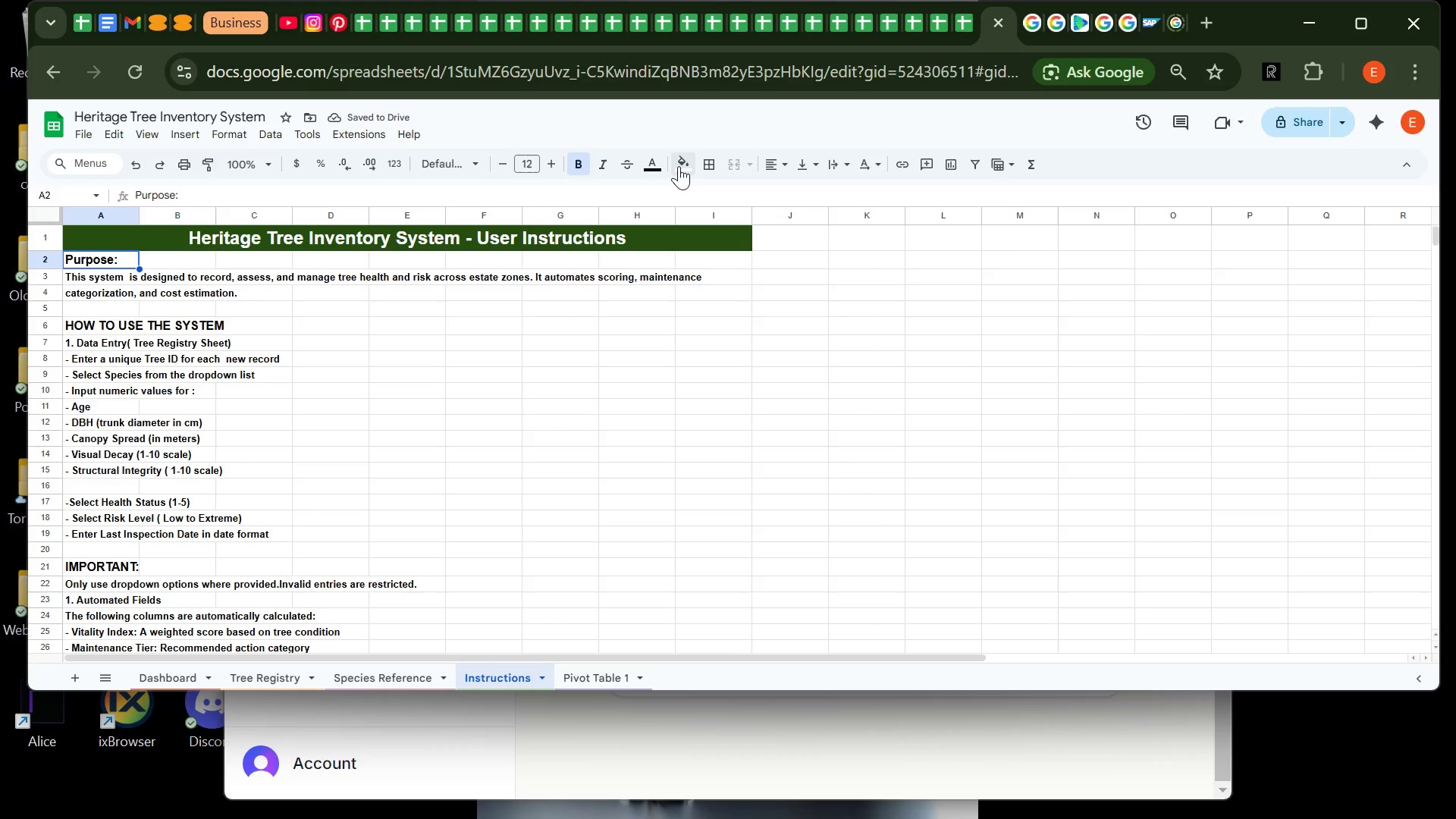 
left_click([682, 166])
 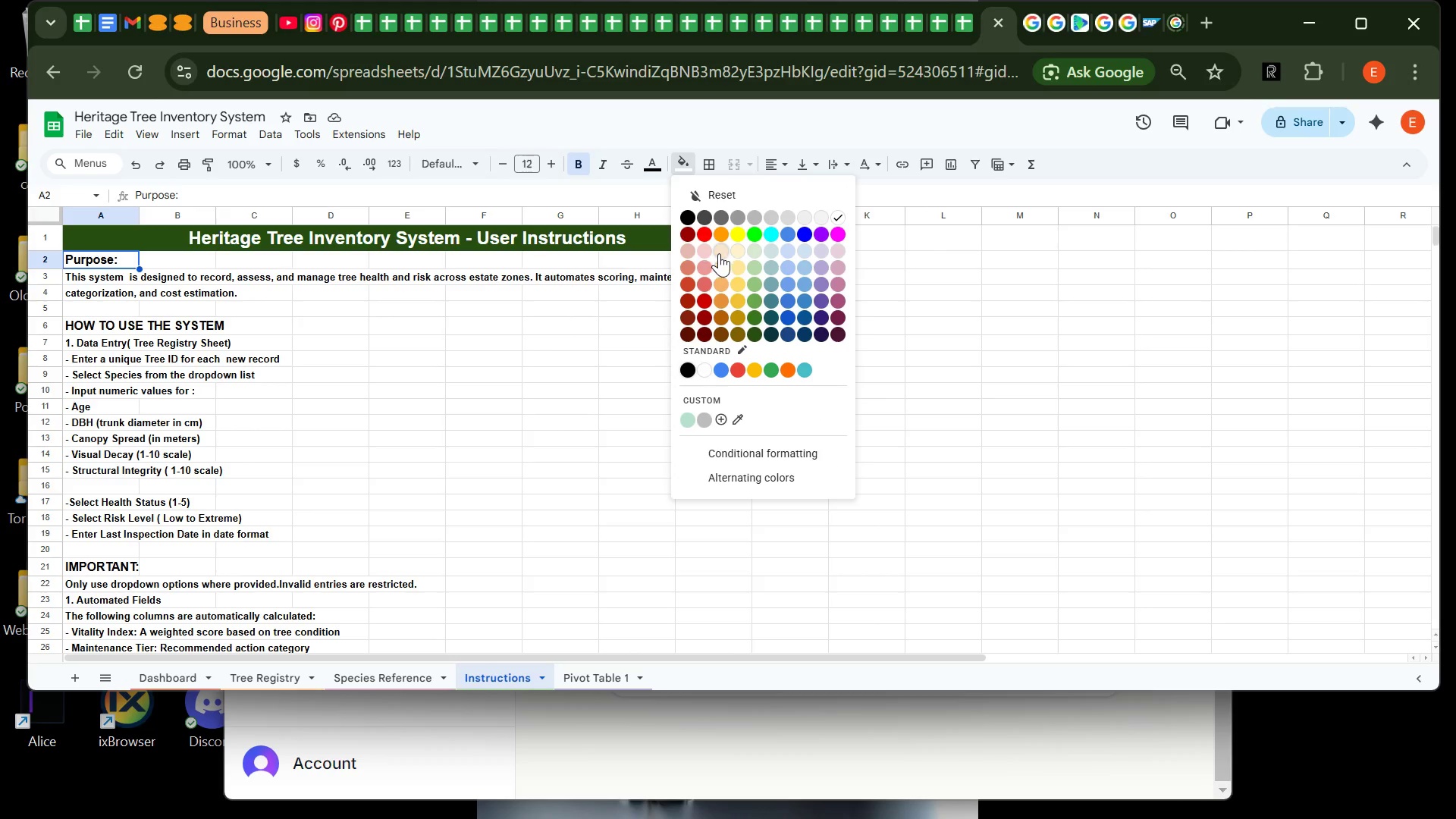 
left_click([720, 253])
 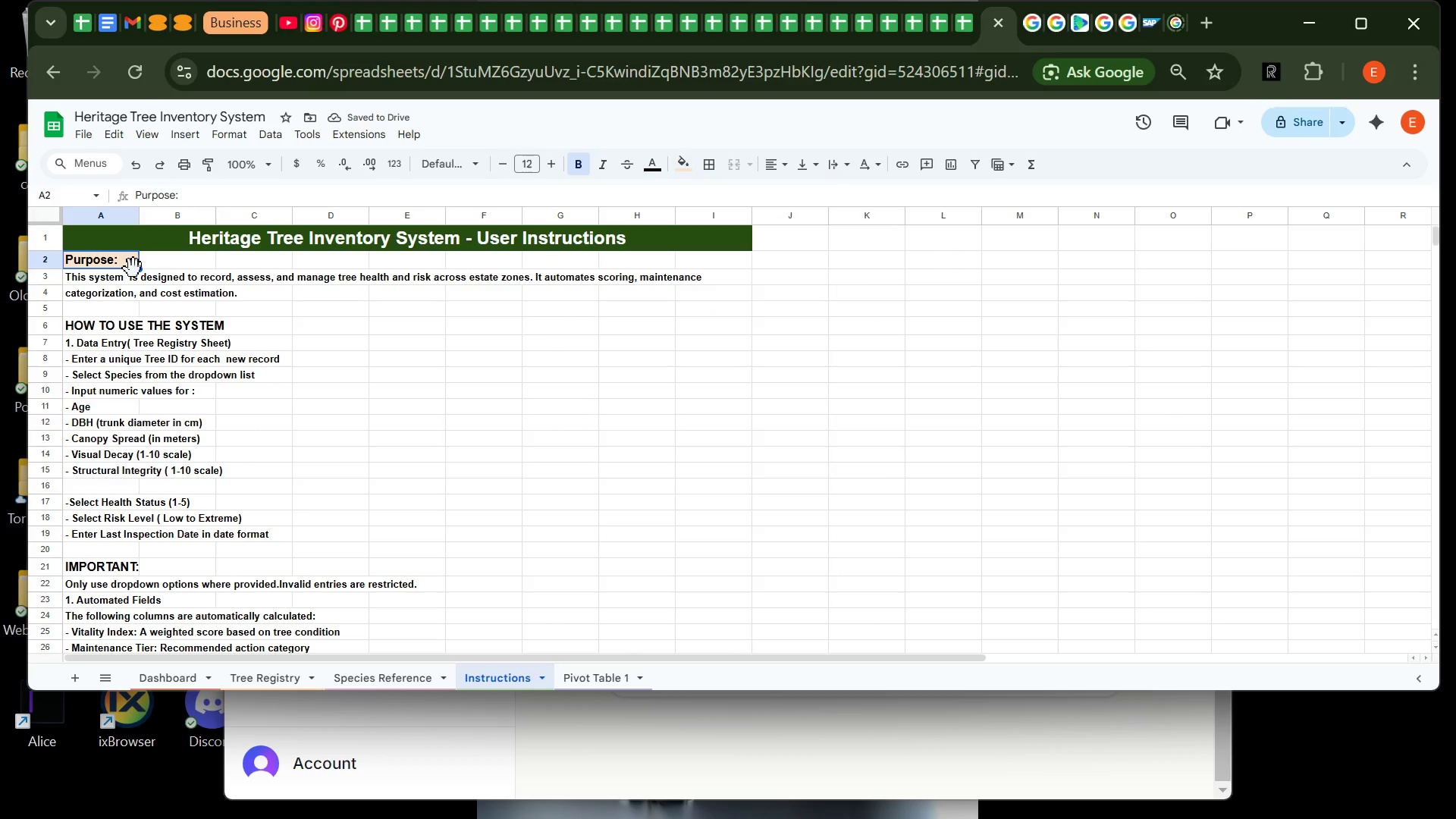 
left_click_drag(start_coordinate=[124, 261], to_coordinate=[704, 598])
 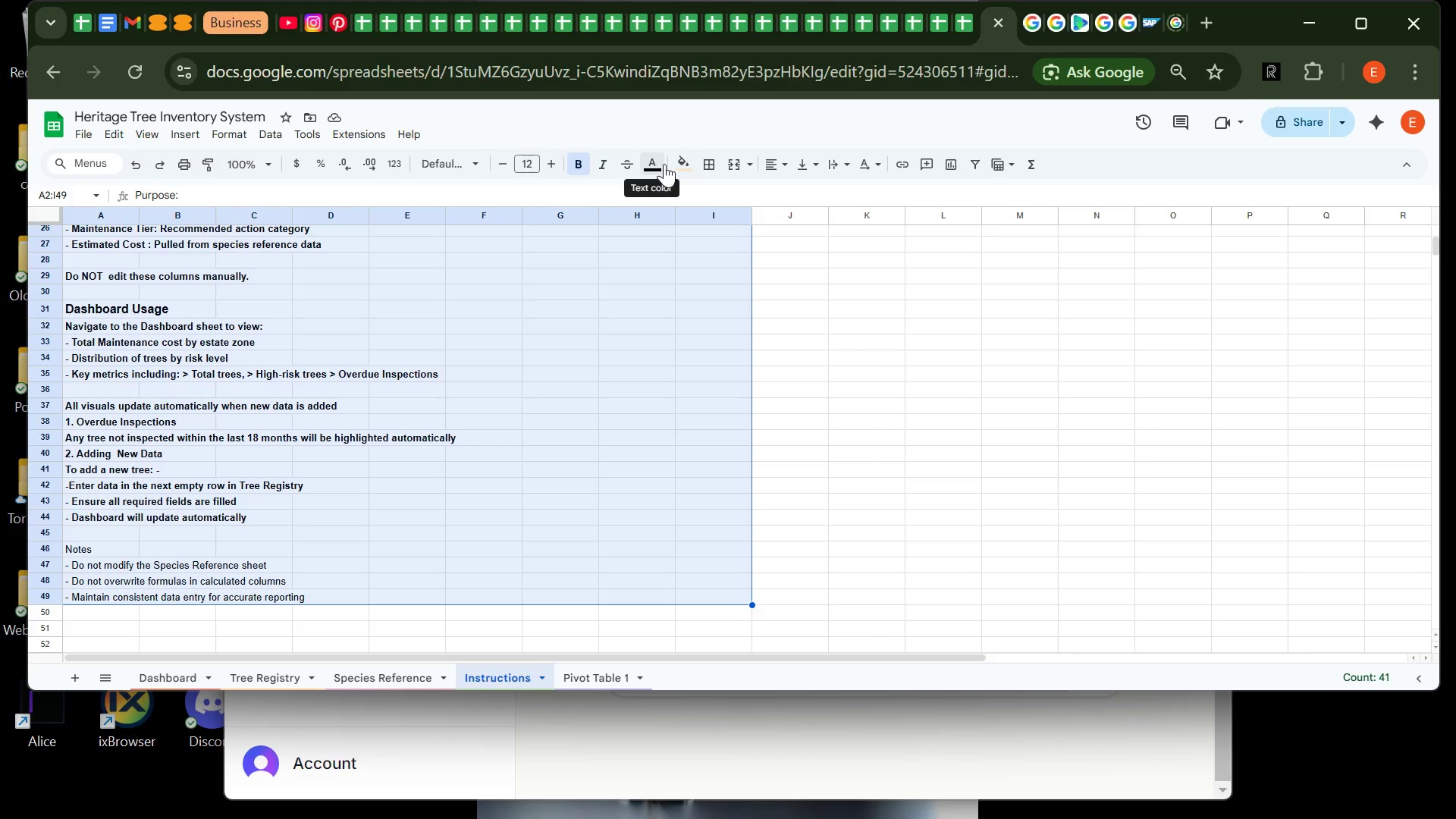 
left_click([681, 164])
 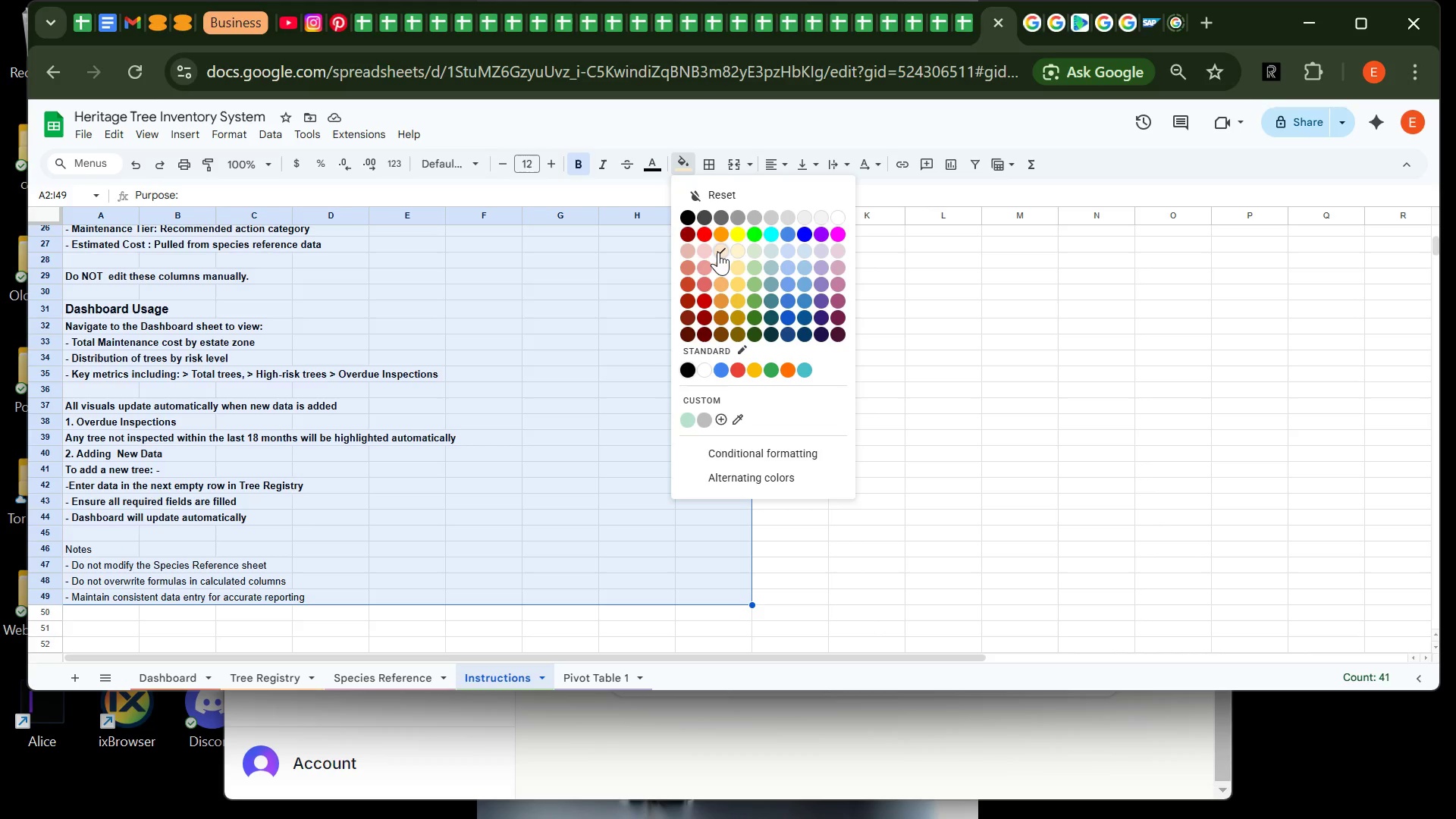 
left_click([718, 252])
 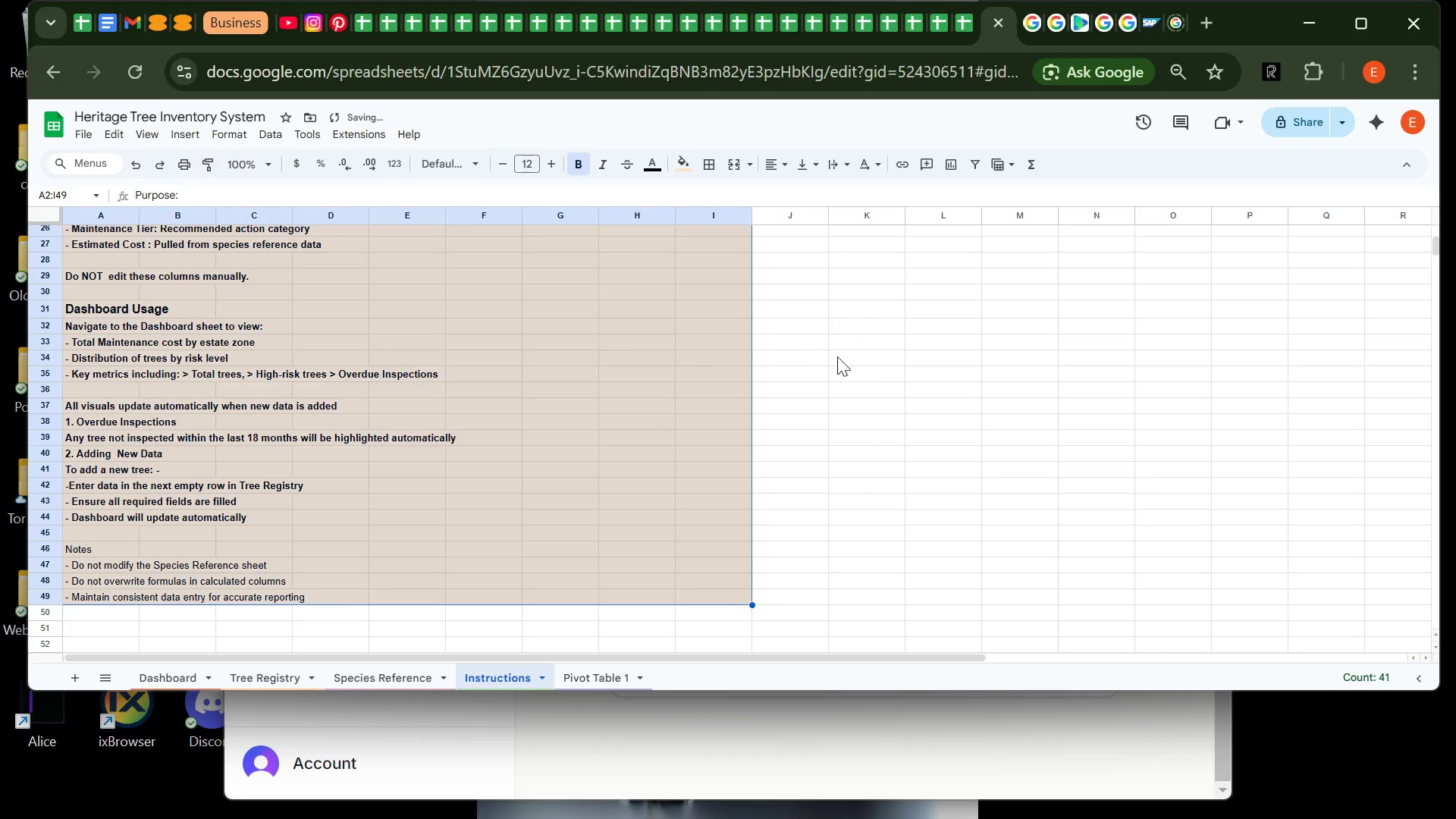 
left_click([850, 359])
 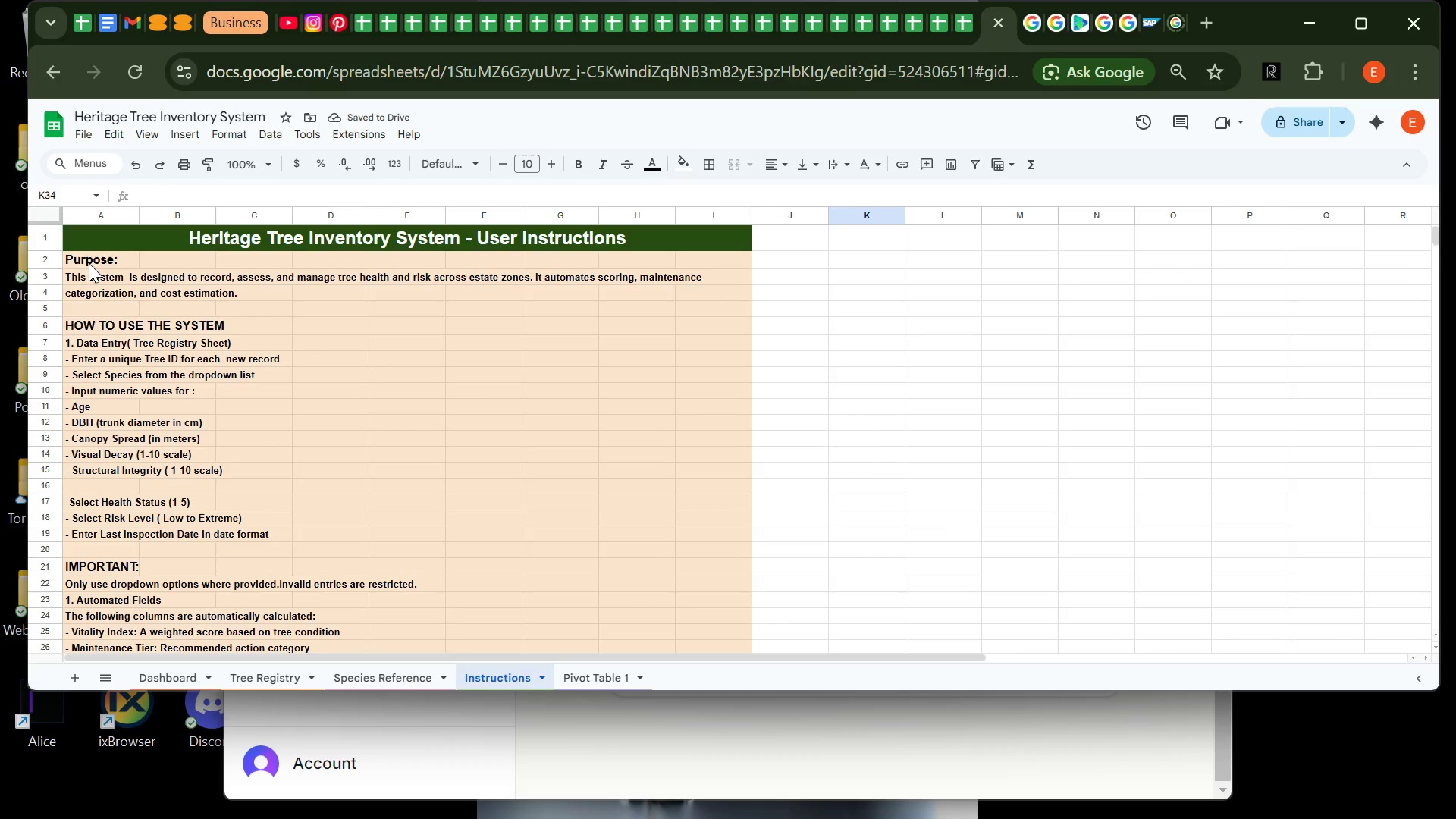 
left_click_drag(start_coordinate=[89, 263], to_coordinate=[386, 264])
 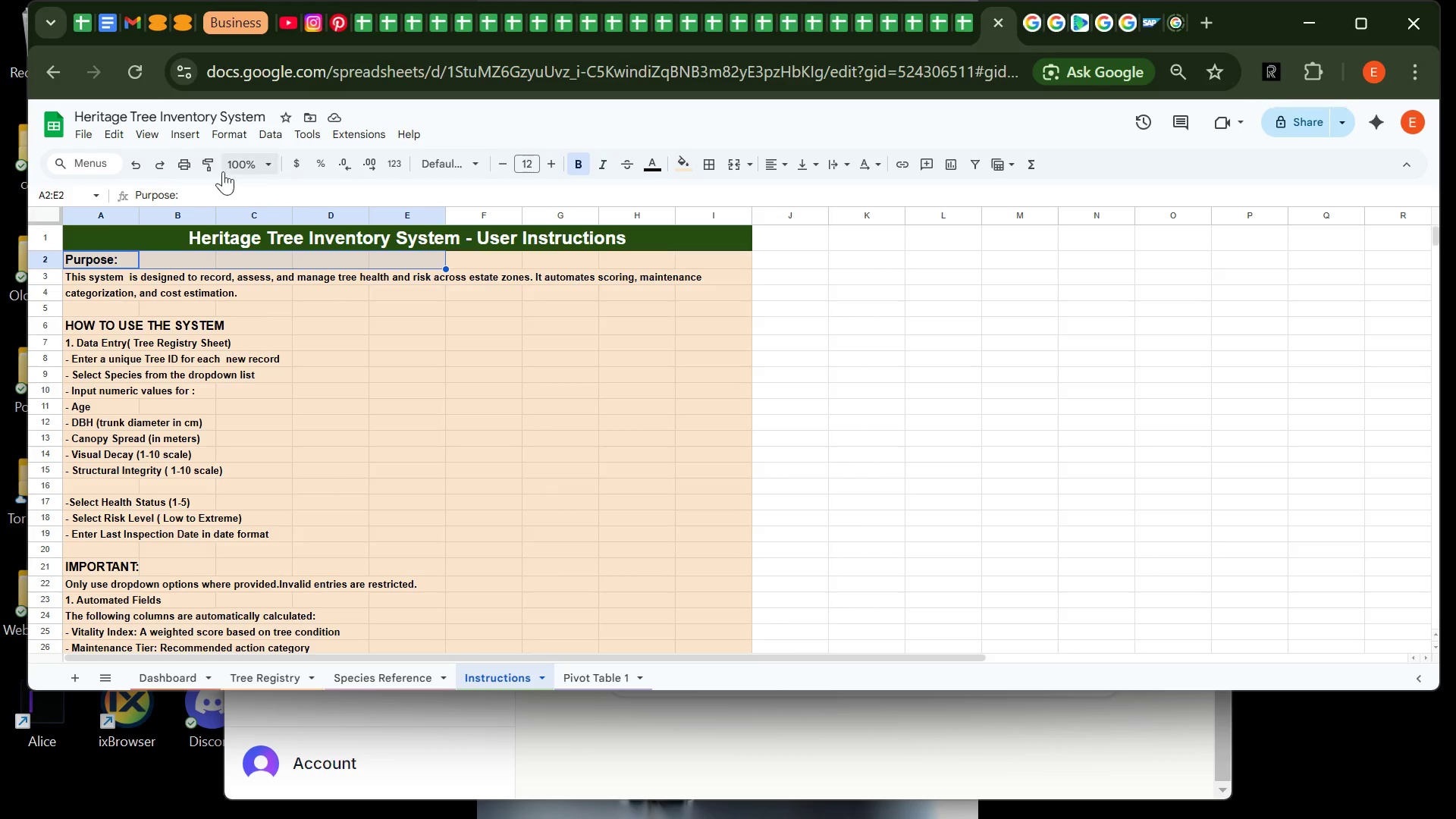 
left_click([230, 139])
 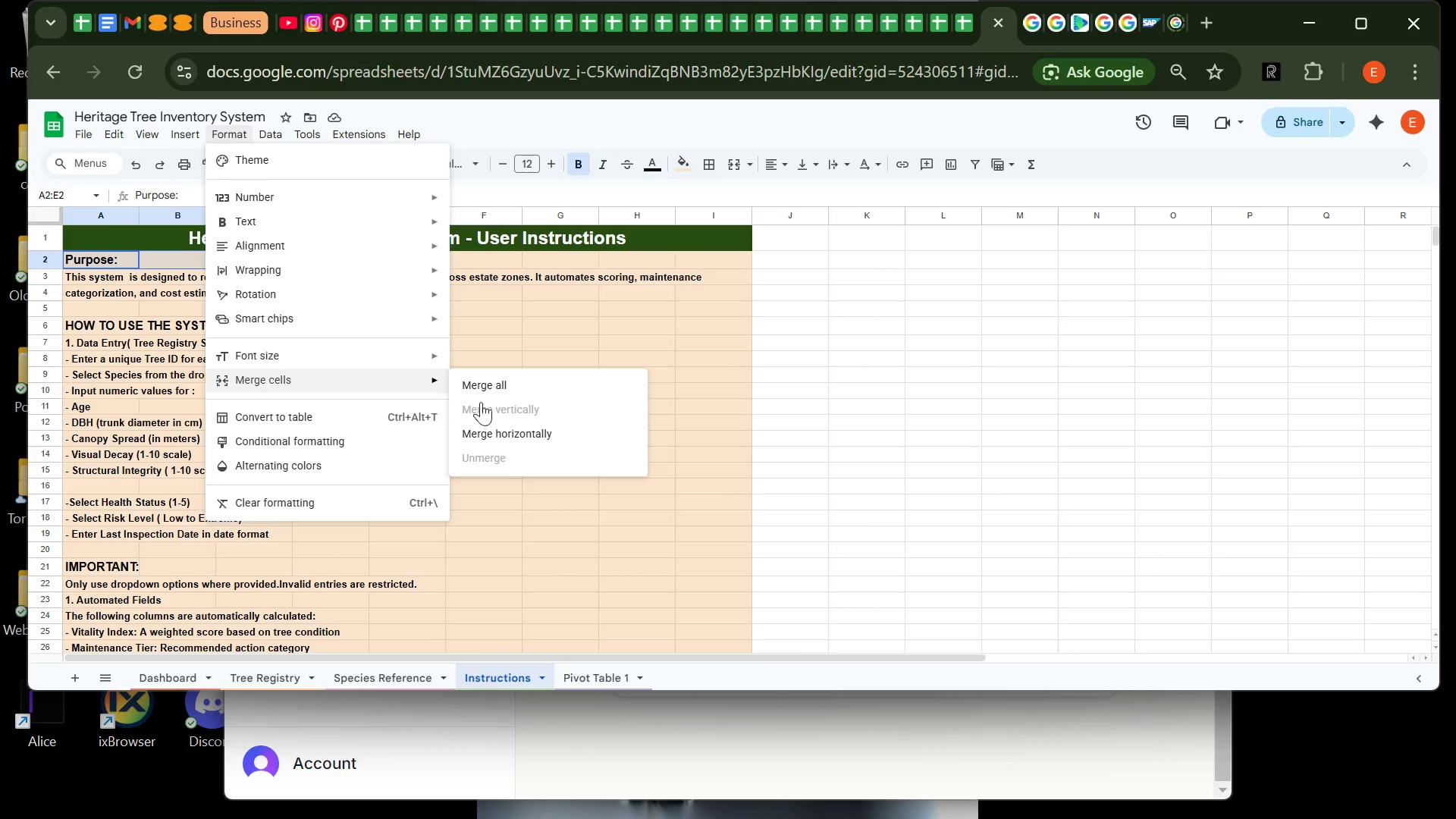 
left_click([528, 438])
 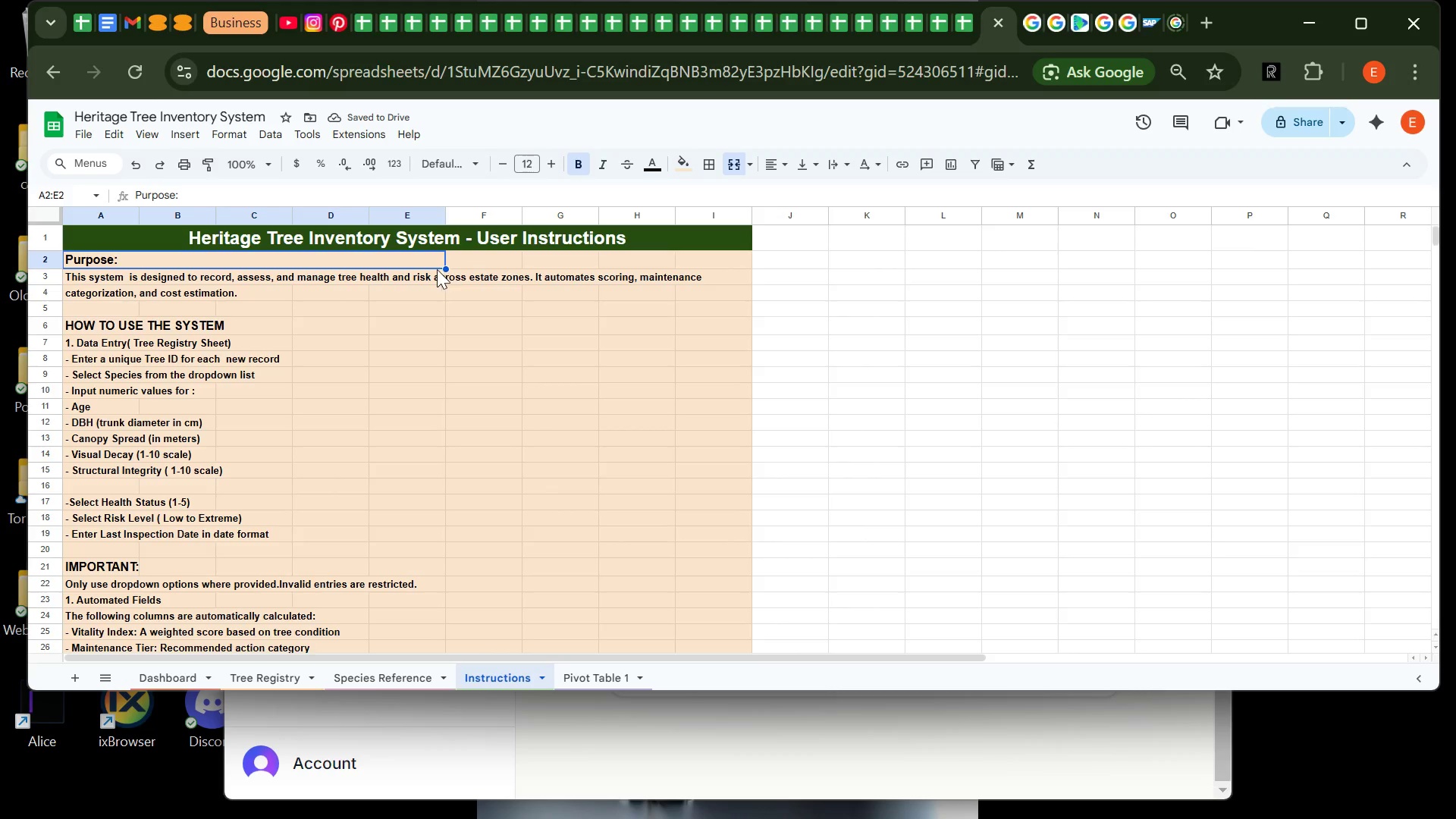 
left_click([683, 159])
 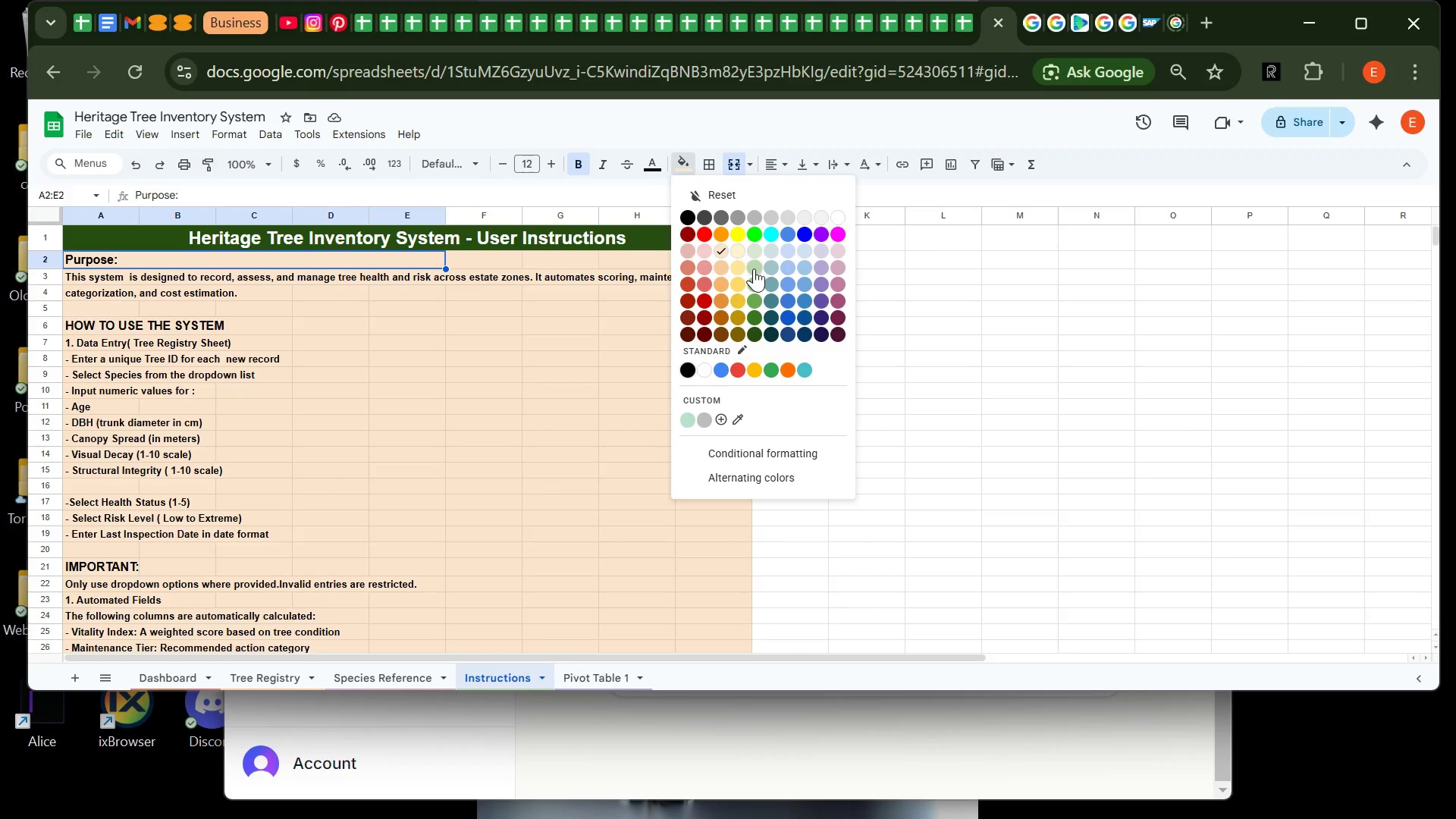 
left_click([772, 268])
 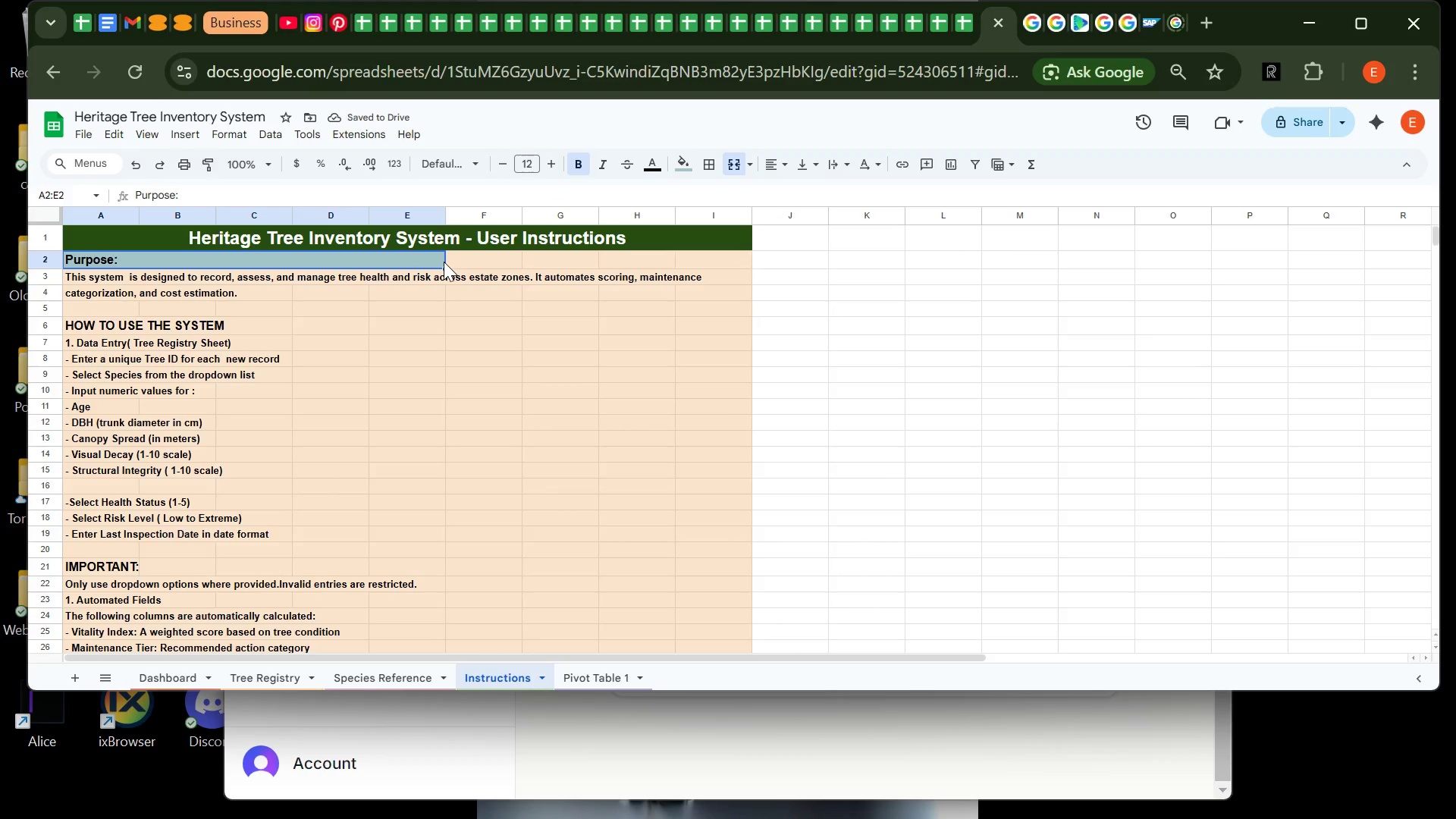 
left_click_drag(start_coordinate=[444, 262], to_coordinate=[705, 262])
 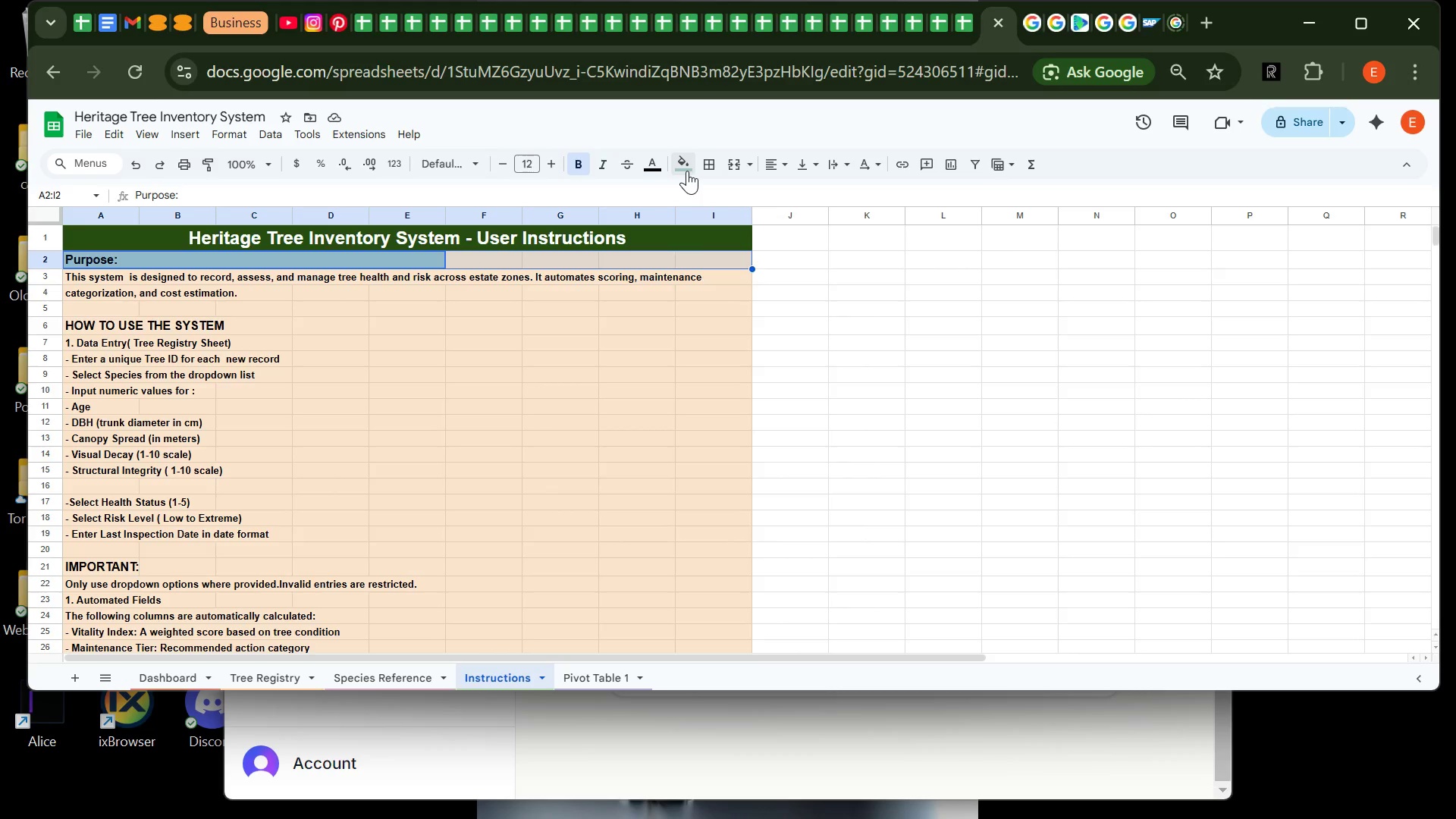 
left_click([687, 171])
 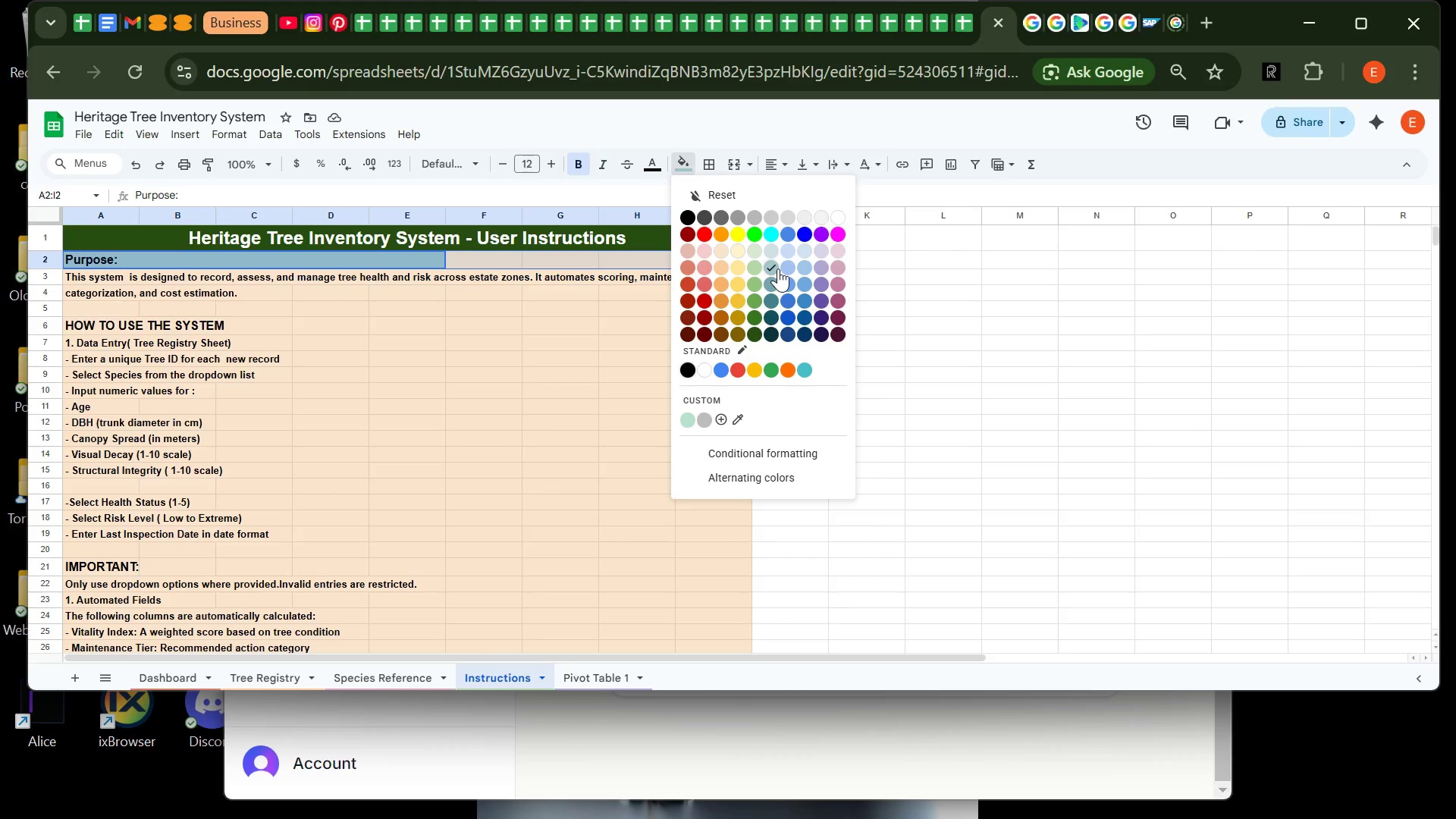 
left_click([771, 268])
 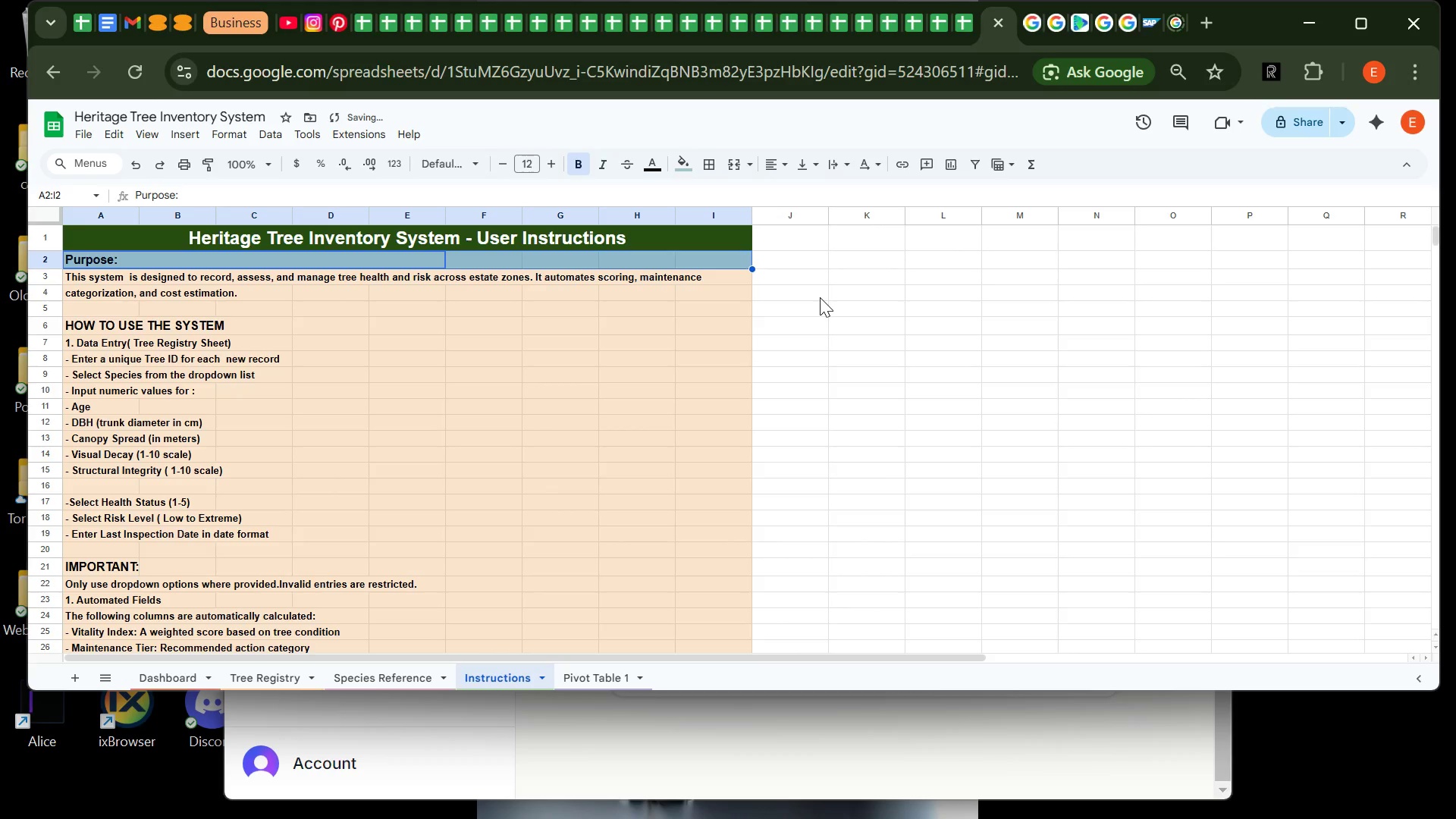 
left_click([820, 297])
 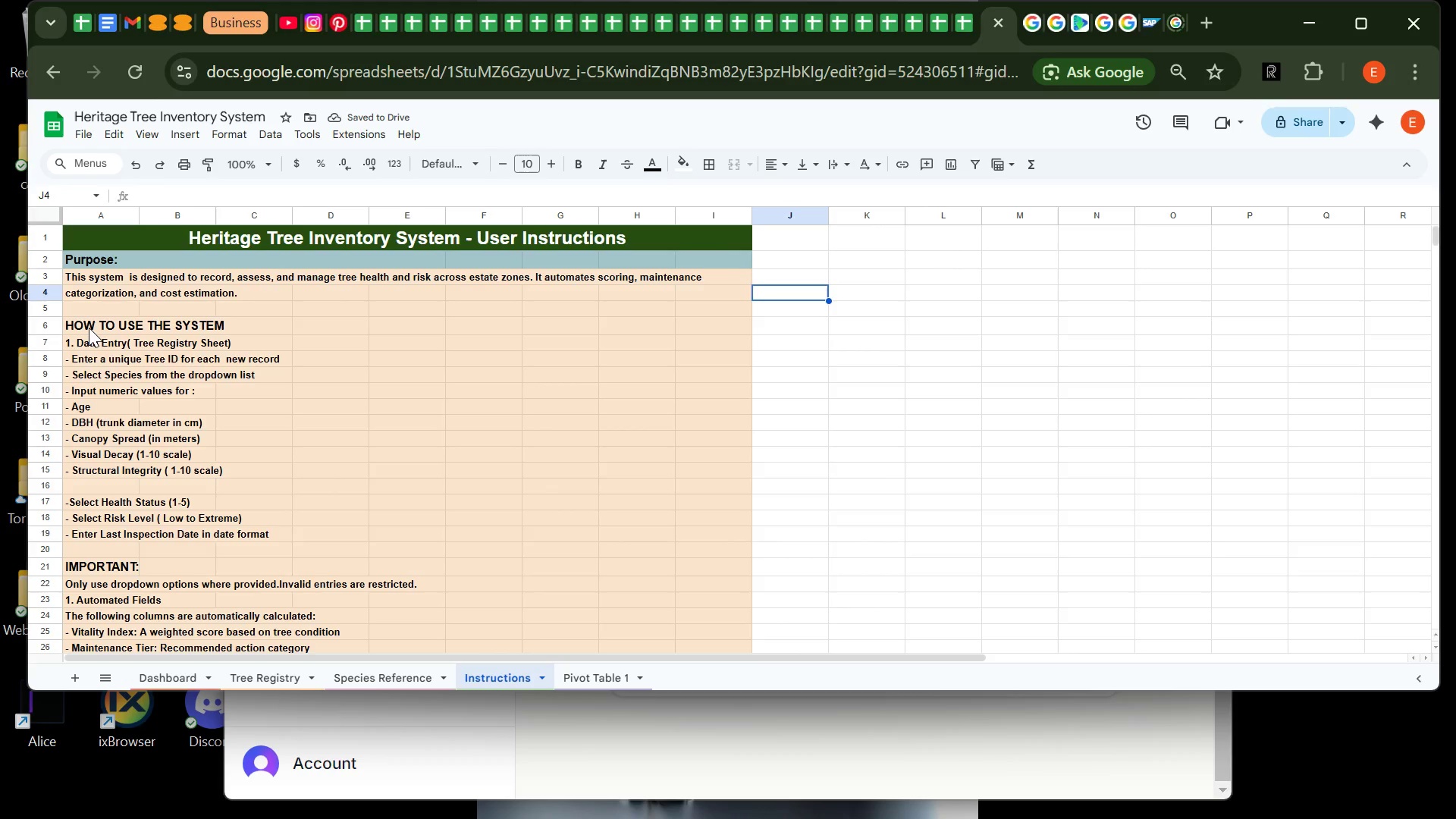 
left_click_drag(start_coordinate=[89, 328], to_coordinate=[687, 329])
 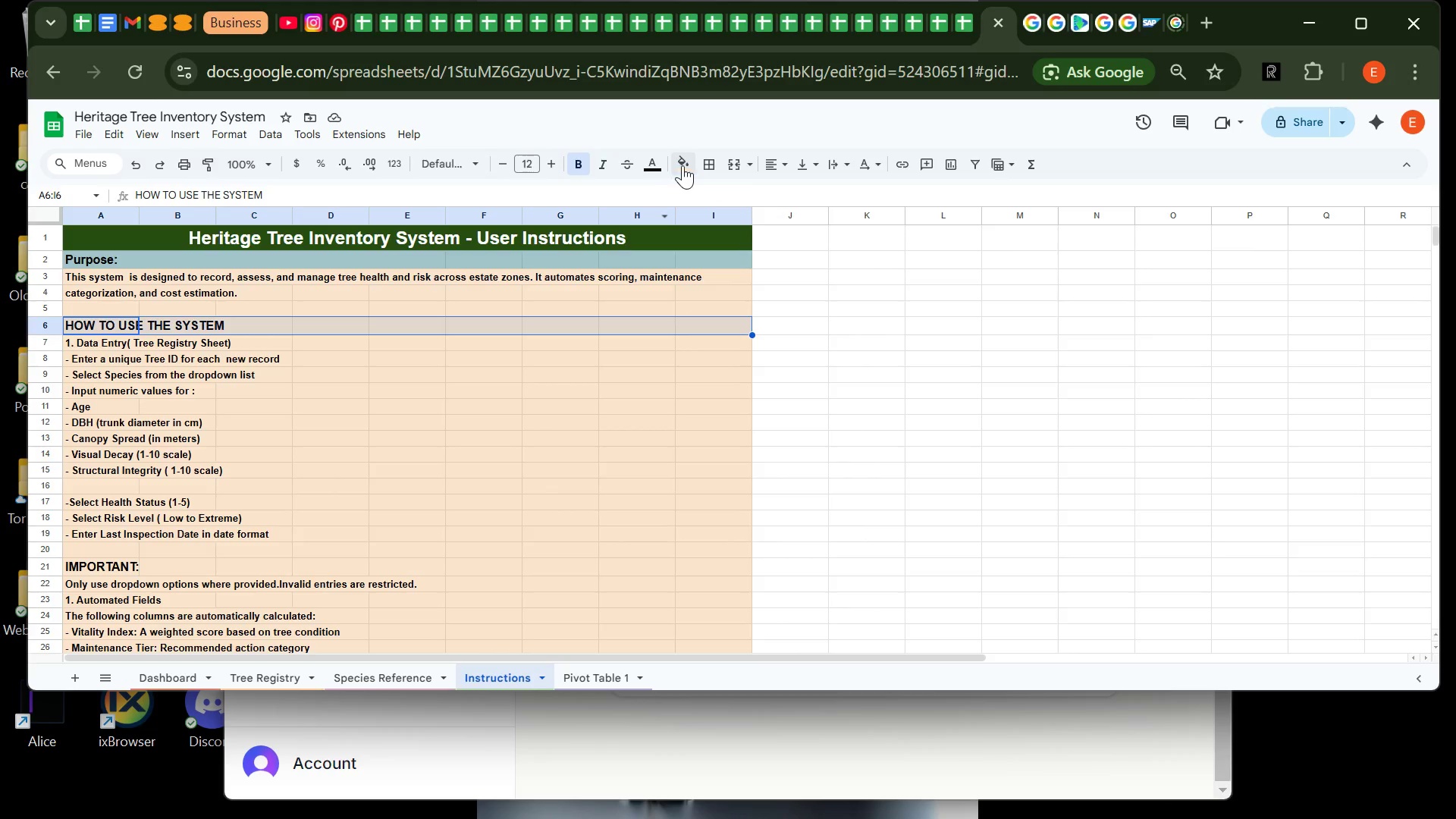 
left_click([686, 165])
 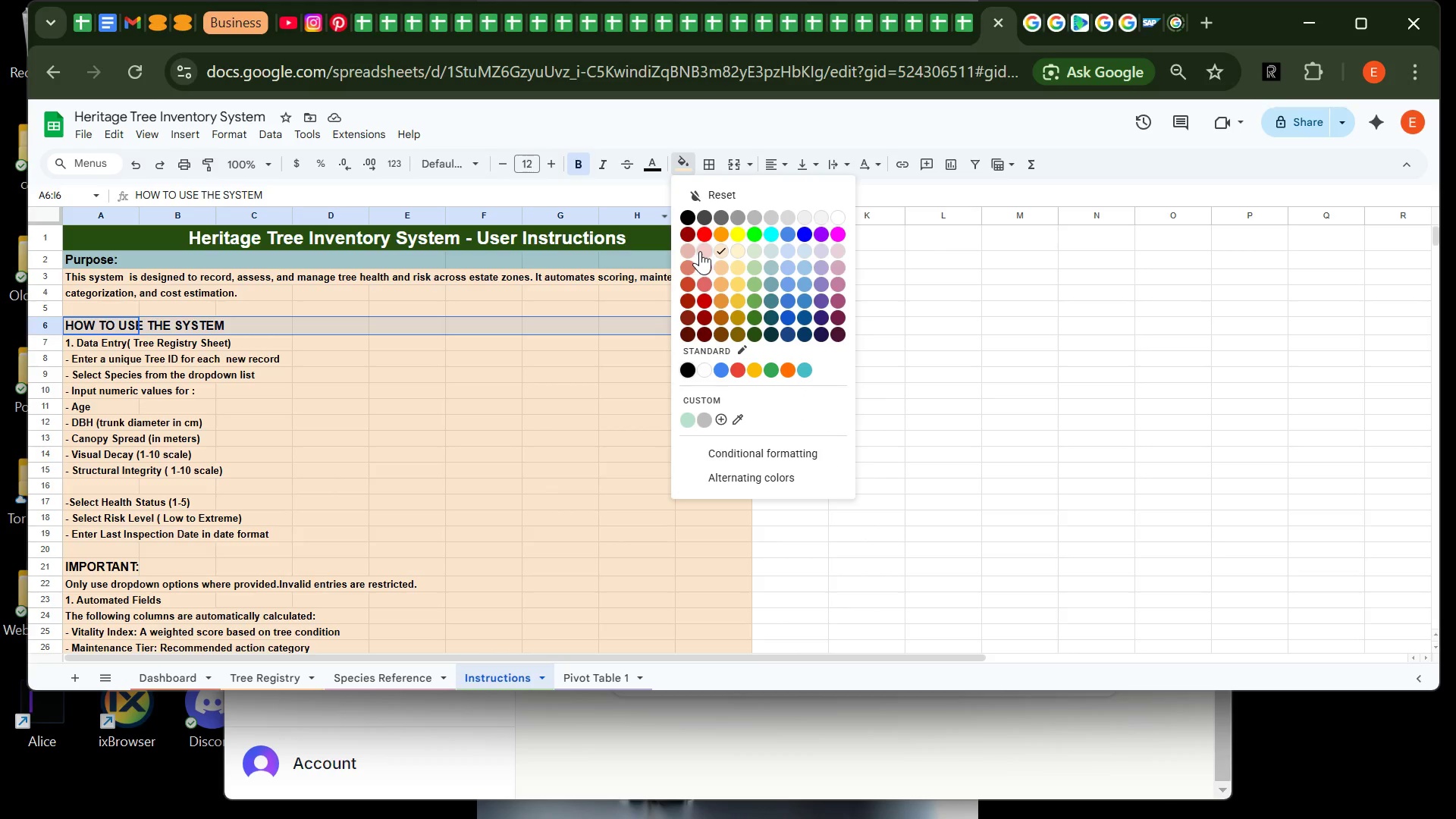 
left_click([700, 251])
 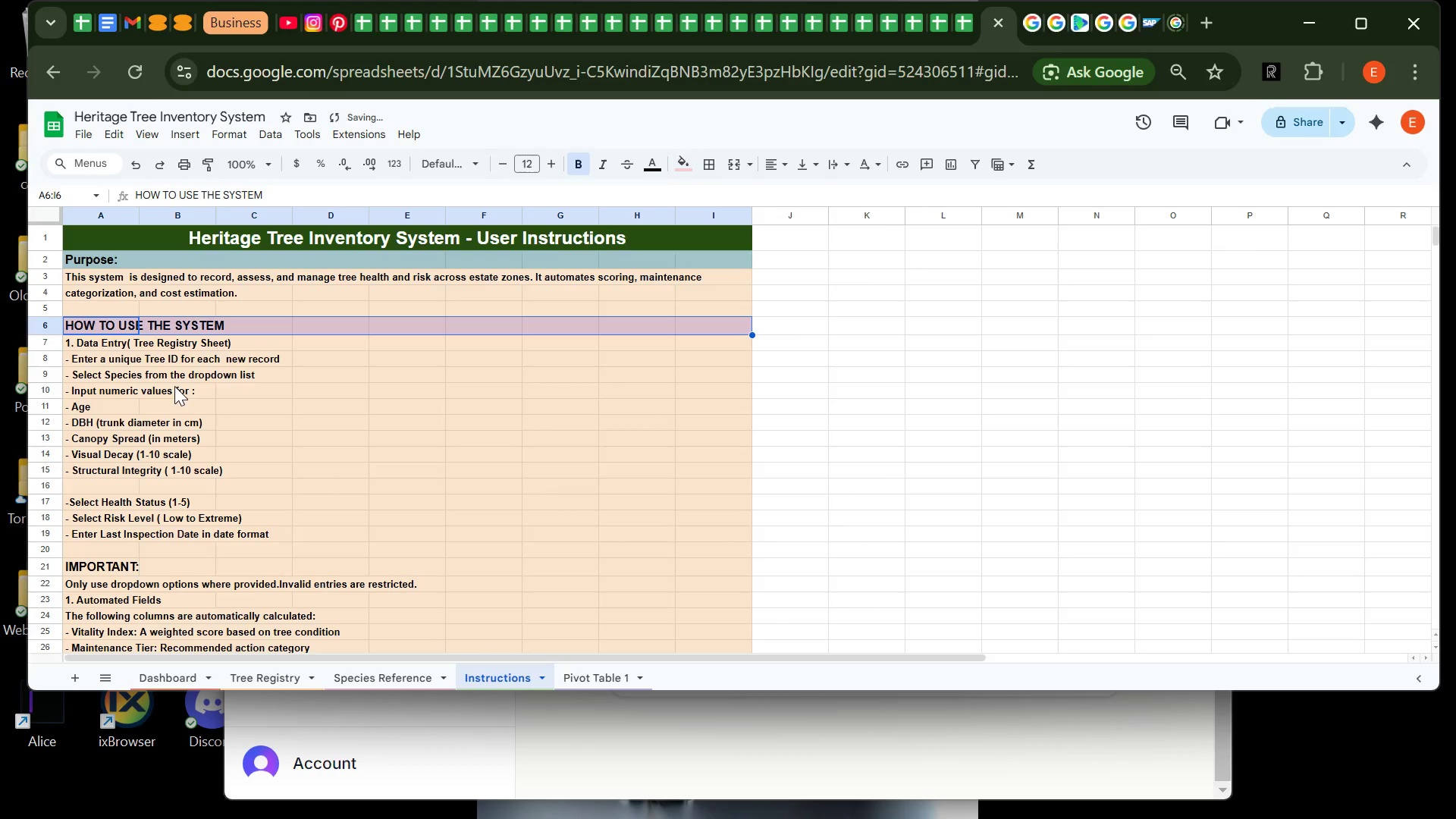 
left_click([152, 378])
 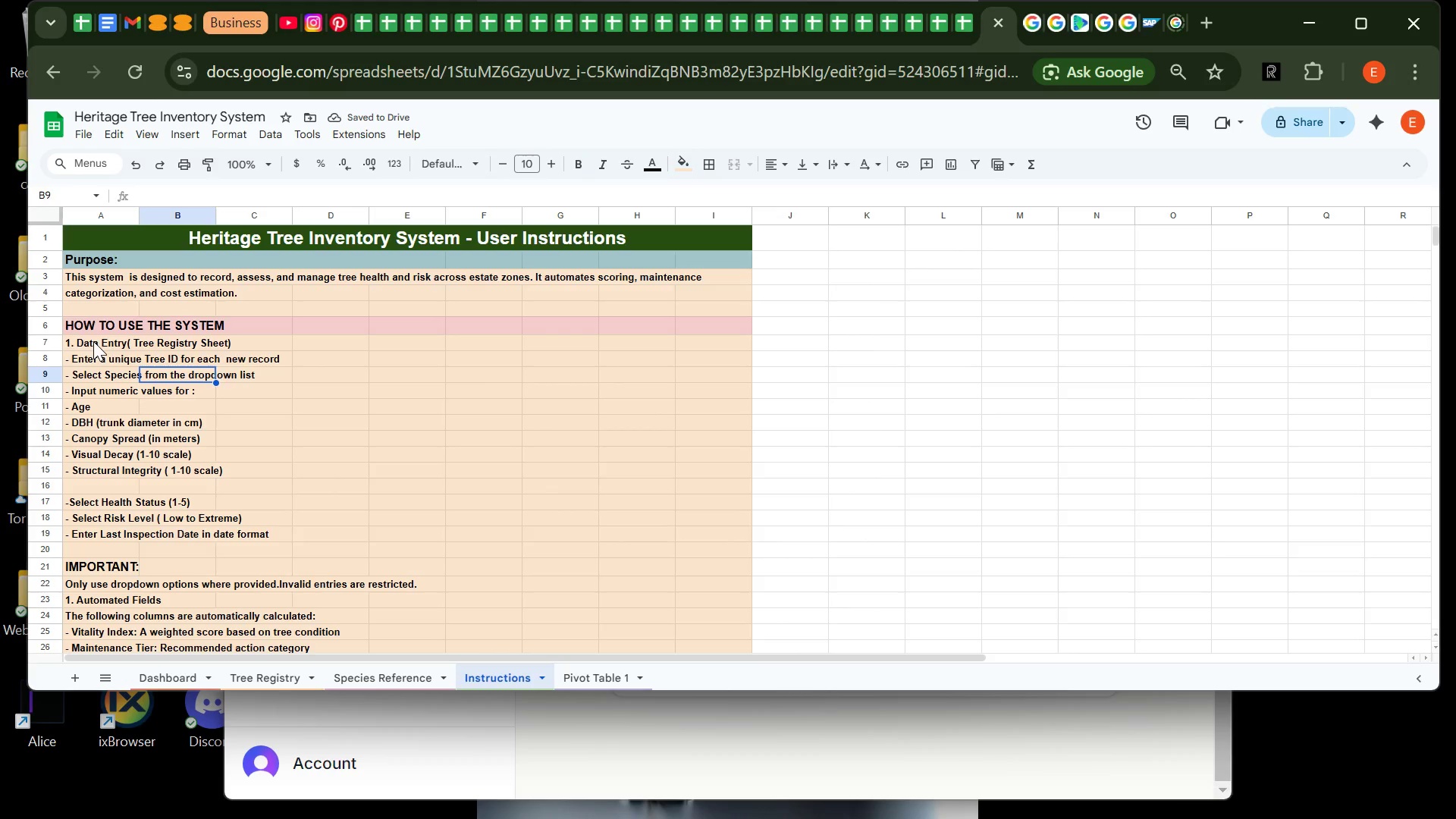 
left_click([93, 341])
 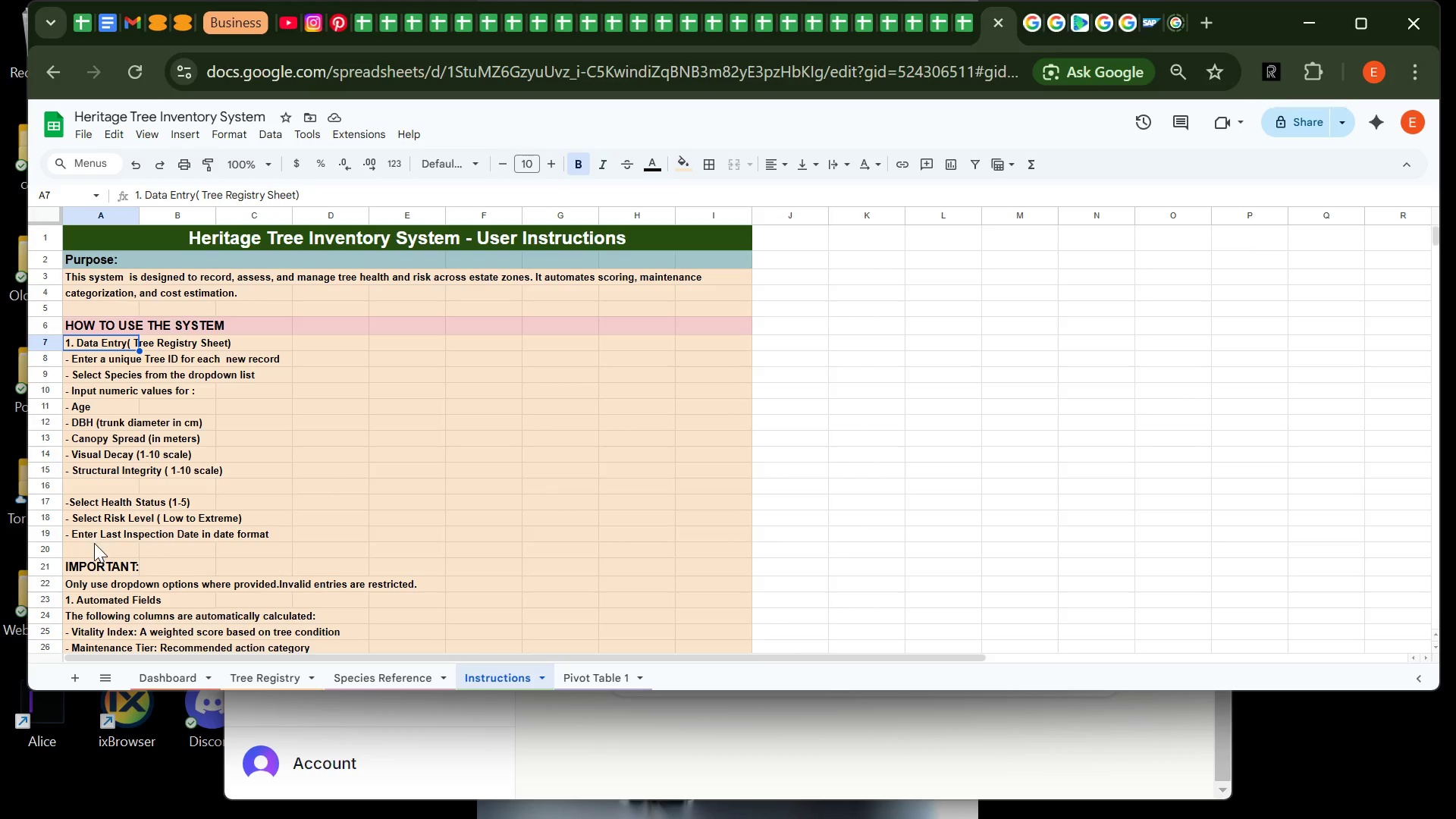 
left_click_drag(start_coordinate=[94, 563], to_coordinate=[700, 561])
 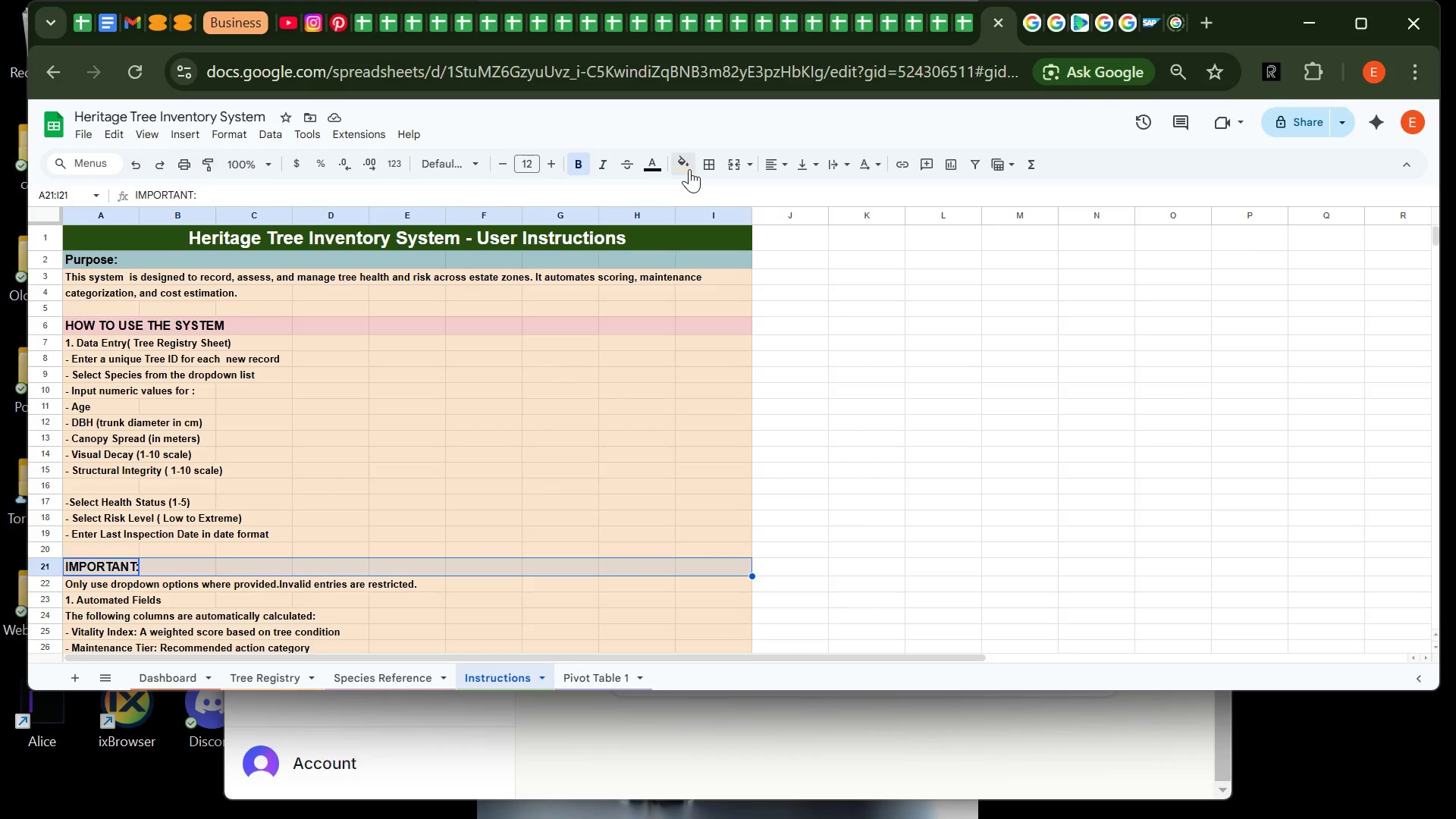 
left_click([689, 169])
 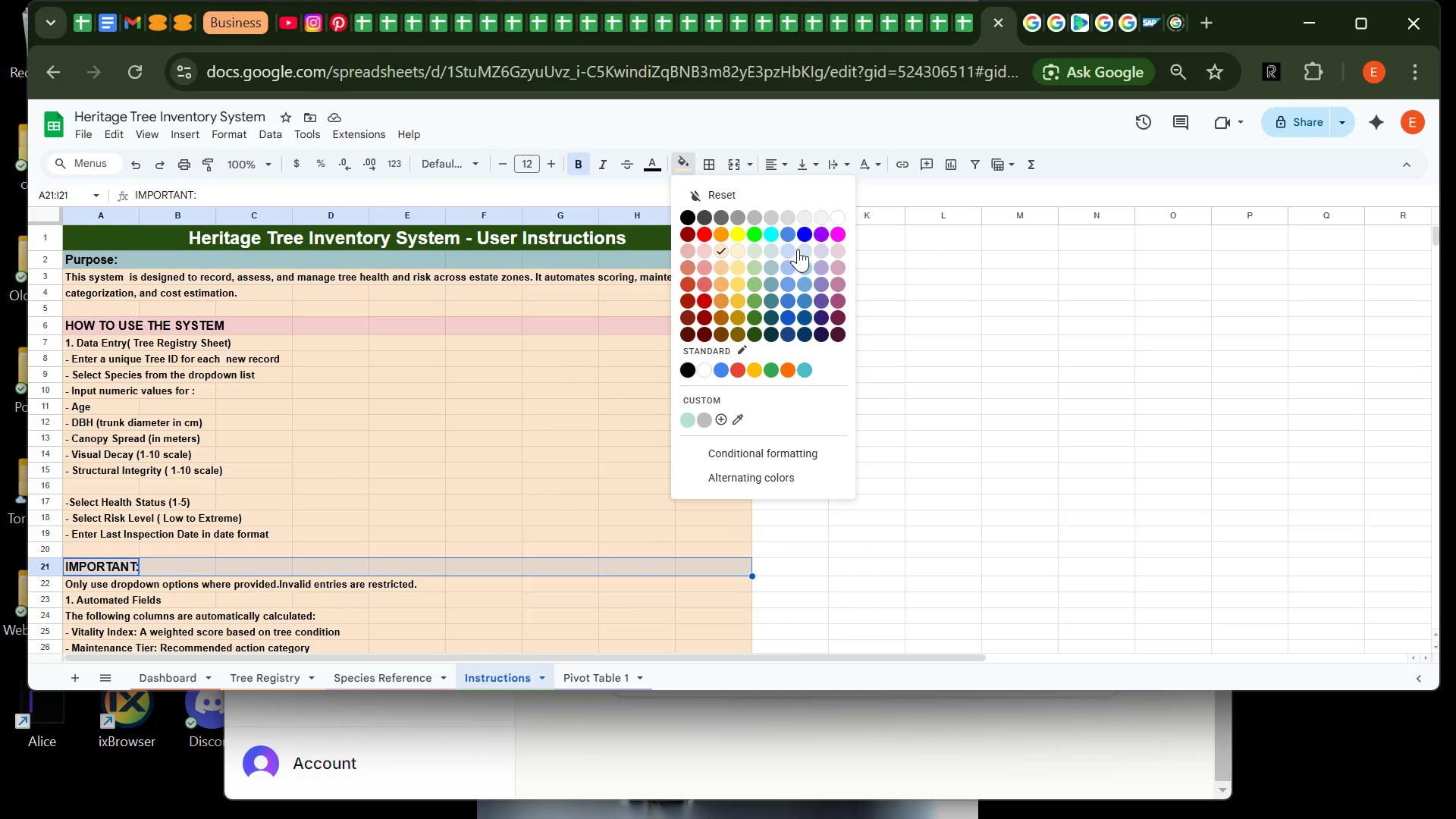 
left_click([824, 249])
 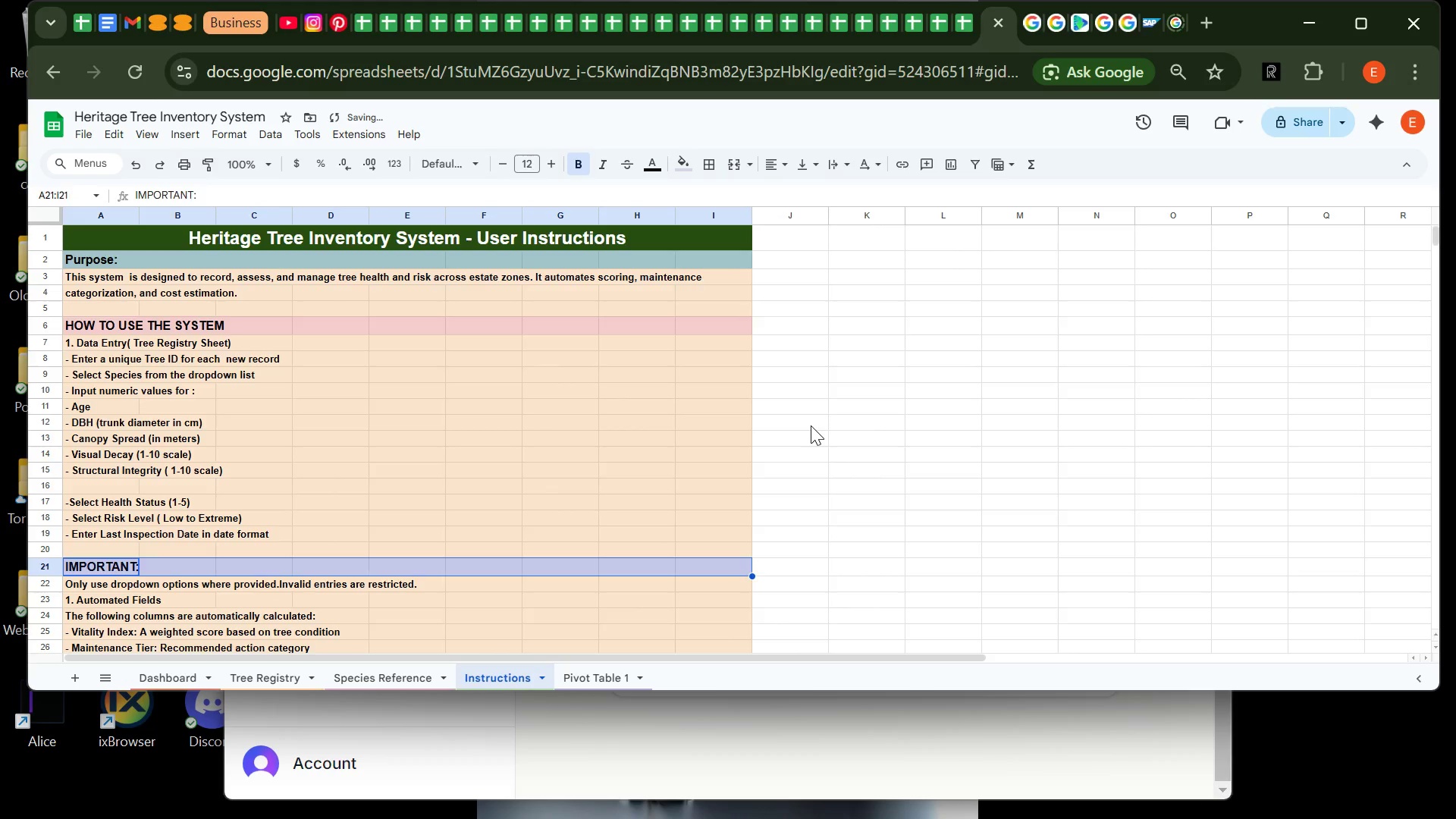 
left_click([811, 425])
 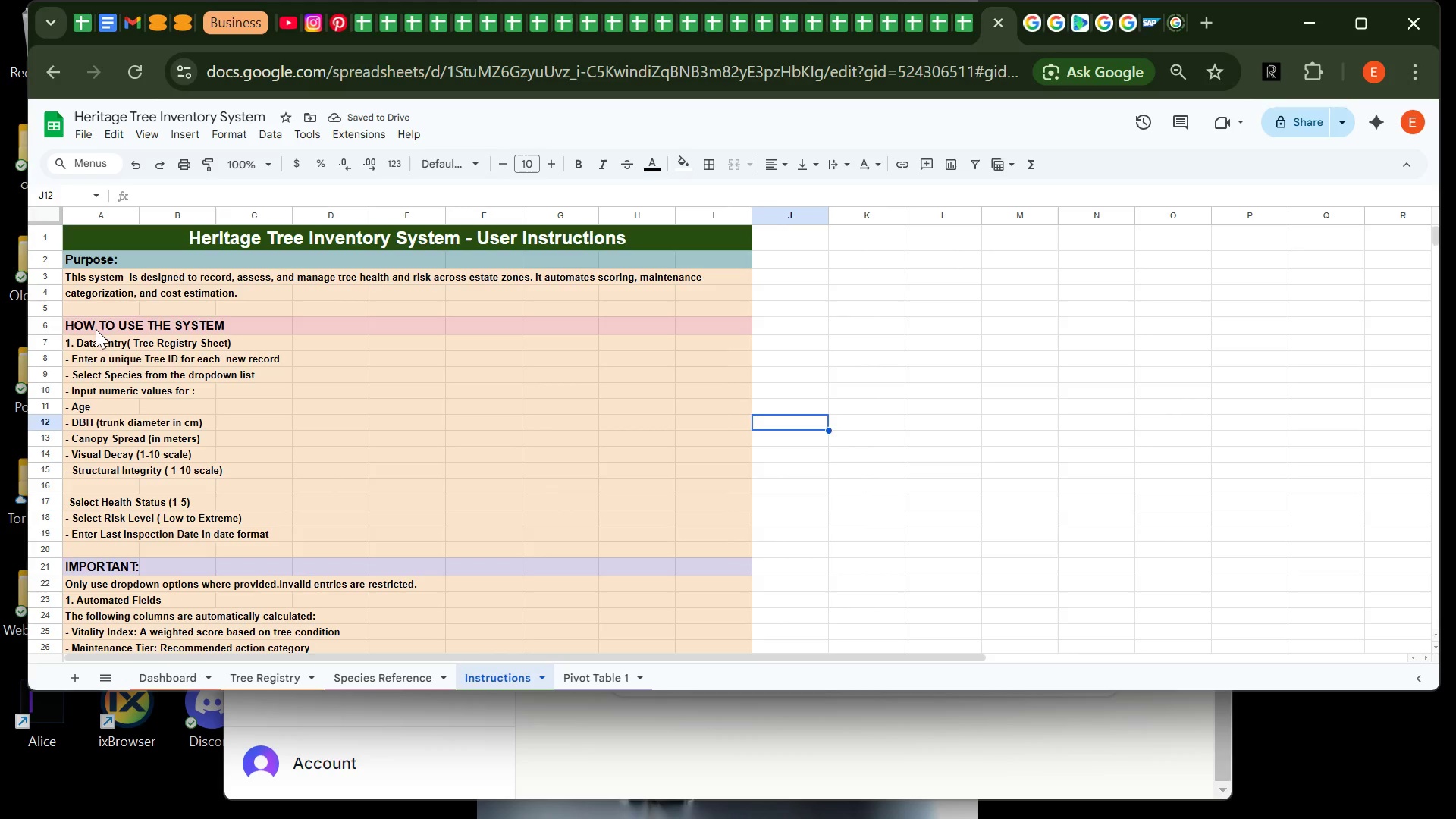 
left_click([93, 322])
 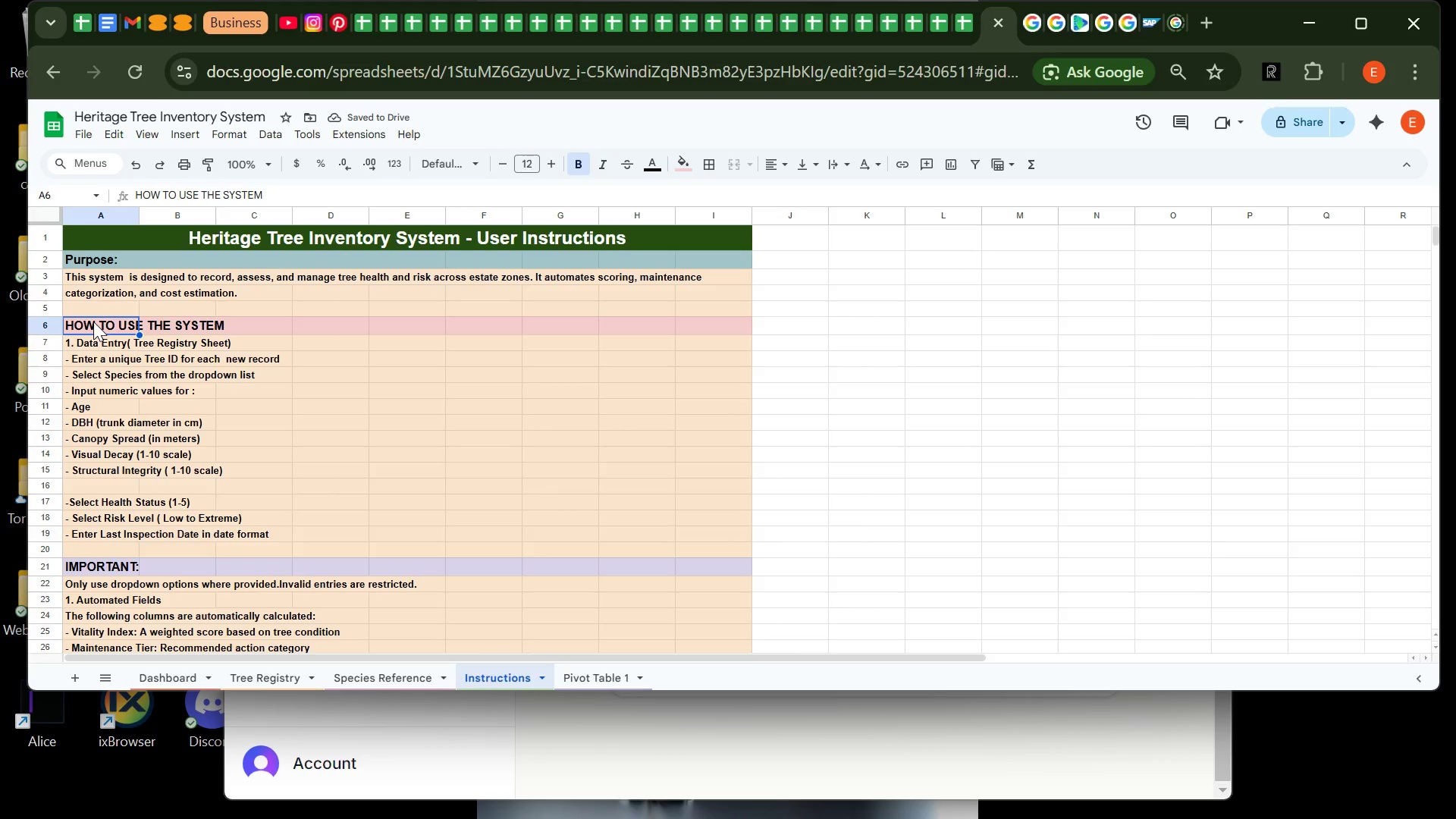 
left_click_drag(start_coordinate=[93, 322], to_coordinate=[685, 331])
 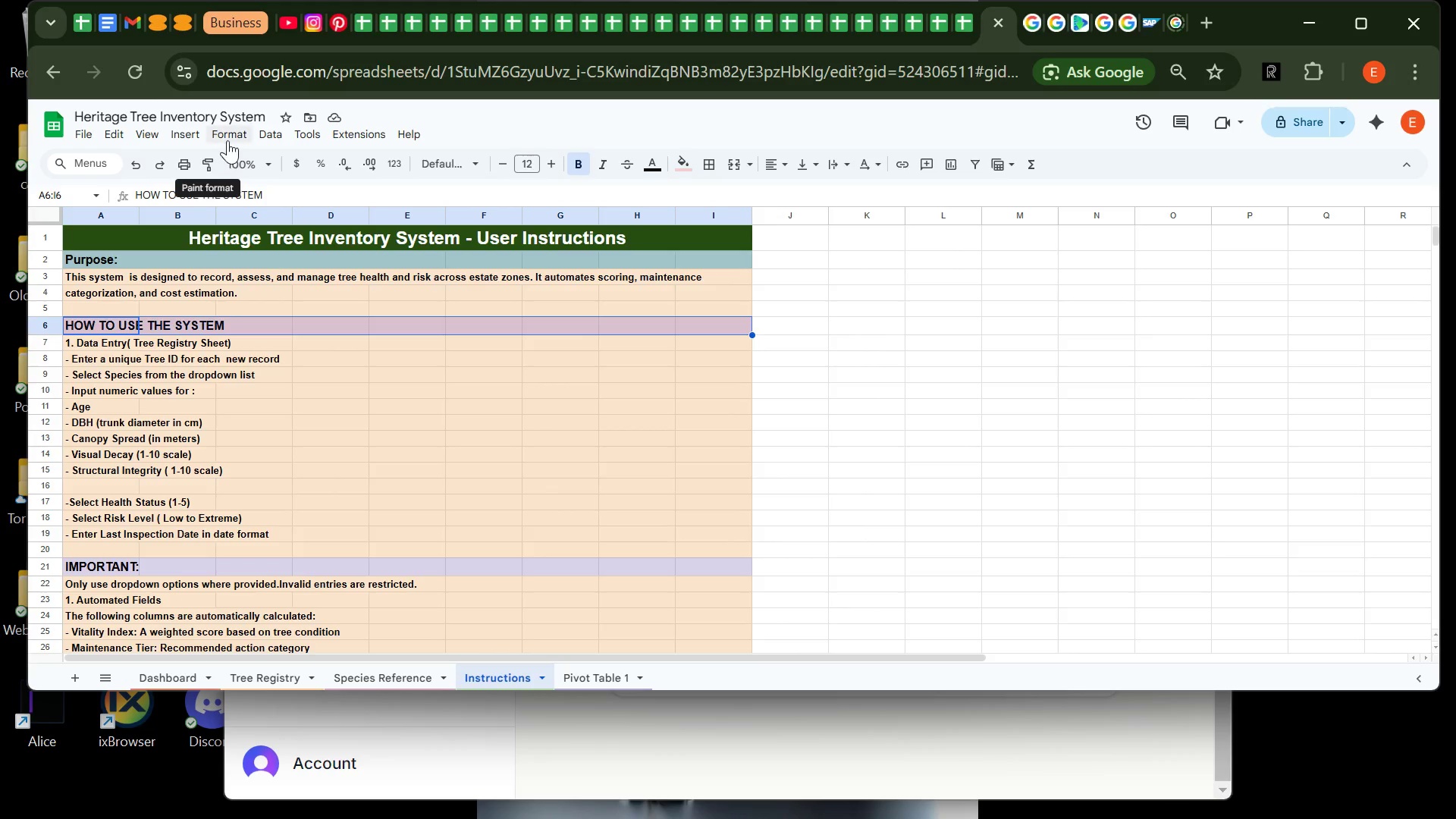 
left_click([228, 139])
 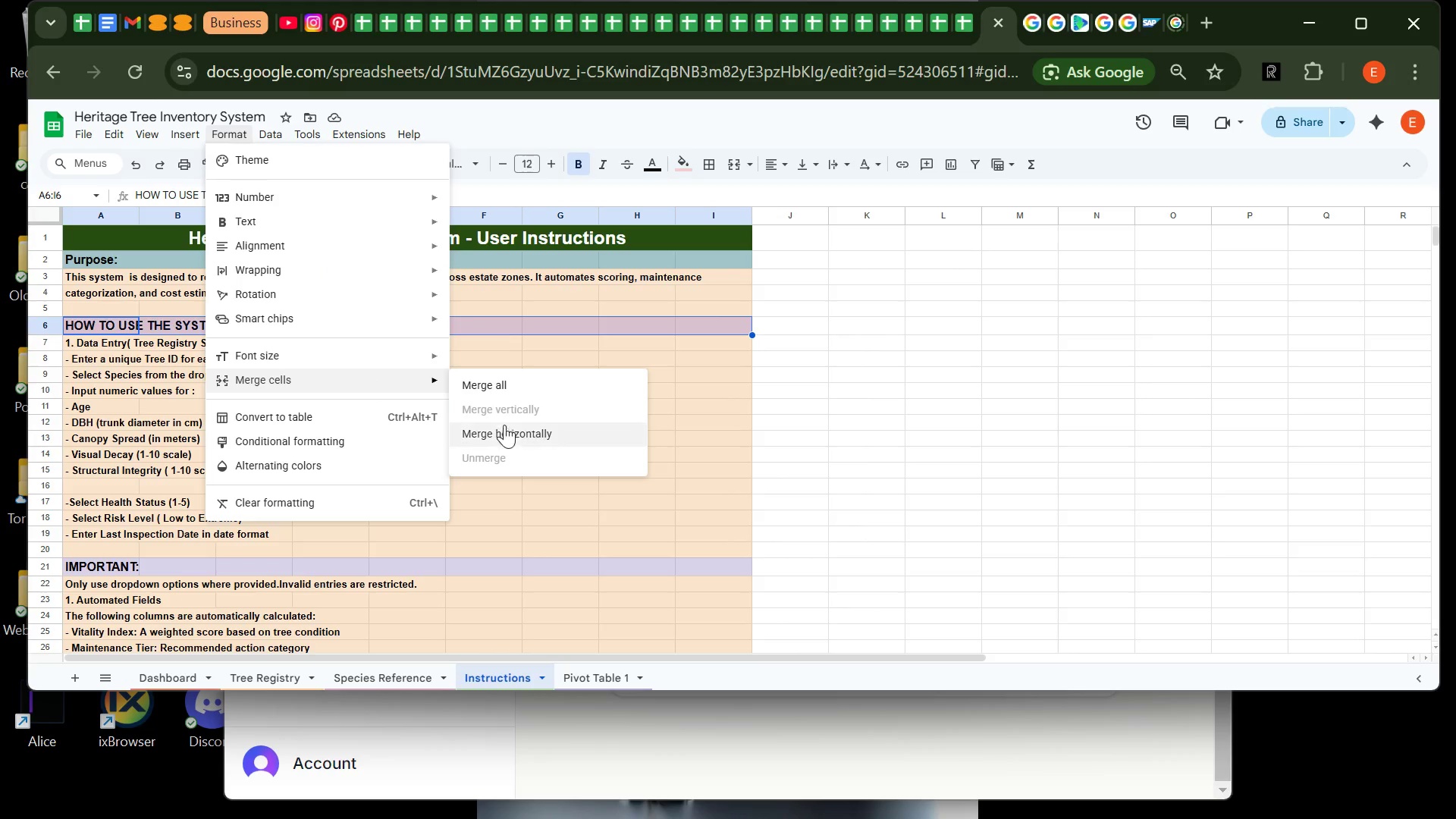 
left_click([508, 435])
 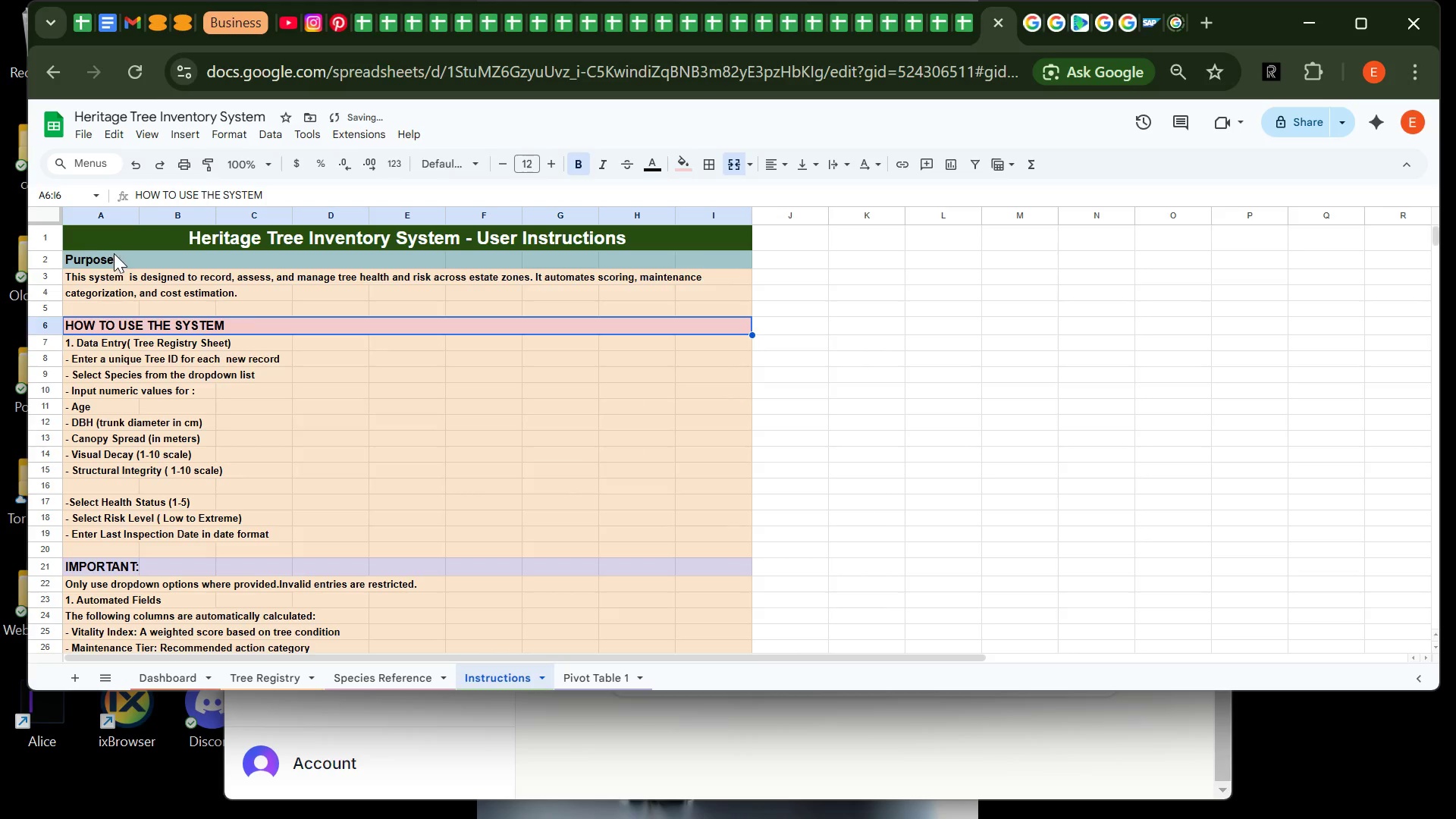 
left_click([124, 259])
 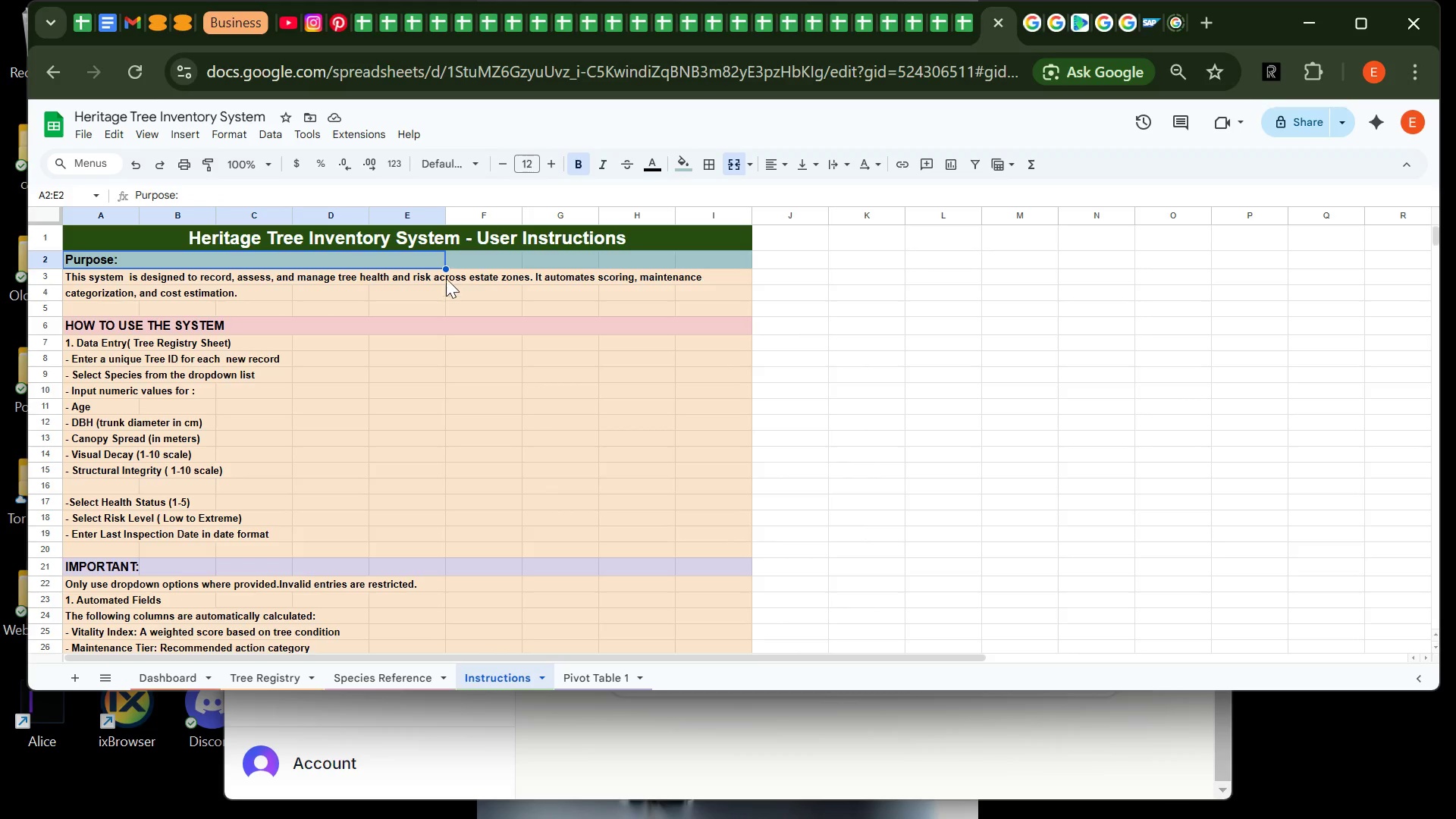 
left_click_drag(start_coordinate=[451, 254], to_coordinate=[708, 255])
 